 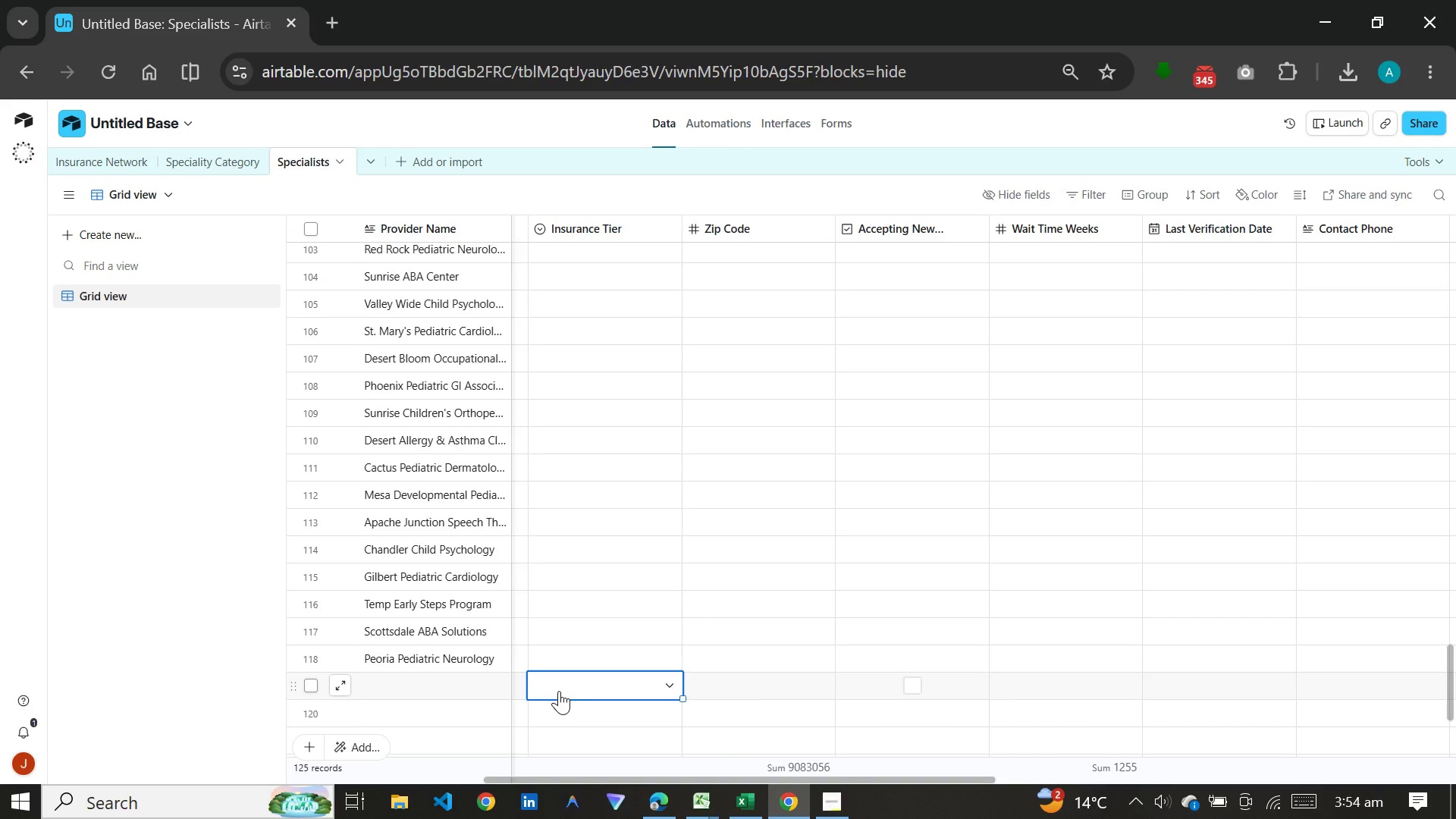 
left_click([457, 684])
 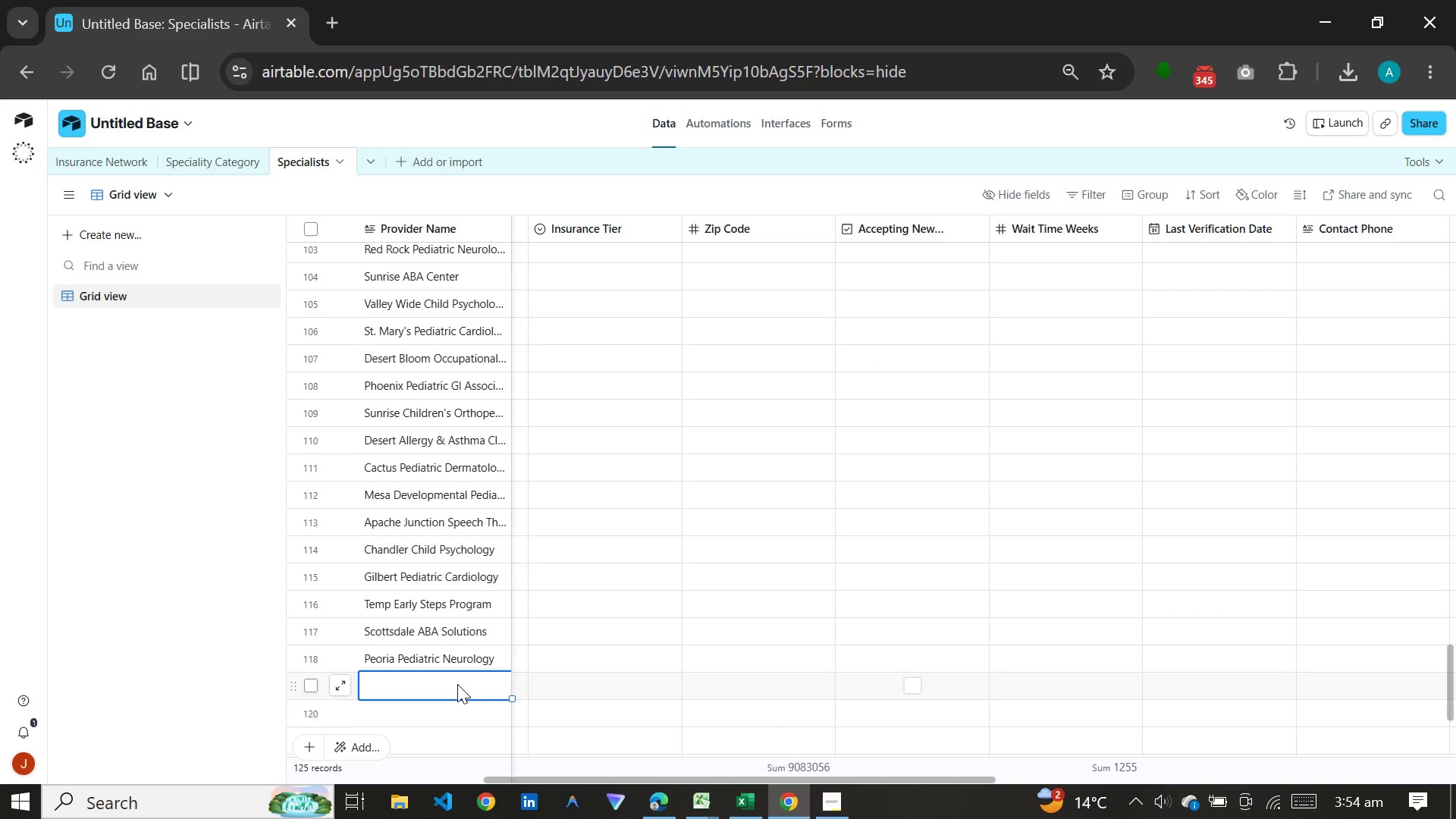 
wait(8.17)
 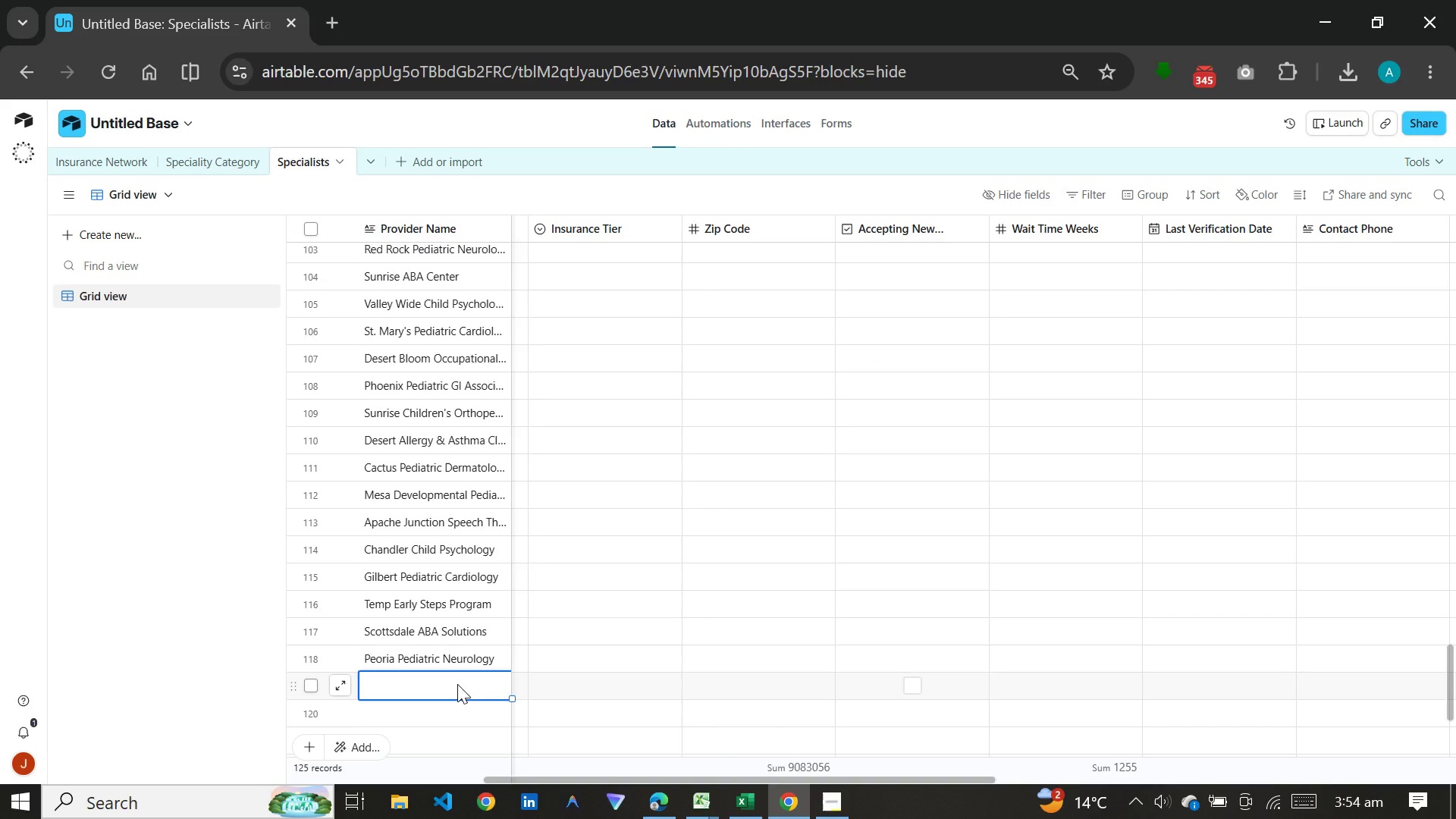 
type(Glendale Occupational Therapy)
 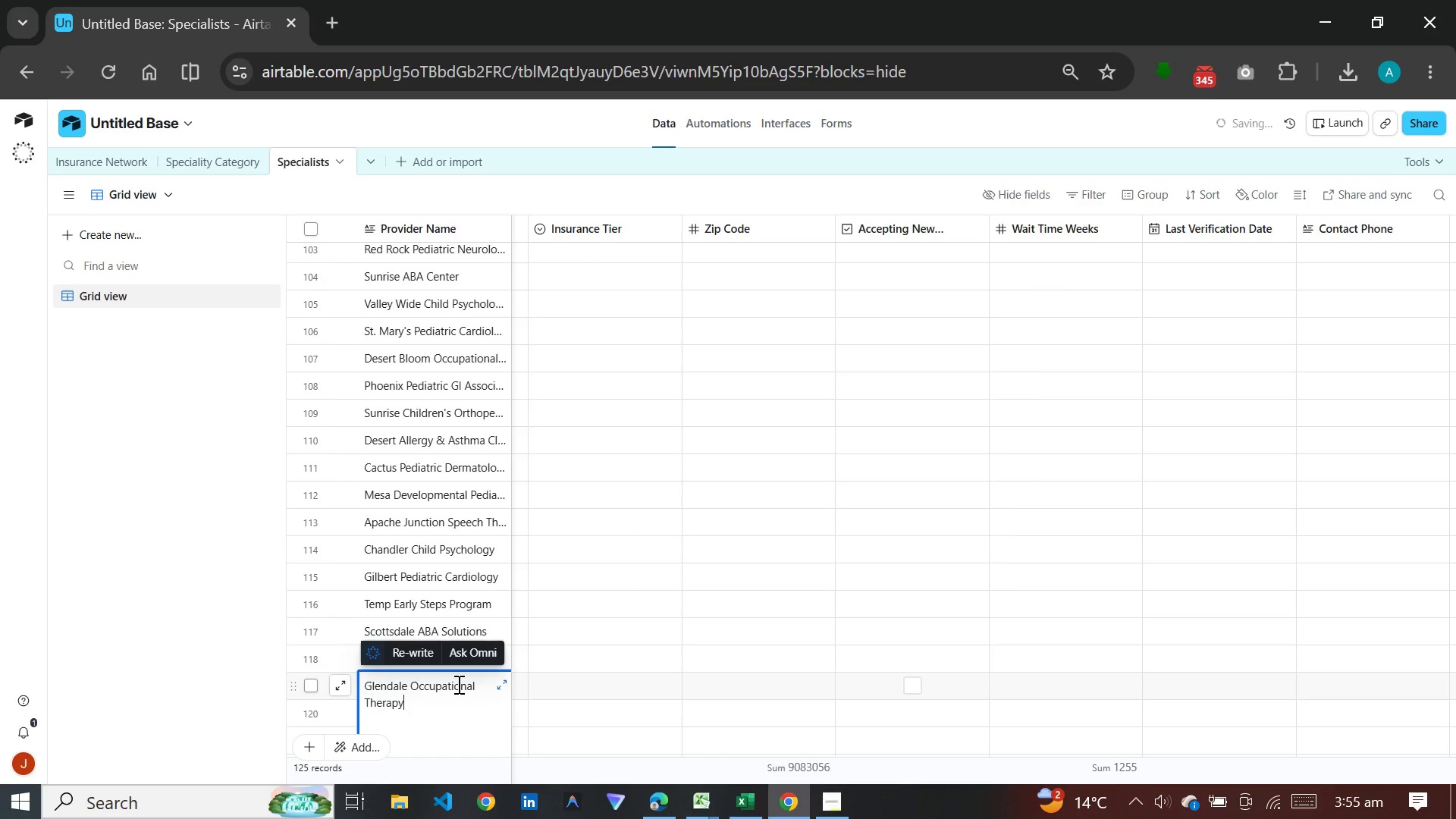 
left_click_drag(start_coordinate=[581, 688], to_coordinate=[579, 693])
 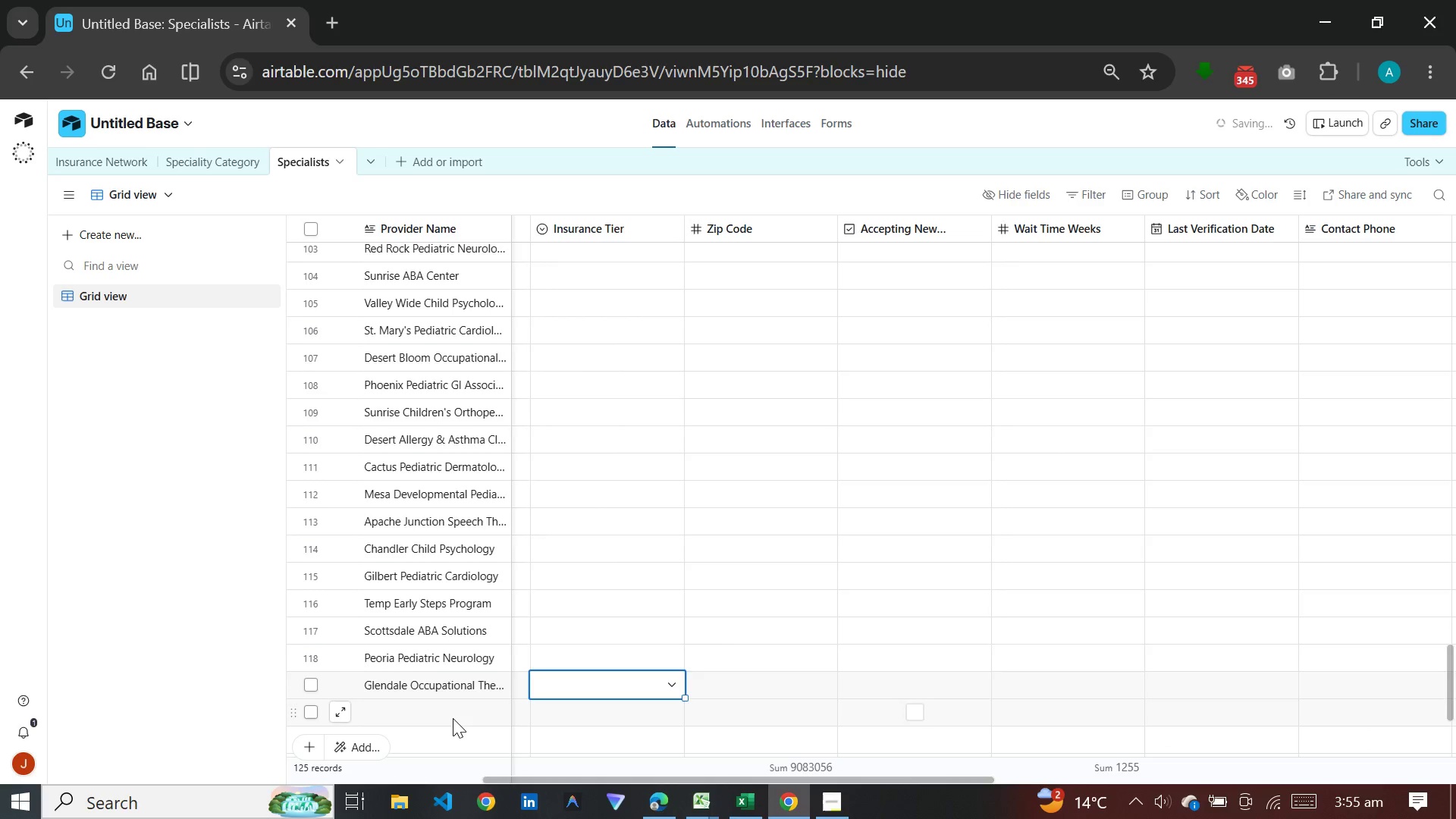 
left_click([453, 718])
 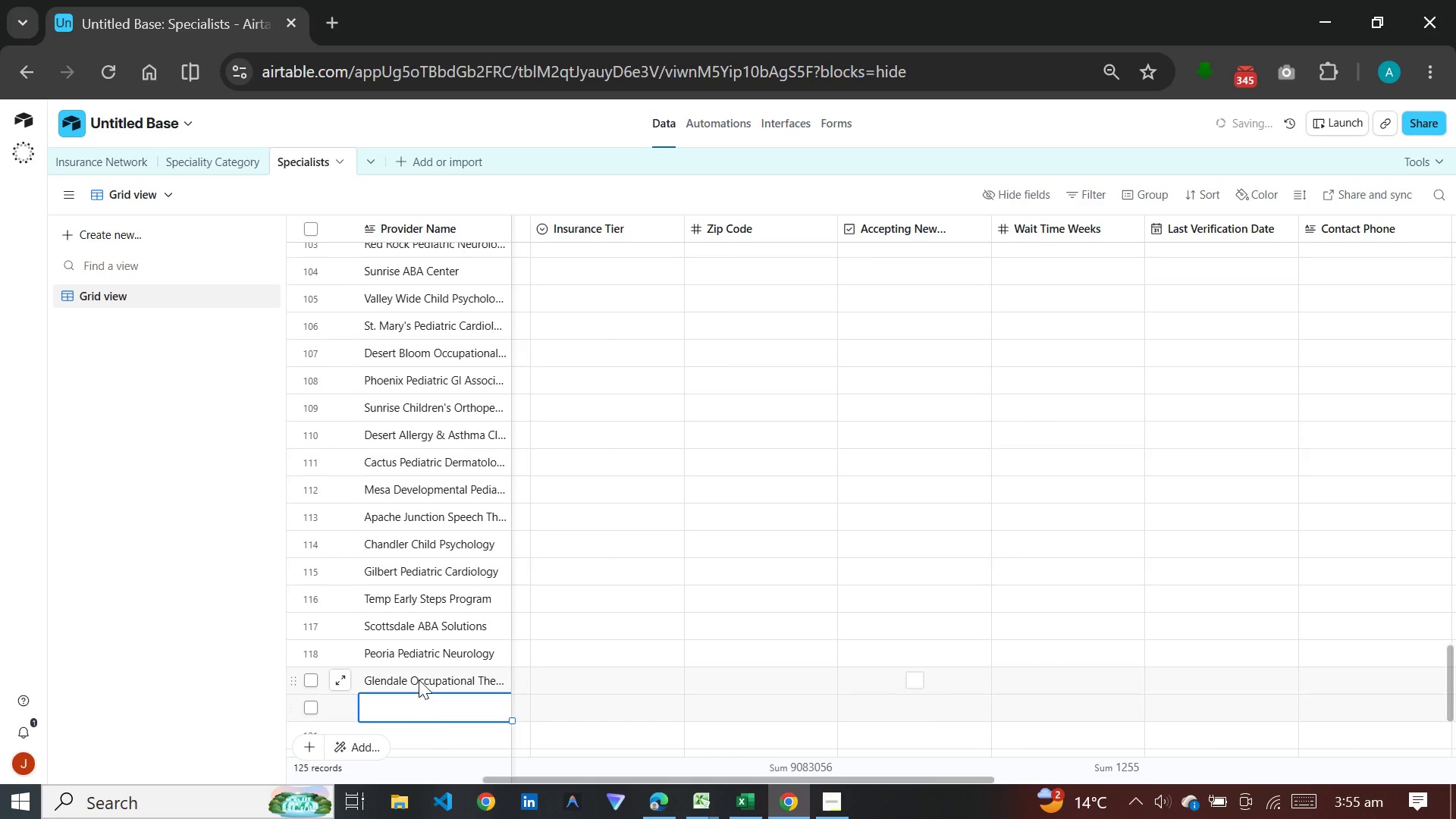 
scroll: coordinate [427, 591], scroll_direction: down, amount: 6.0
 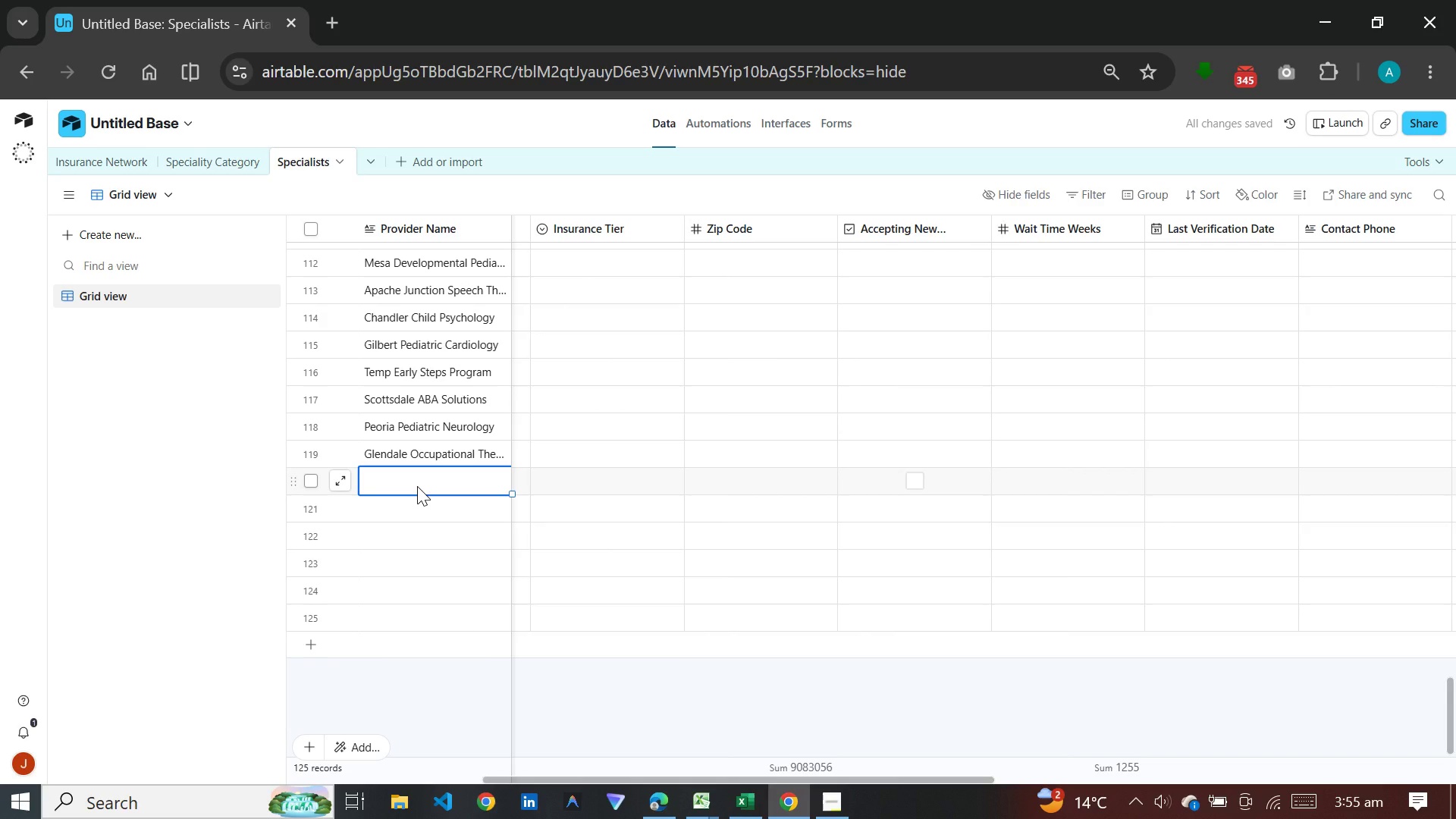 
left_click([417, 486])
 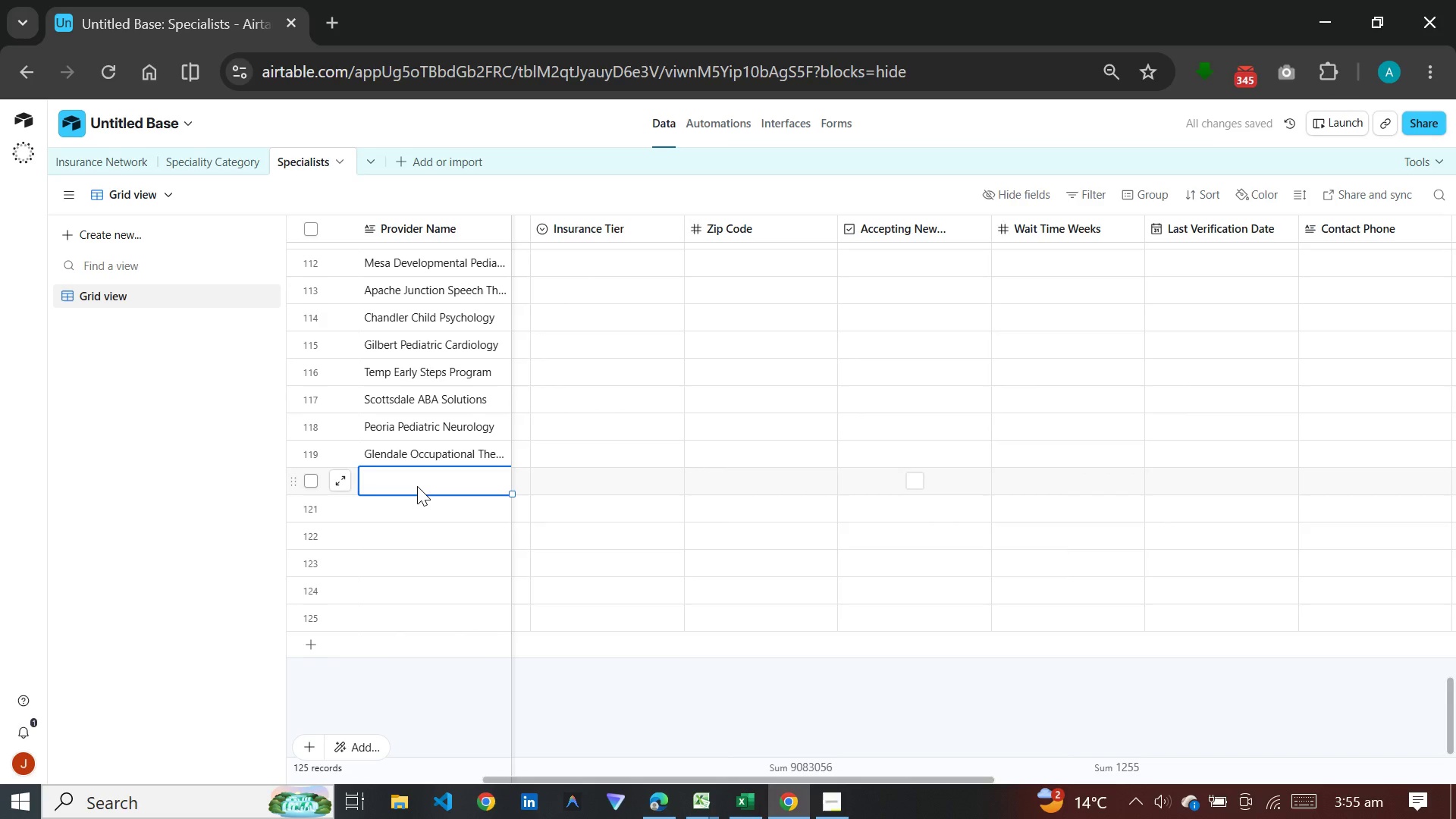 
type(Suprise Pediatric )
 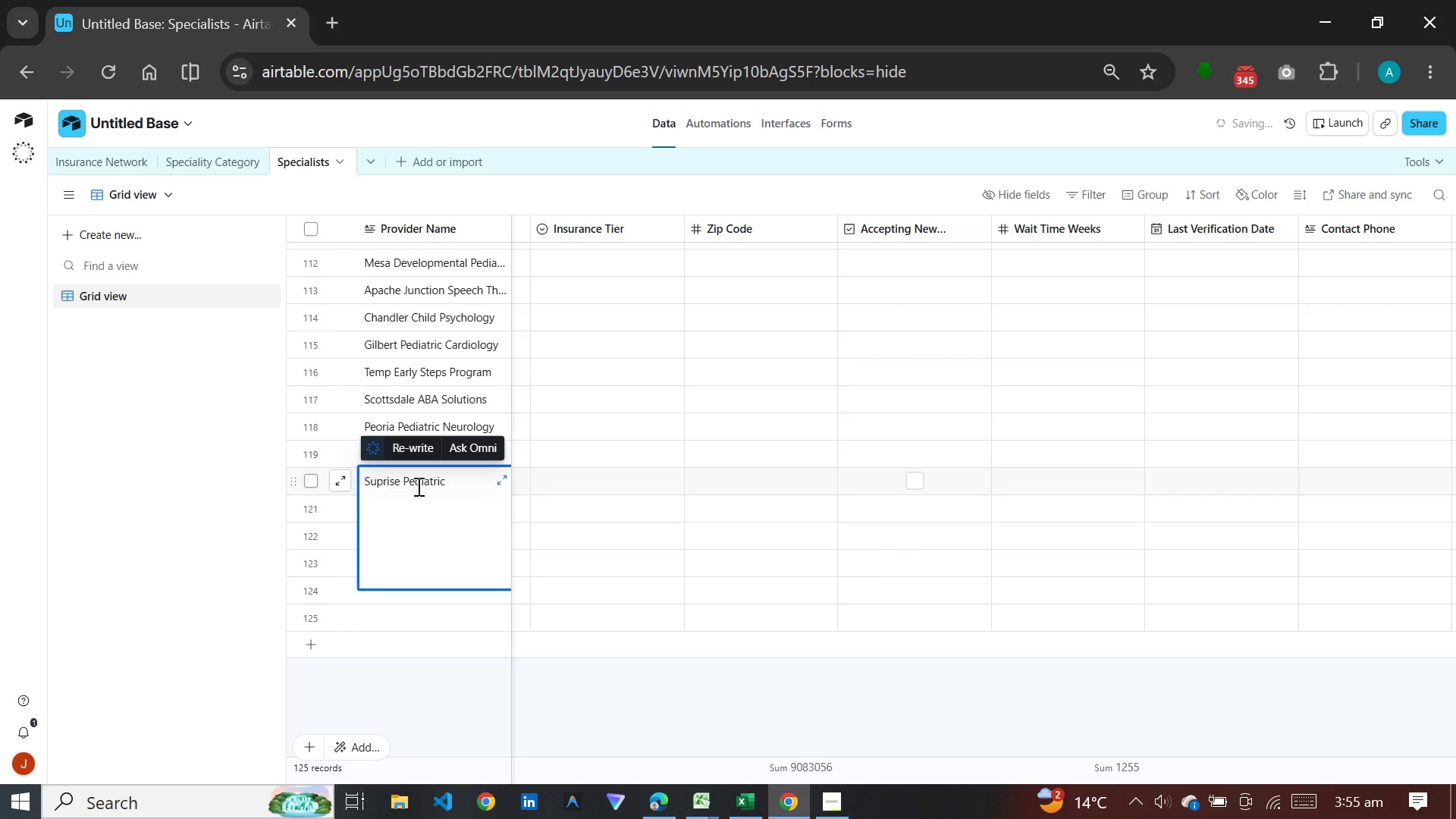 
type(GI)
 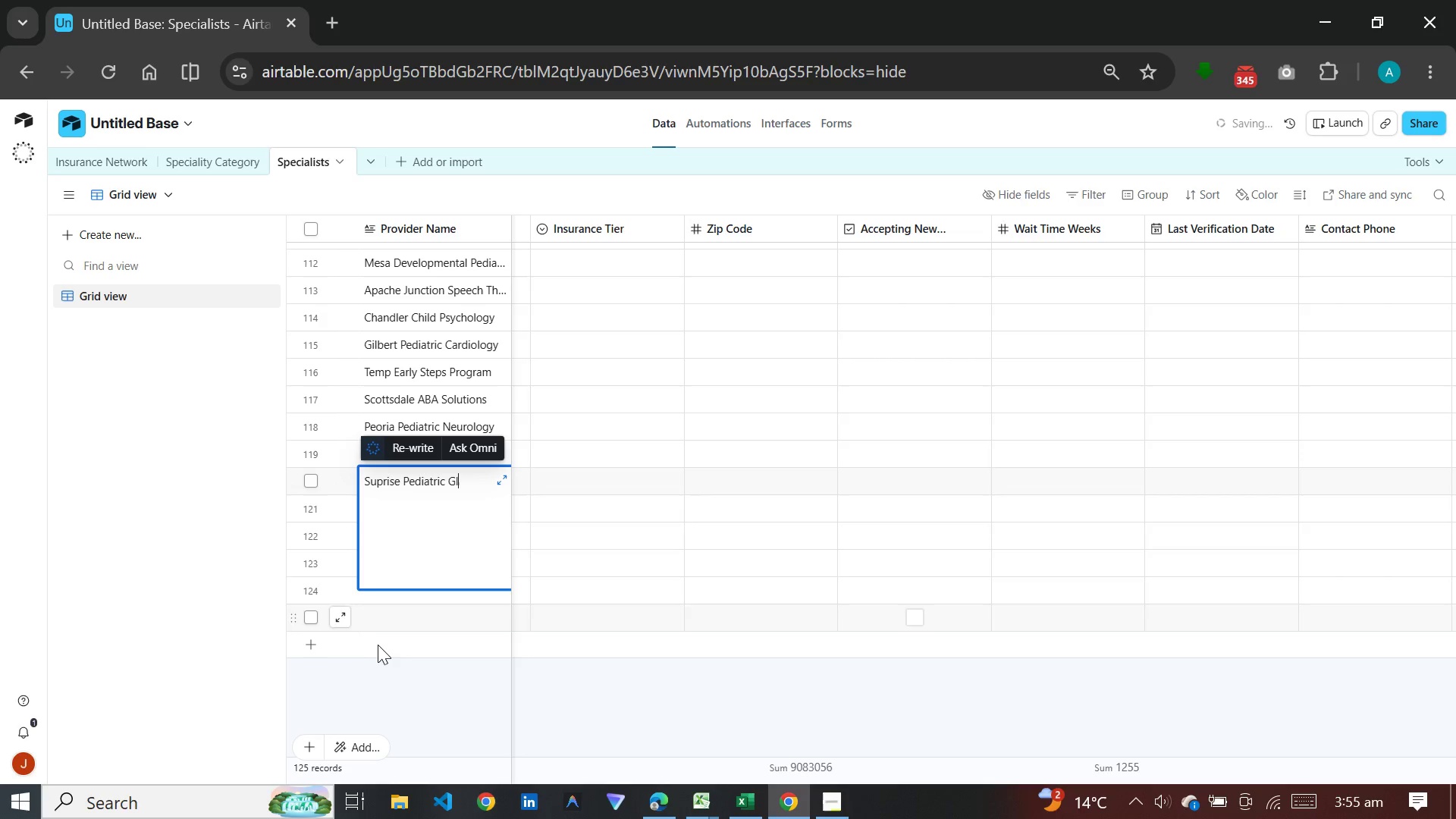 
left_click([396, 607])
 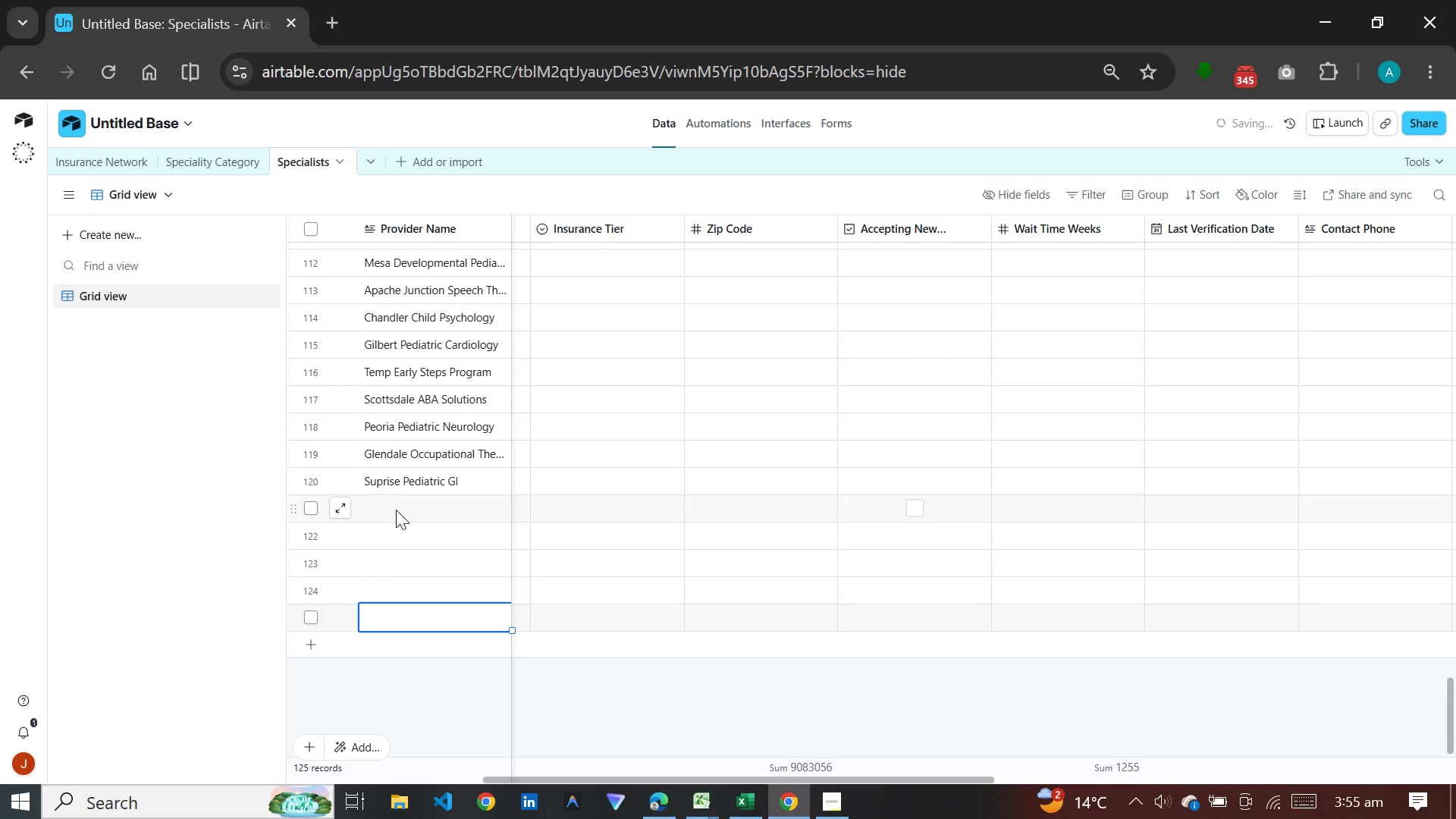 
left_click([397, 507])
 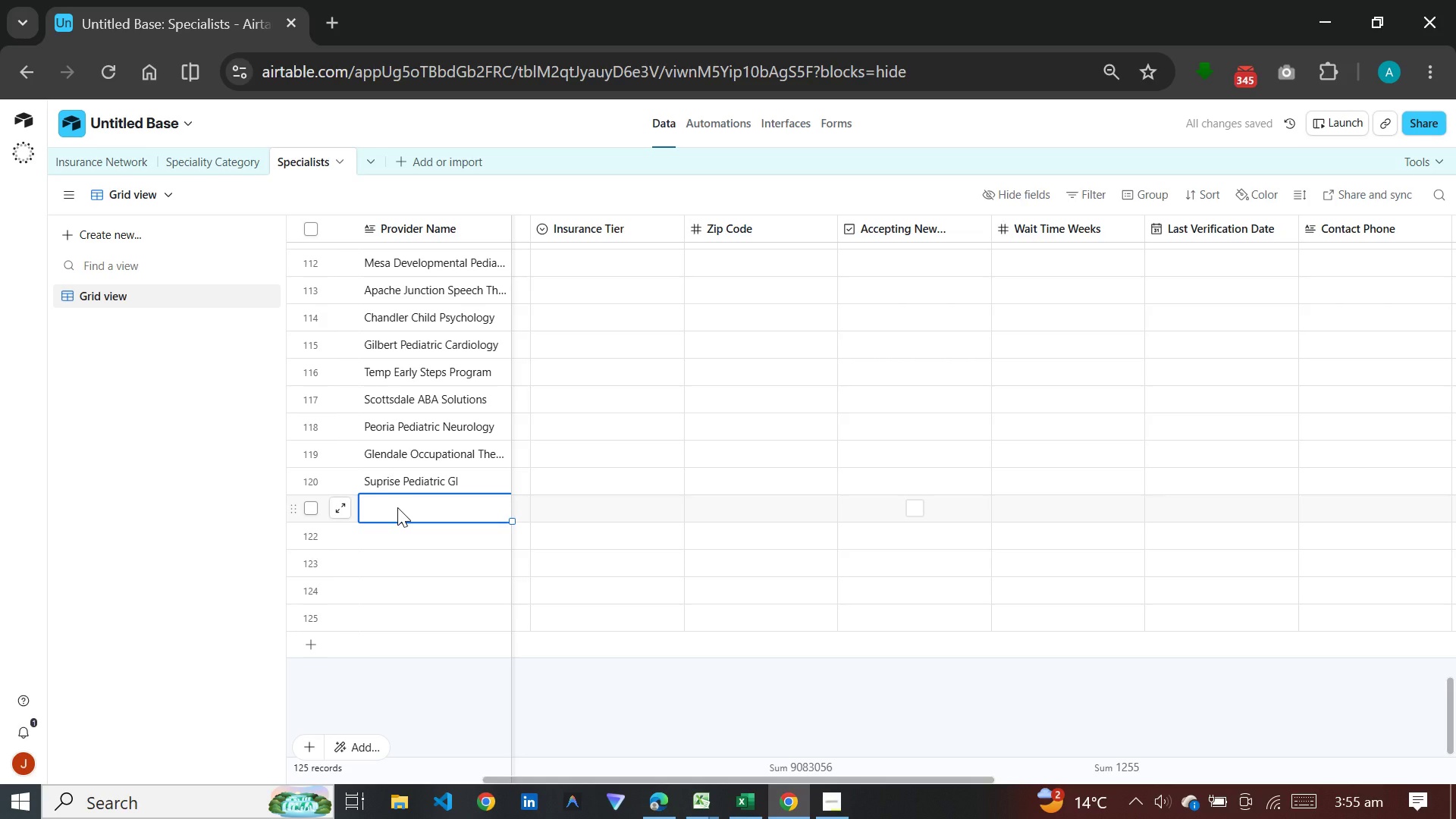 
wait(5.26)
 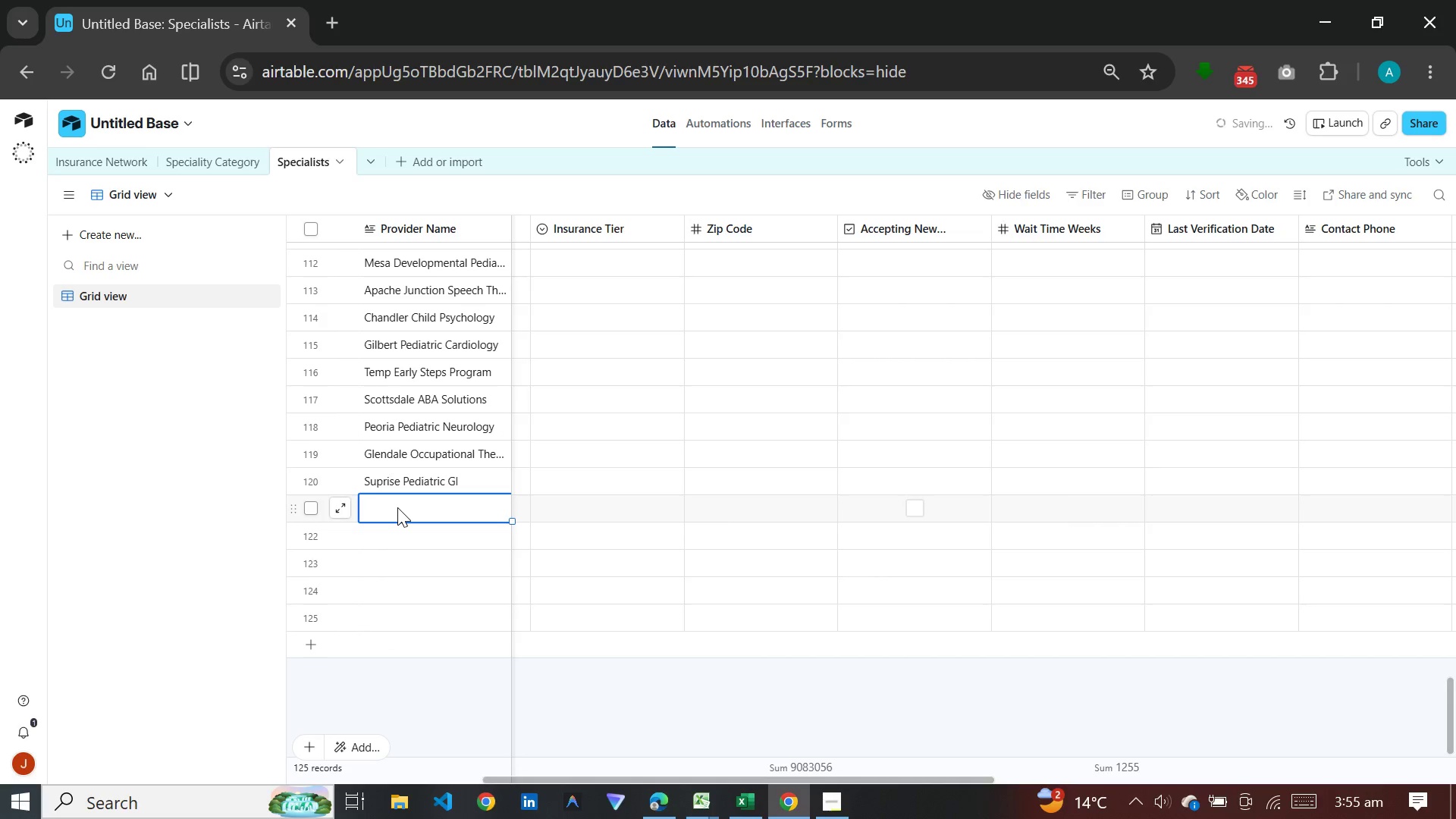 
type(Goodyear Allergy Specialist)
 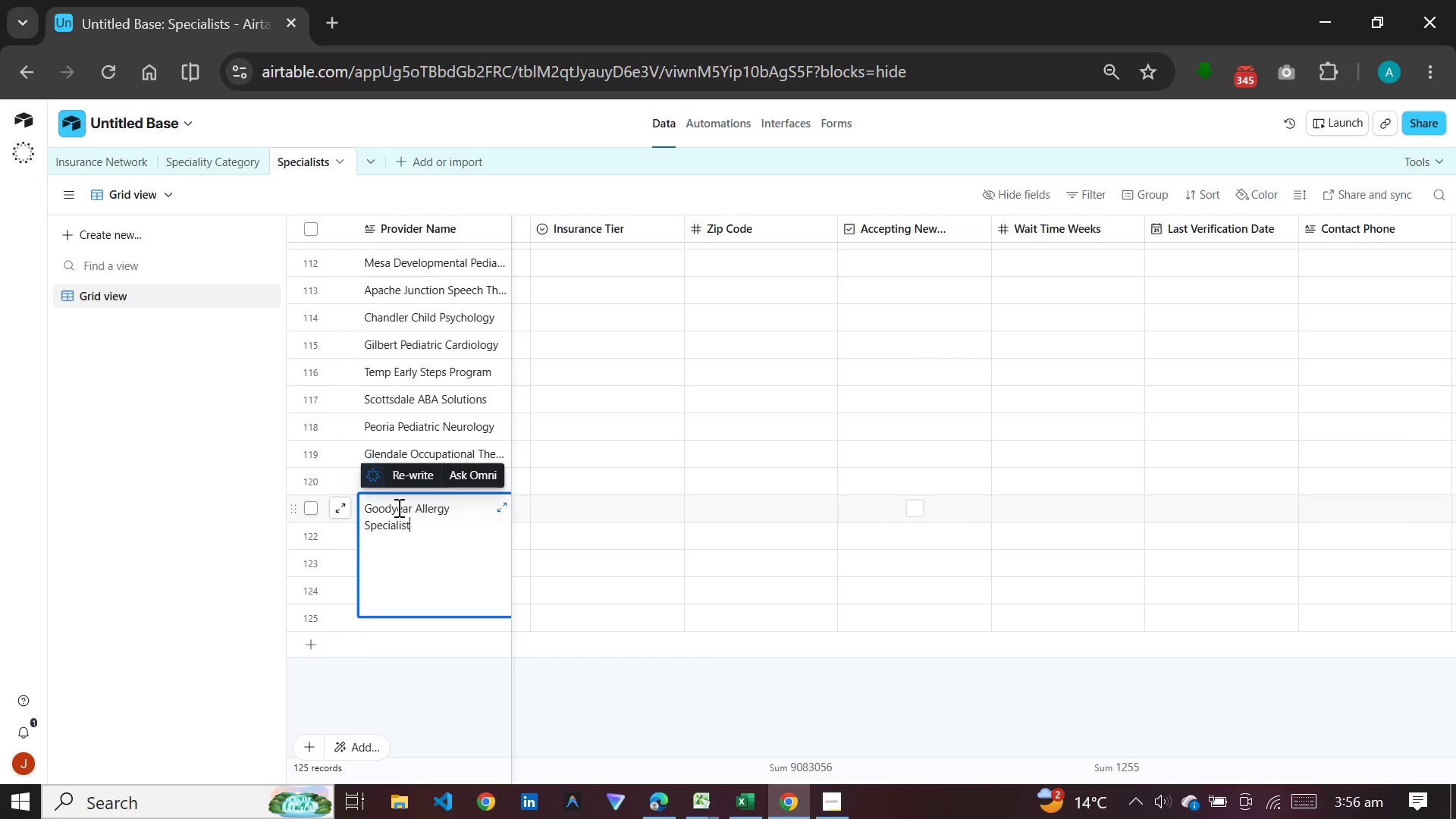 
left_click([550, 546])
 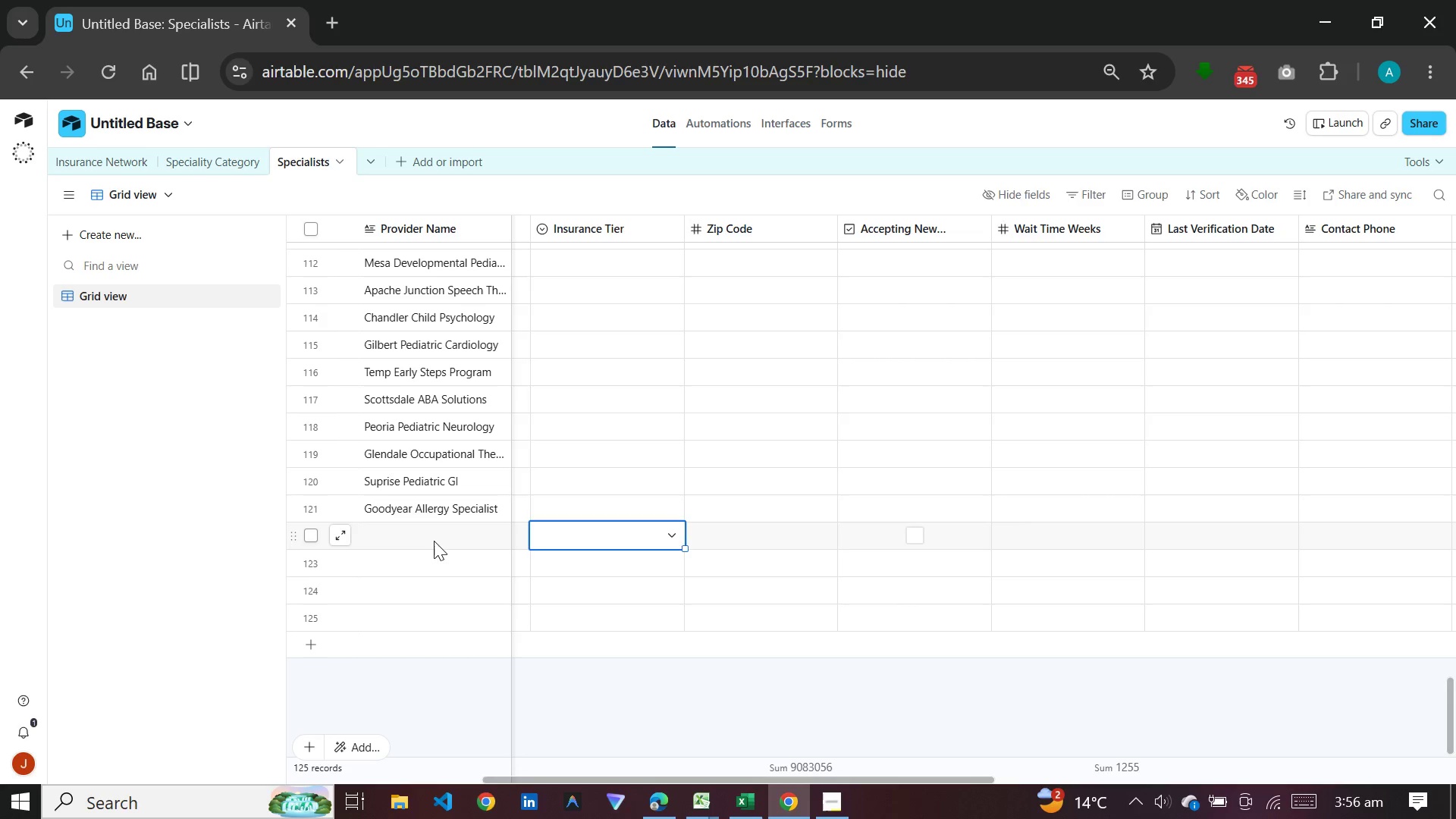 
left_click([433, 539])
 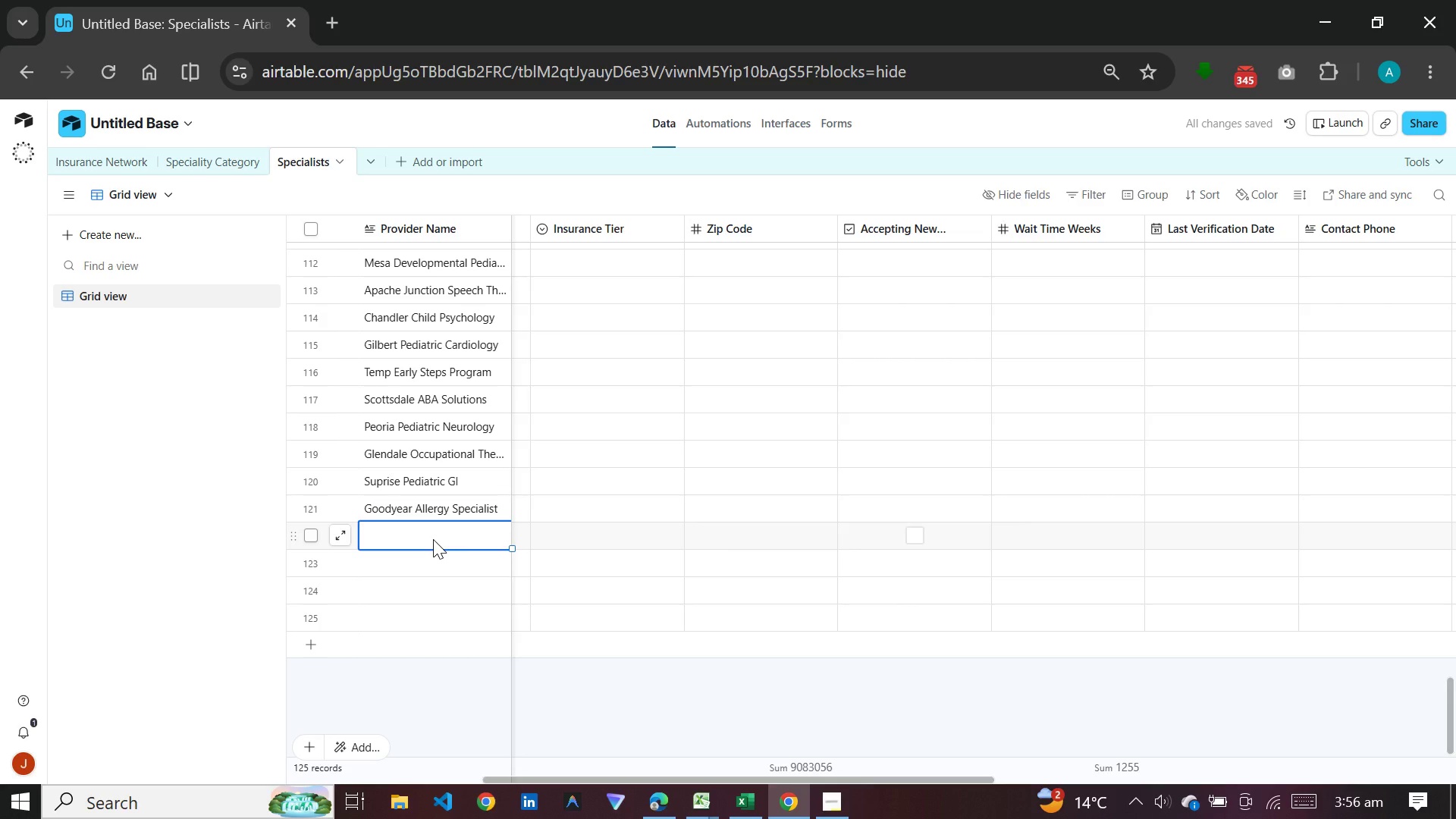 
wait(6.59)
 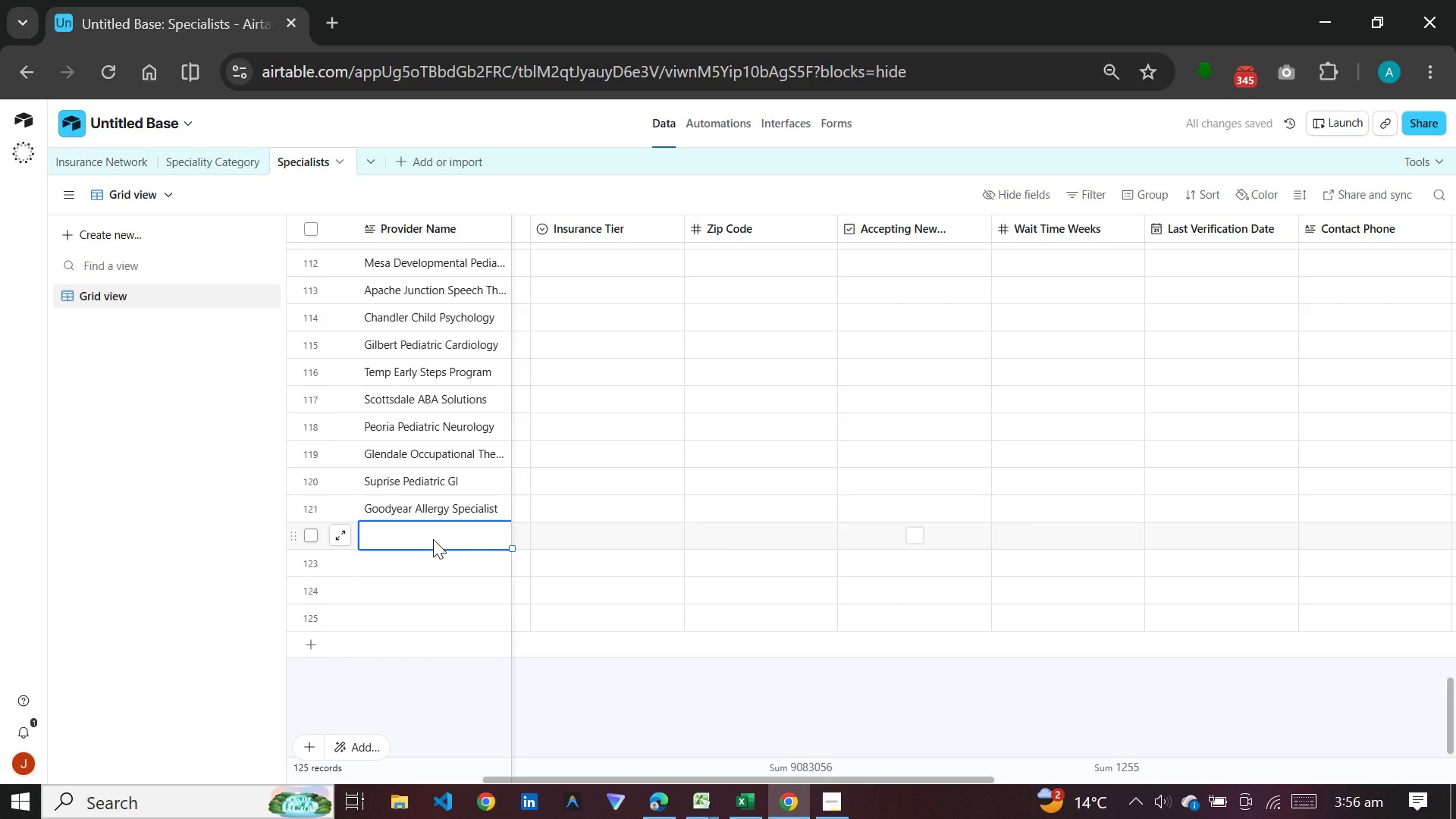 
type(Avondale Child Developmental)
 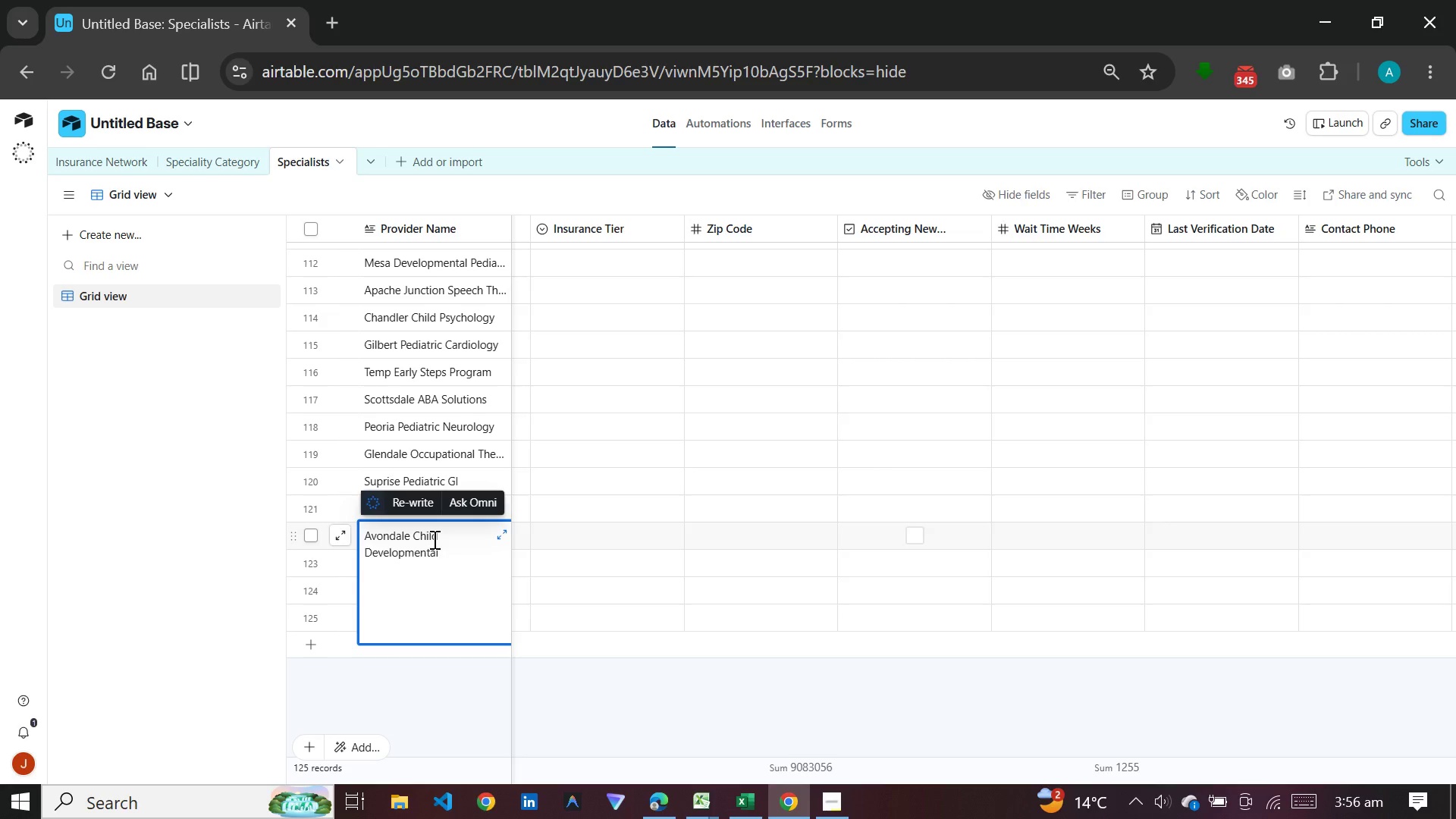 
left_click([531, 548])
 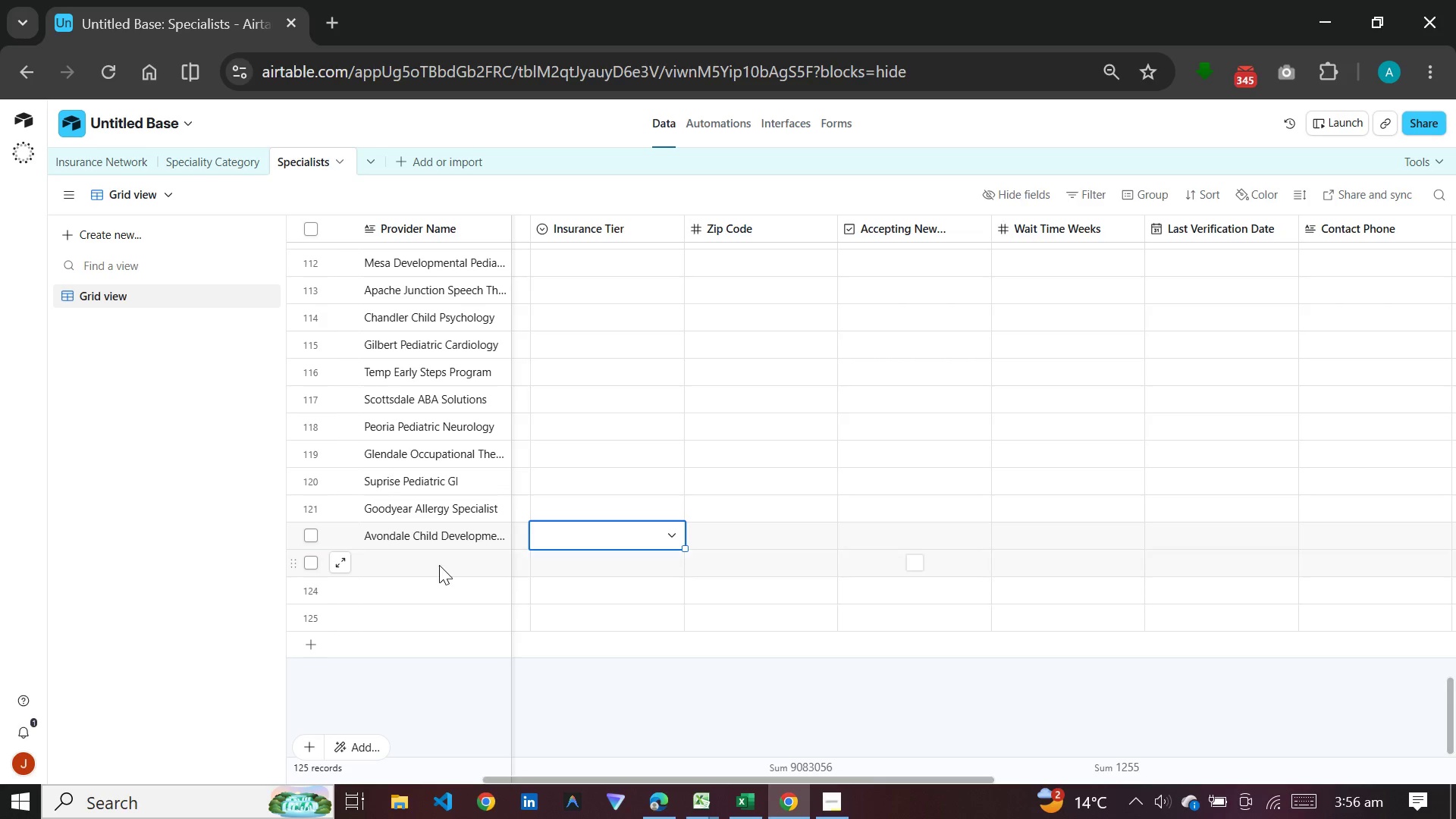 
left_click([439, 565])
 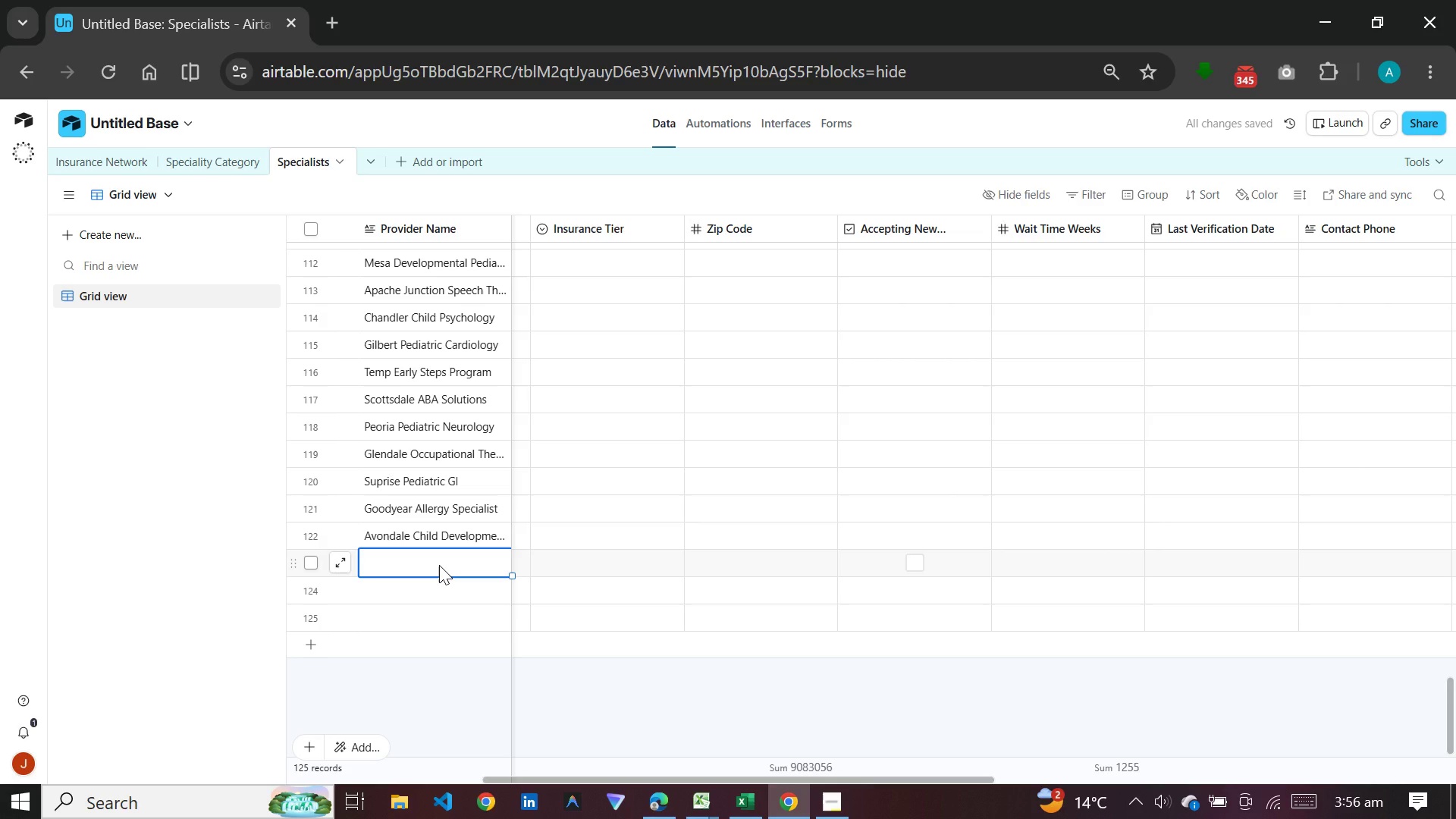 
wait(5.58)
 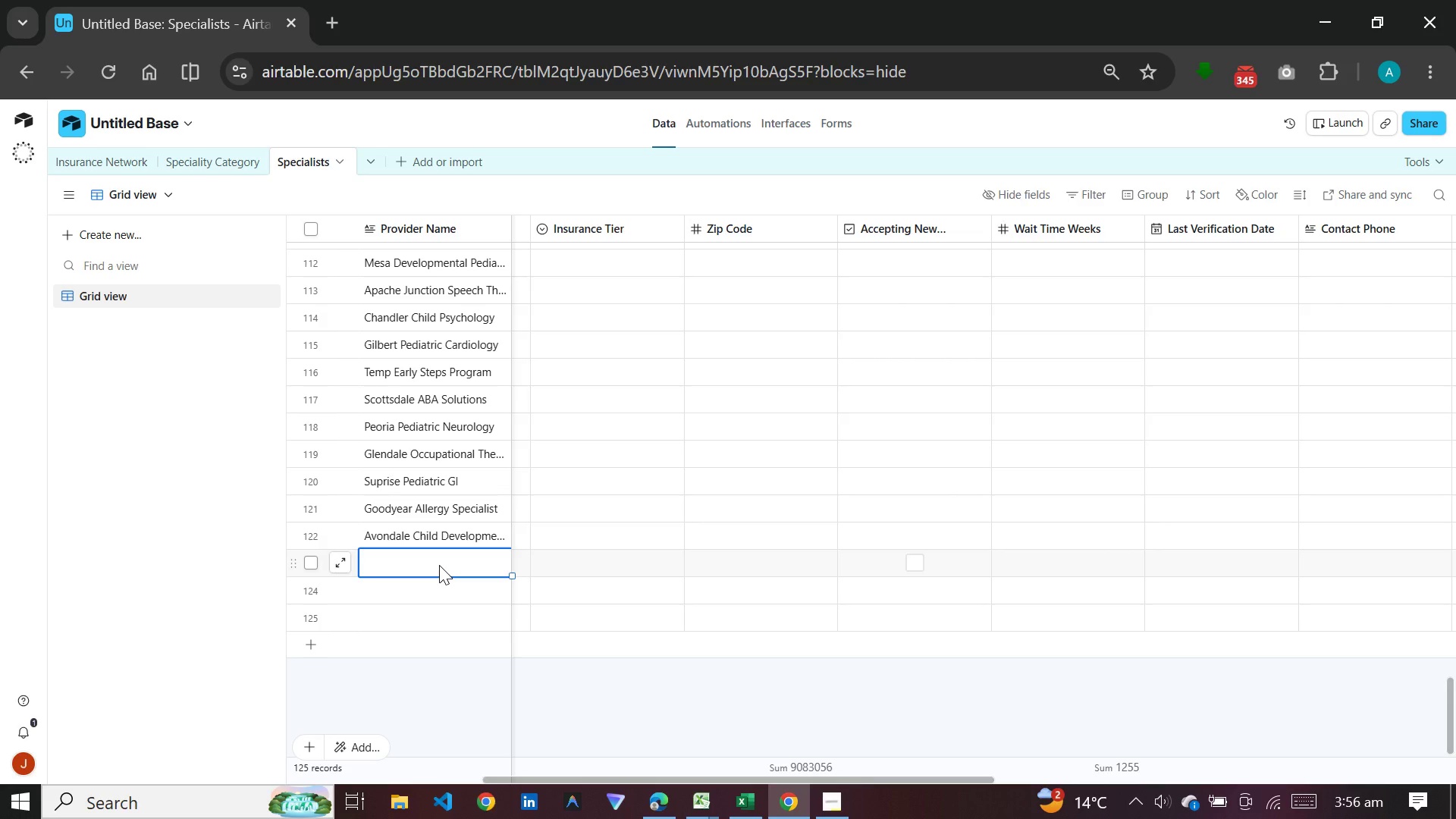 
type(Bu)
 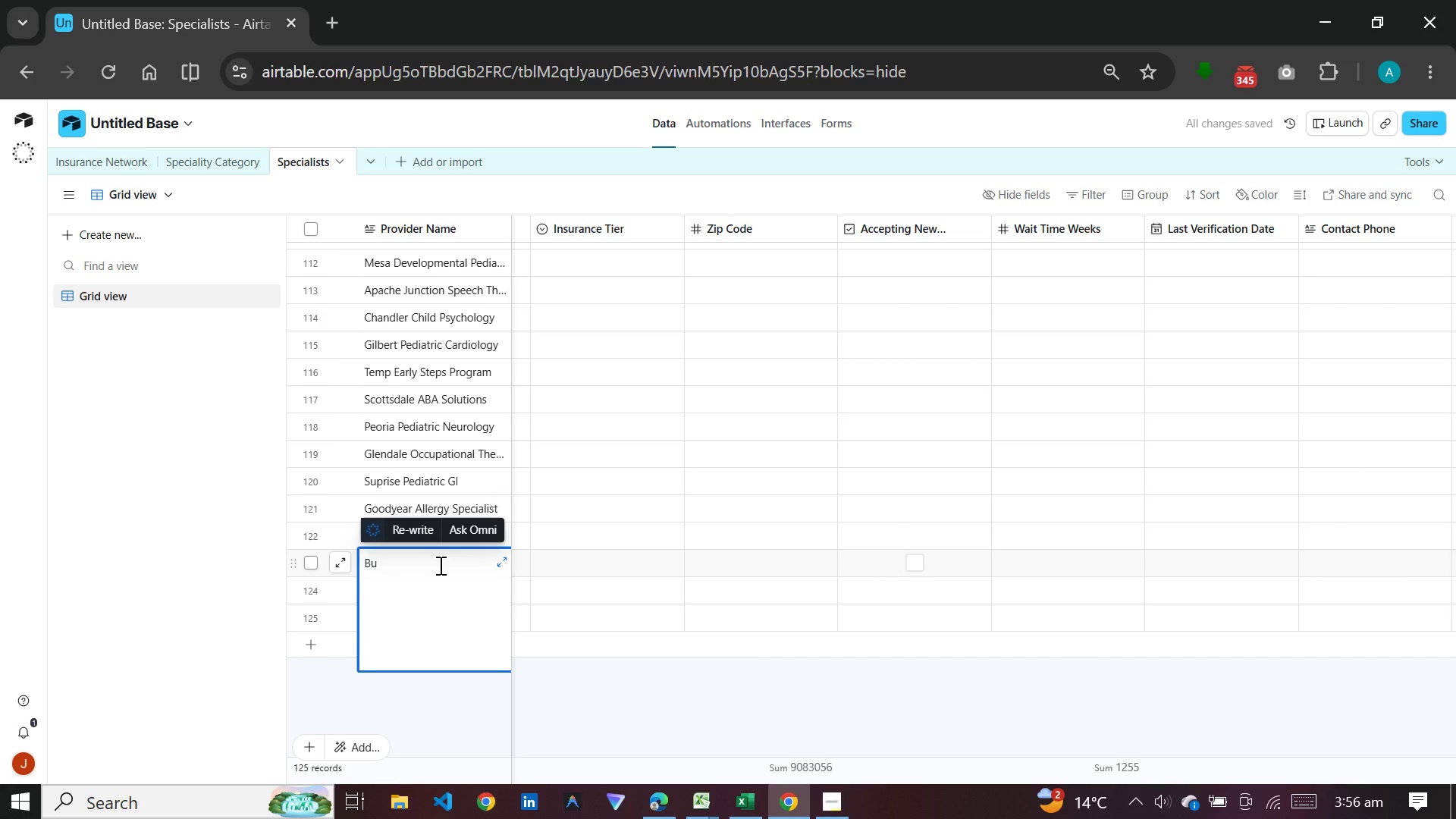 
type(ckeye Speech & Languge)
 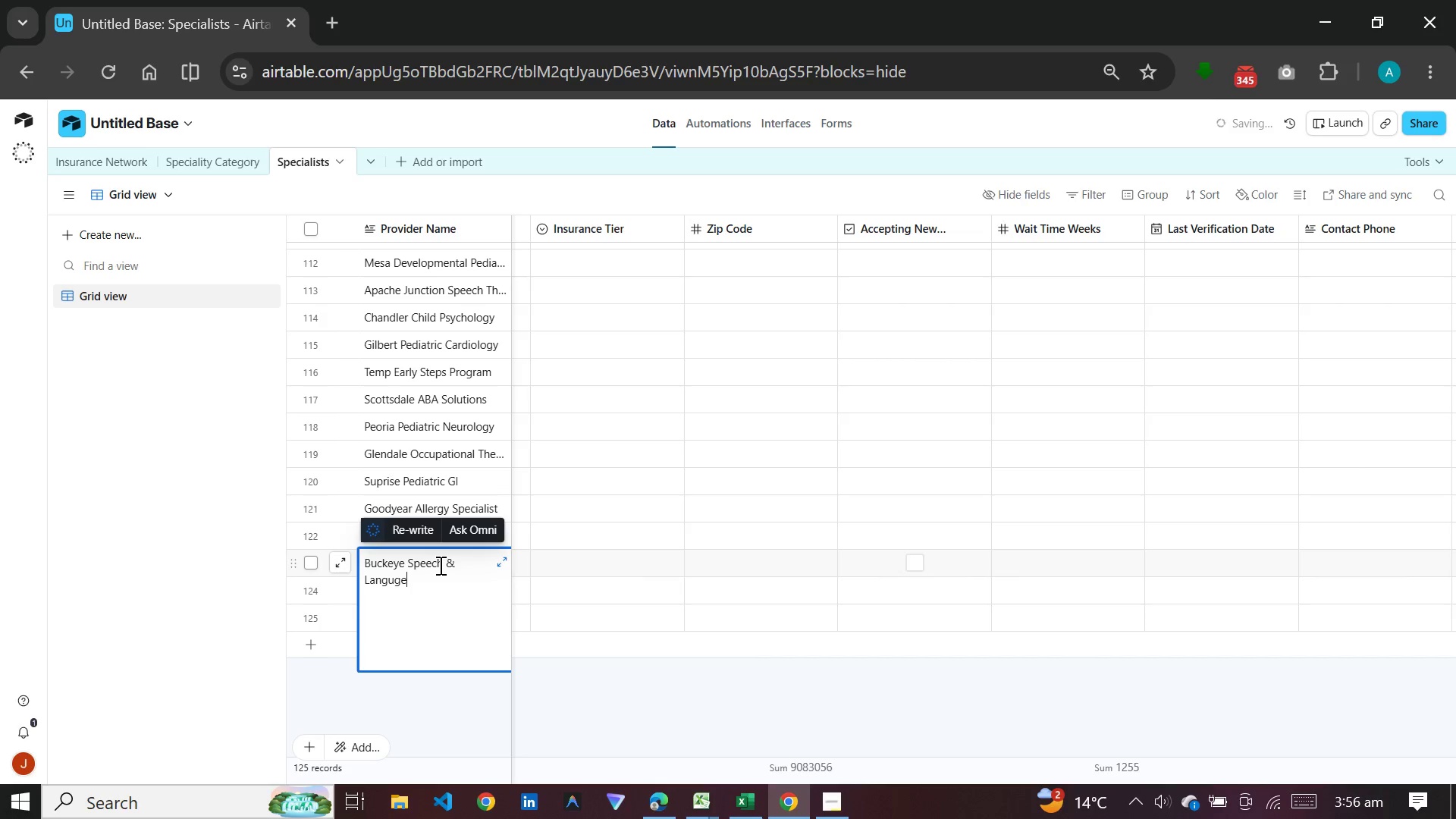 
wait(5.73)
 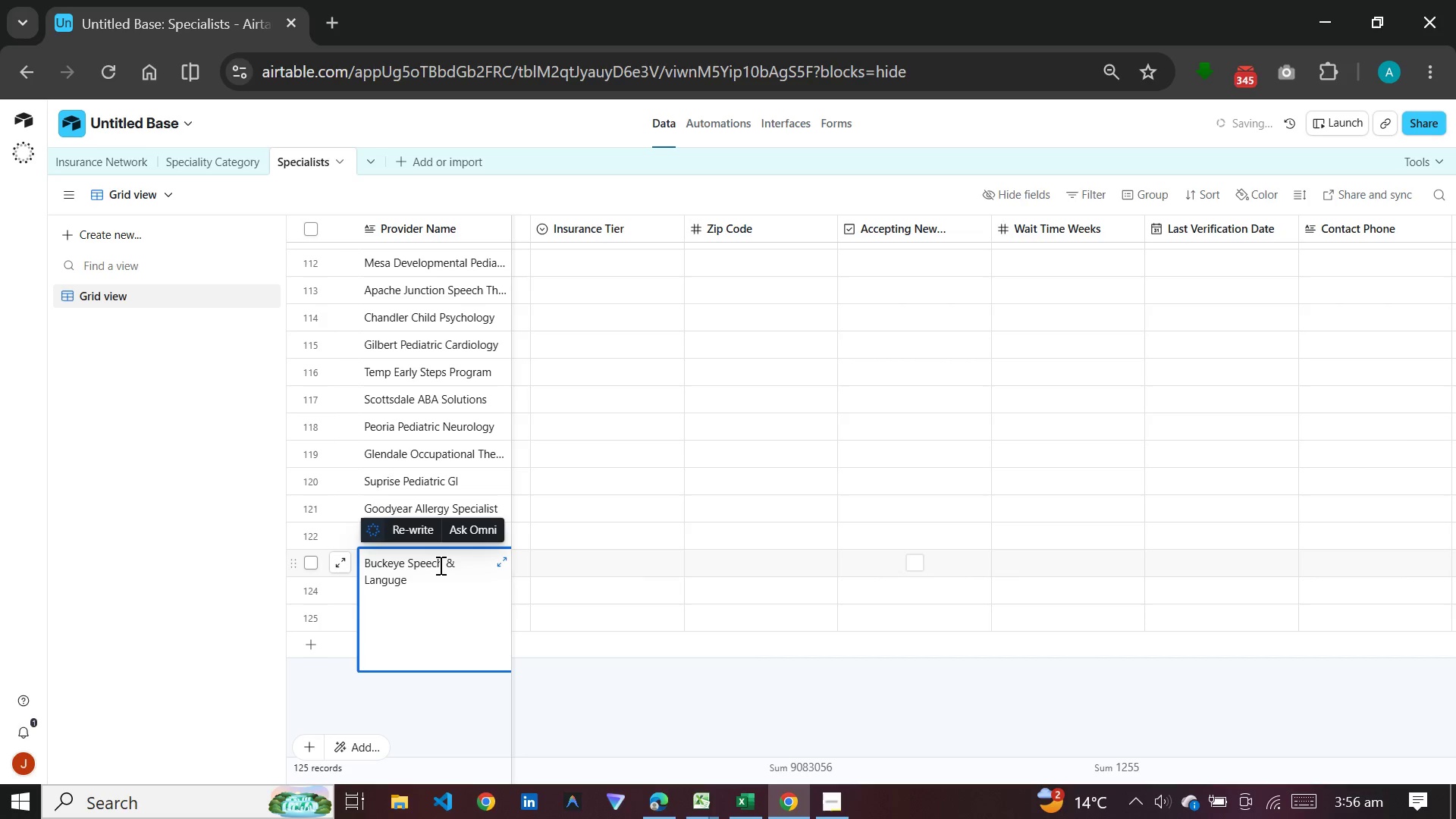 
key(ArrowLeft)
 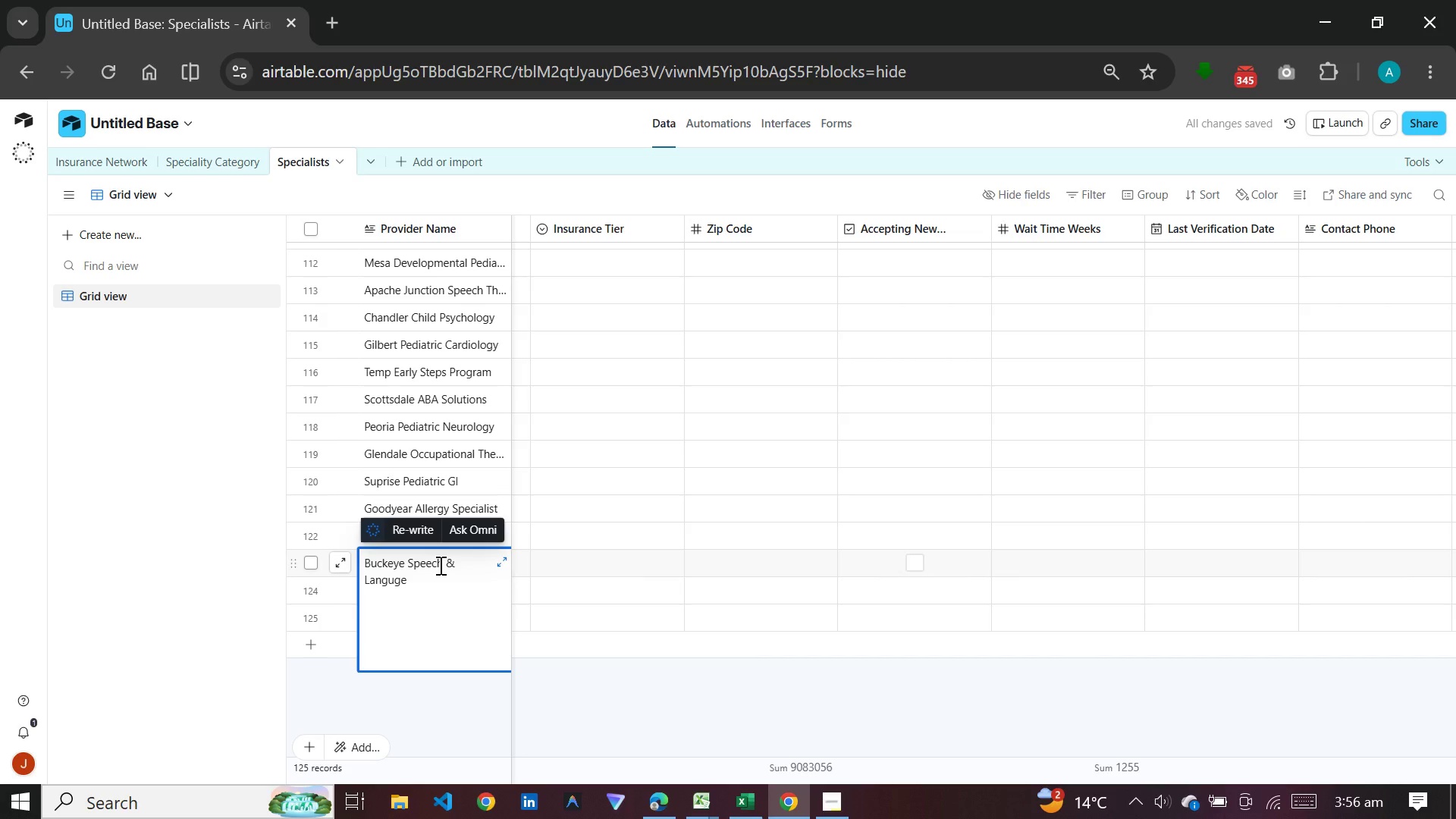 
key(A)
 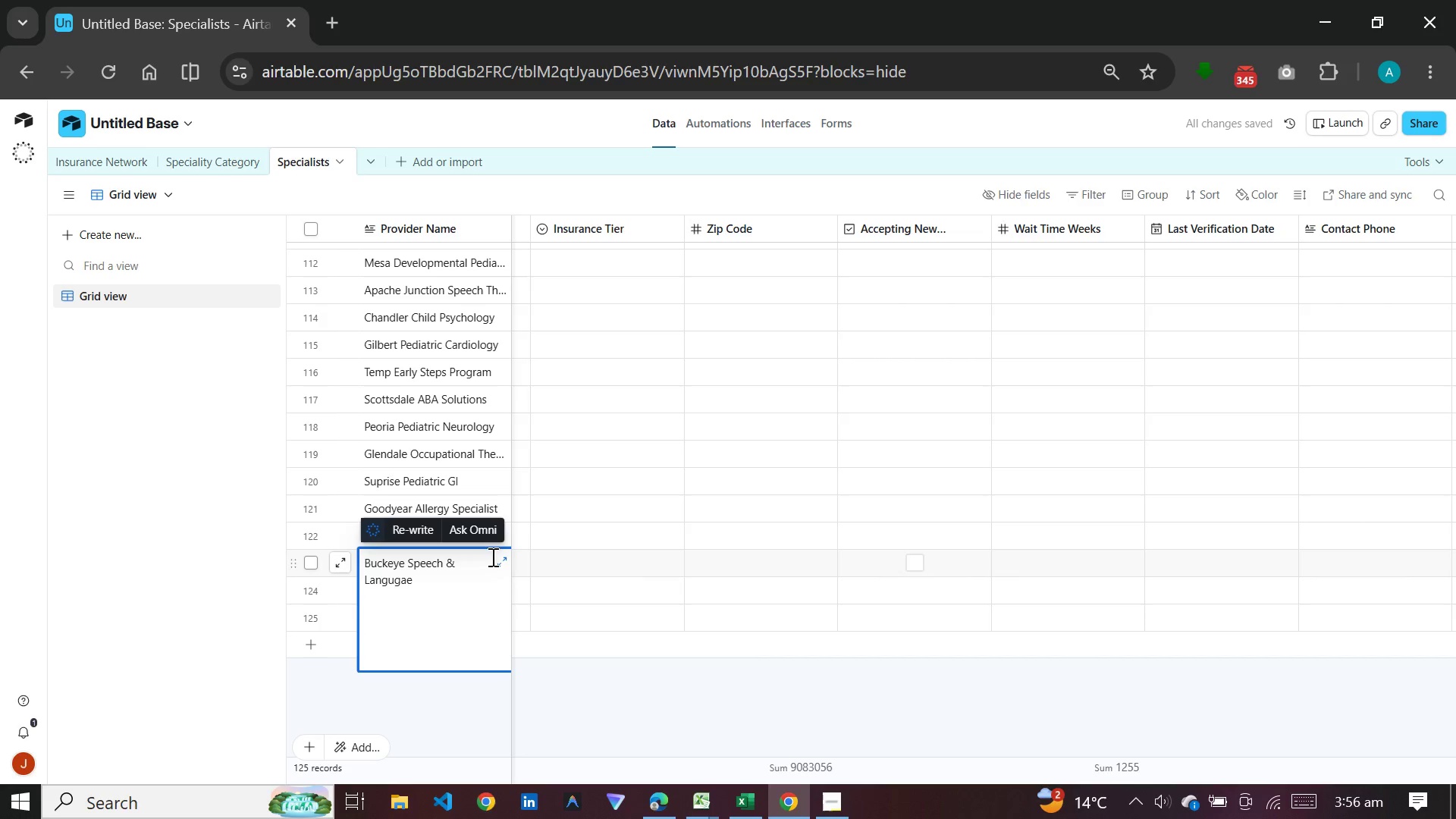 
key(Backspace)
 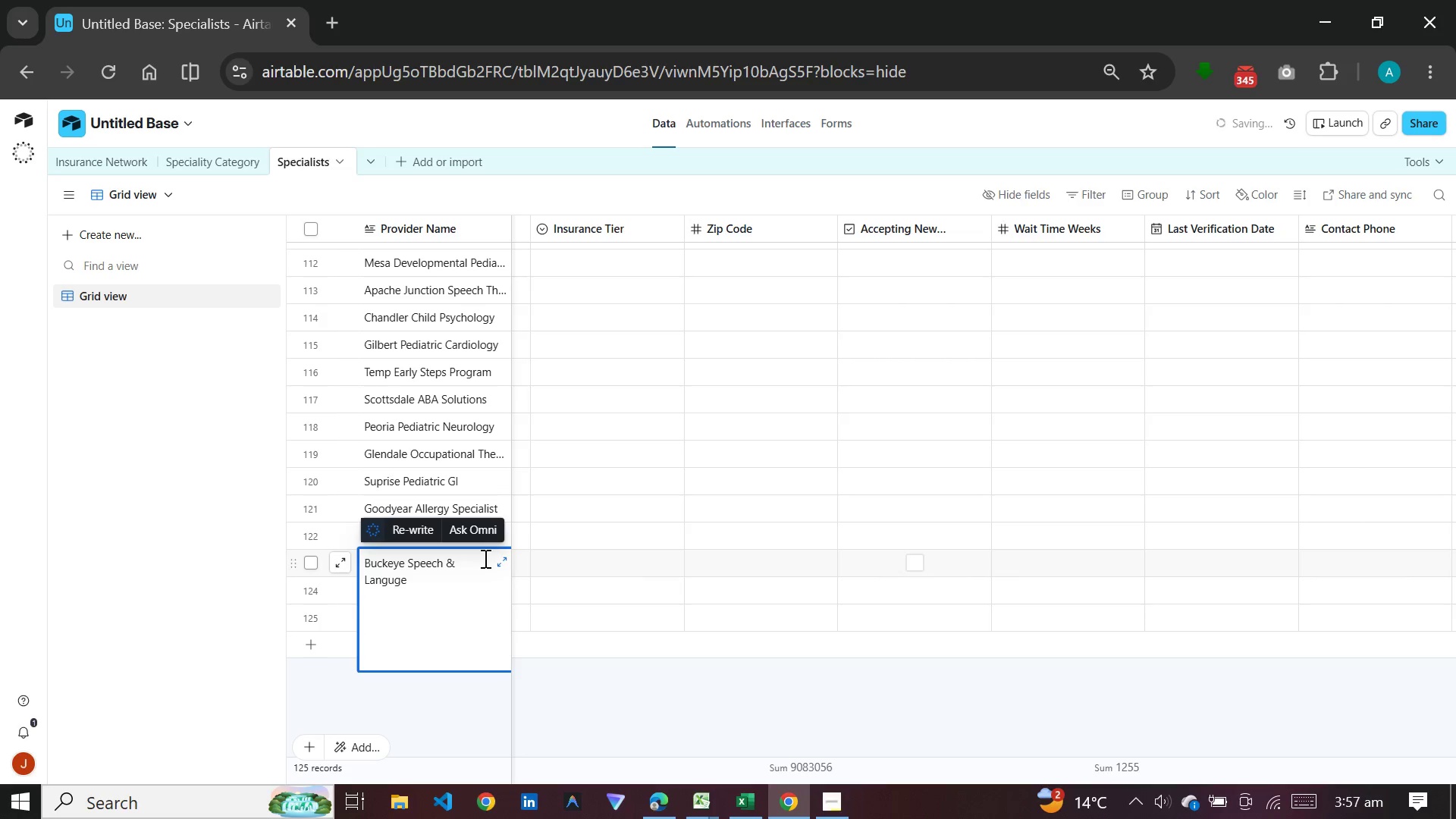 
key(ArrowLeft)
 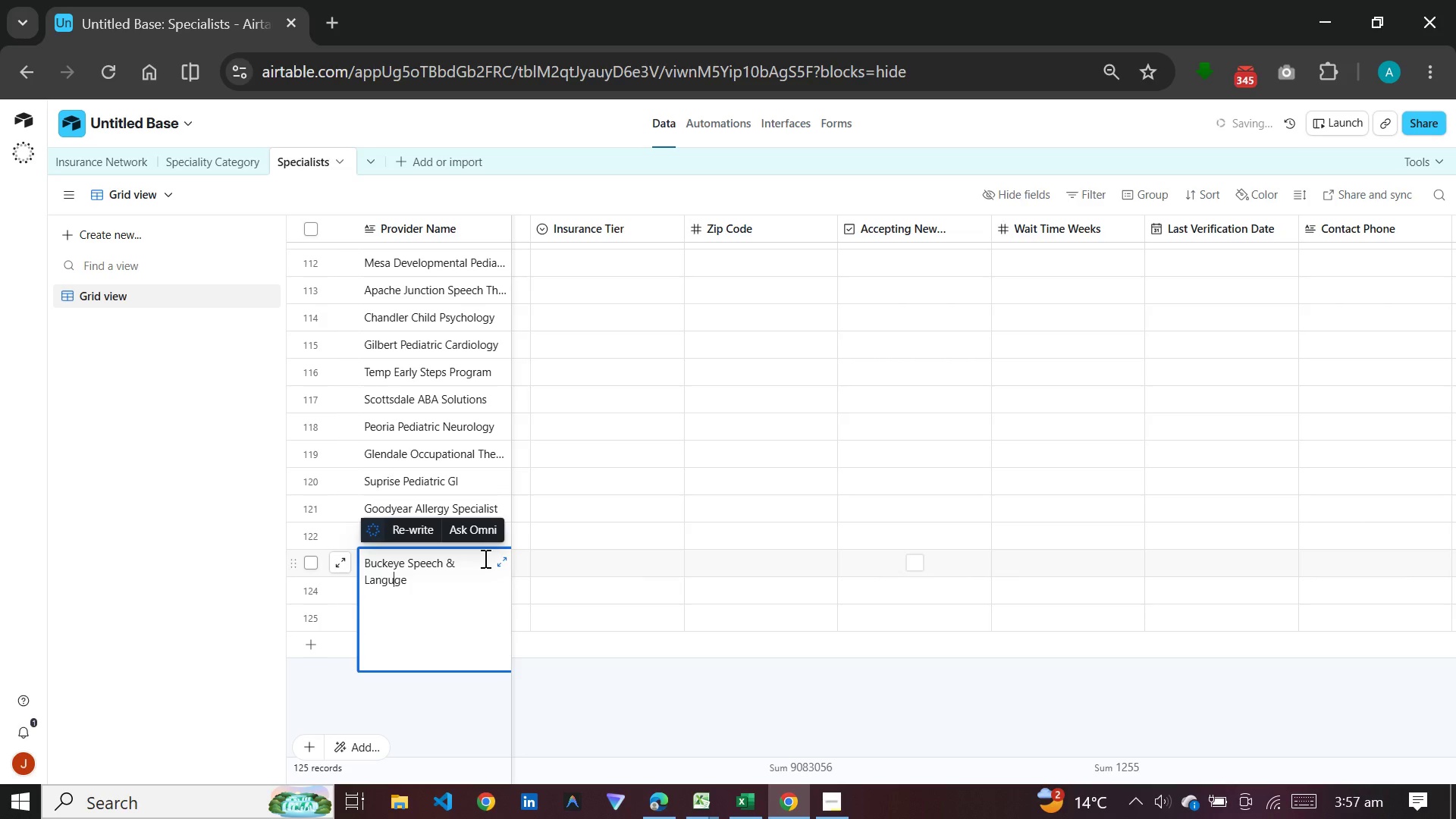 
key(ArrowLeft)
 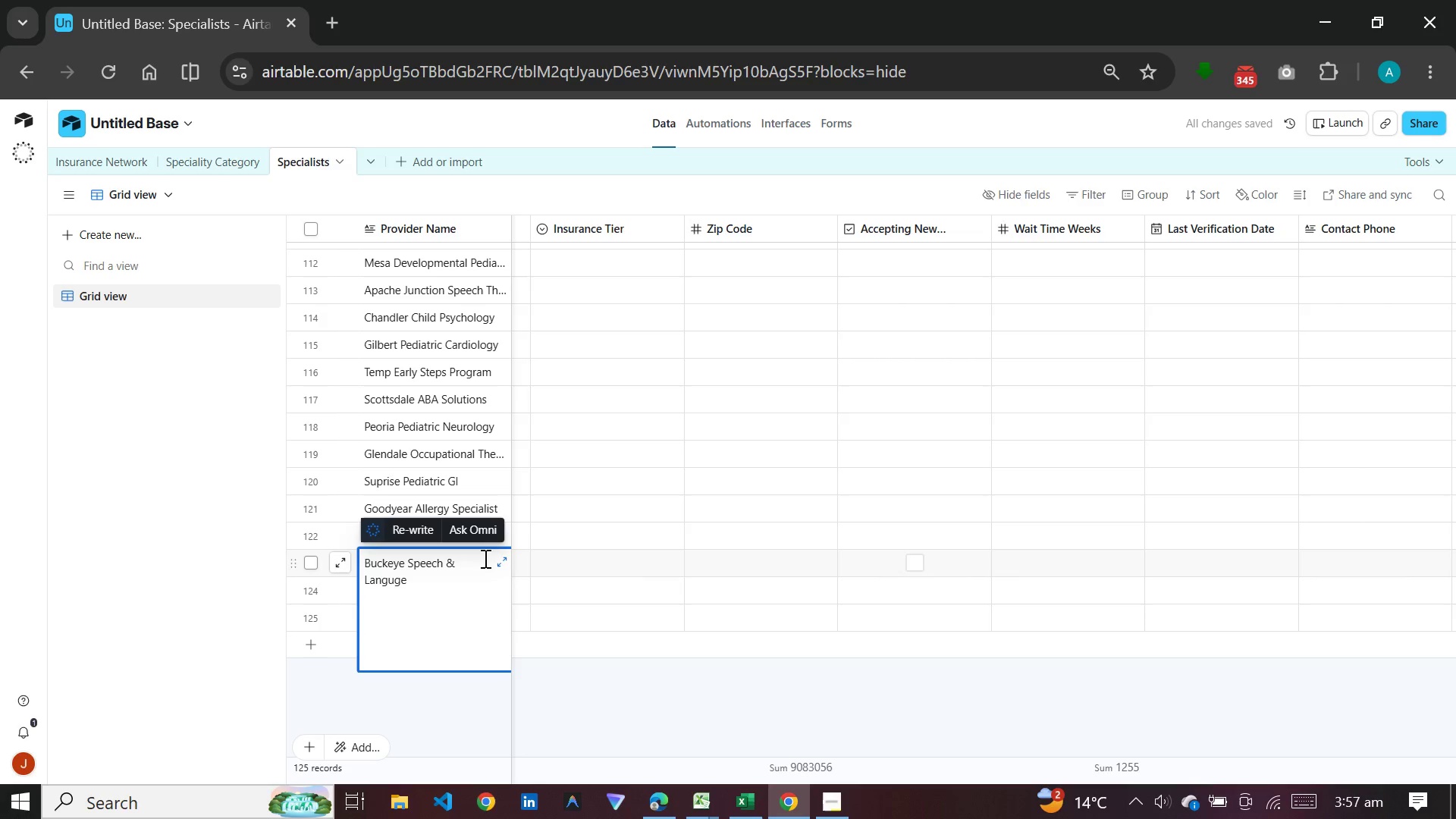 
key(ArrowRight)
 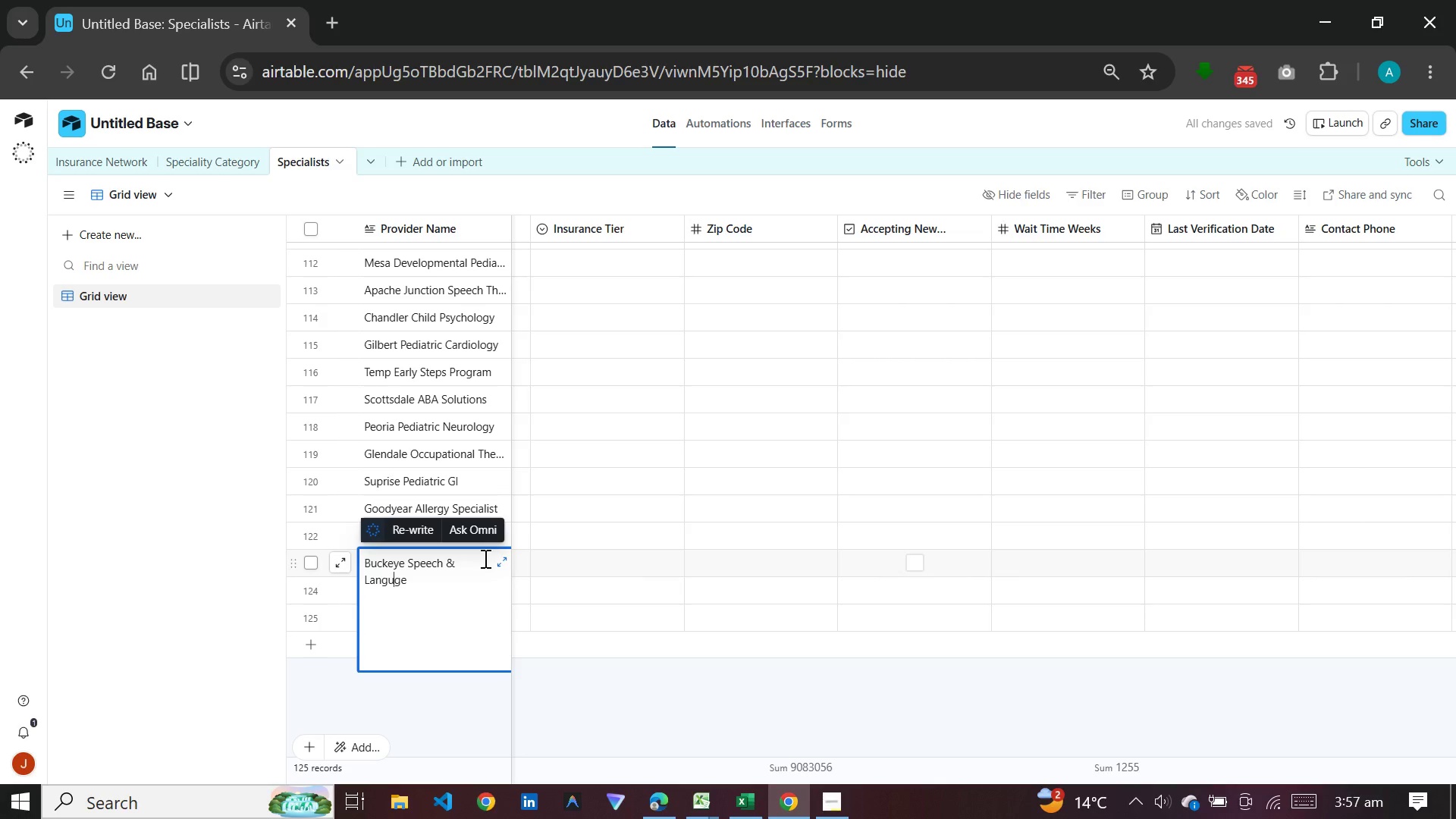 
key(A)
 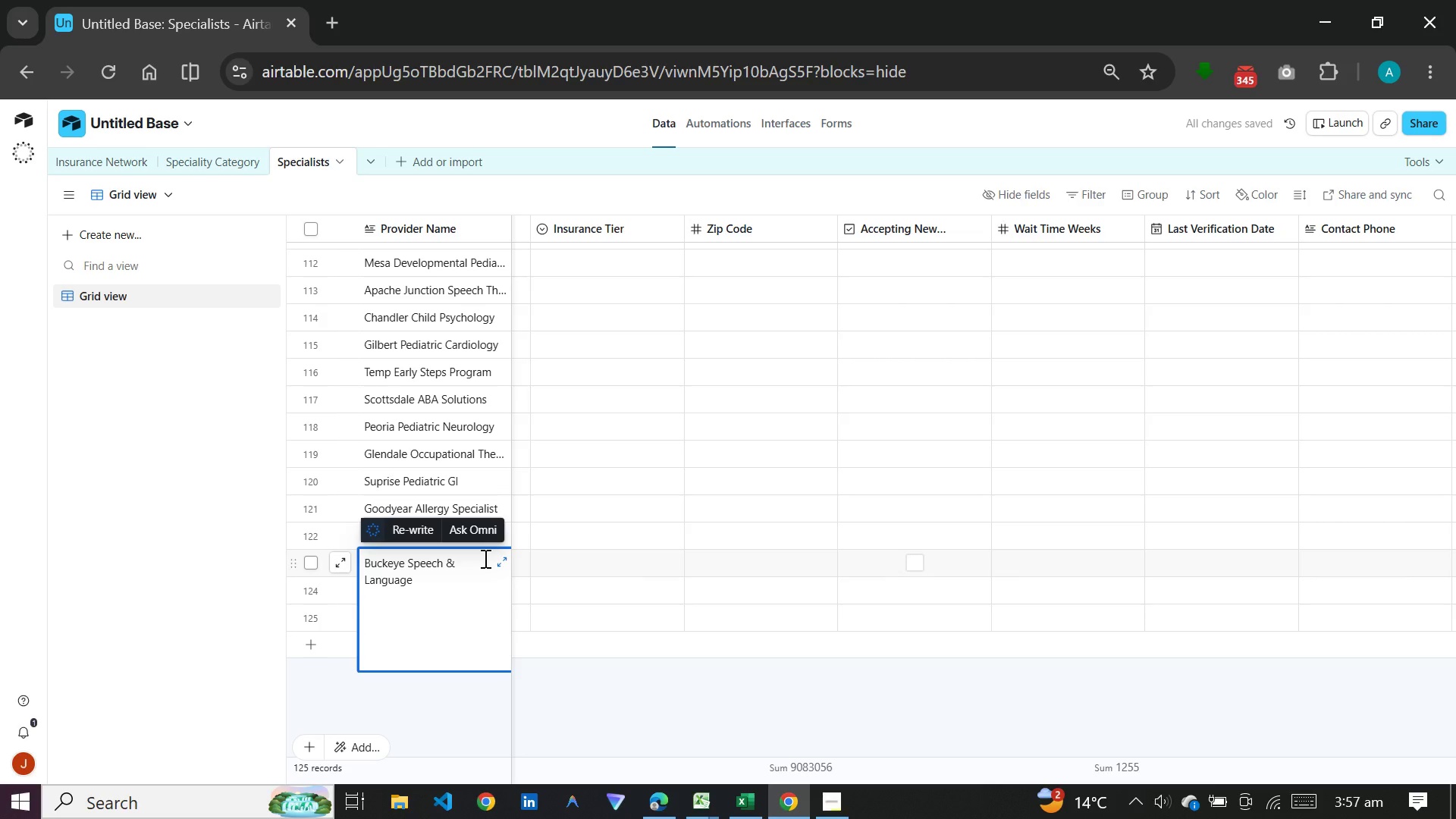 
wait(7.97)
 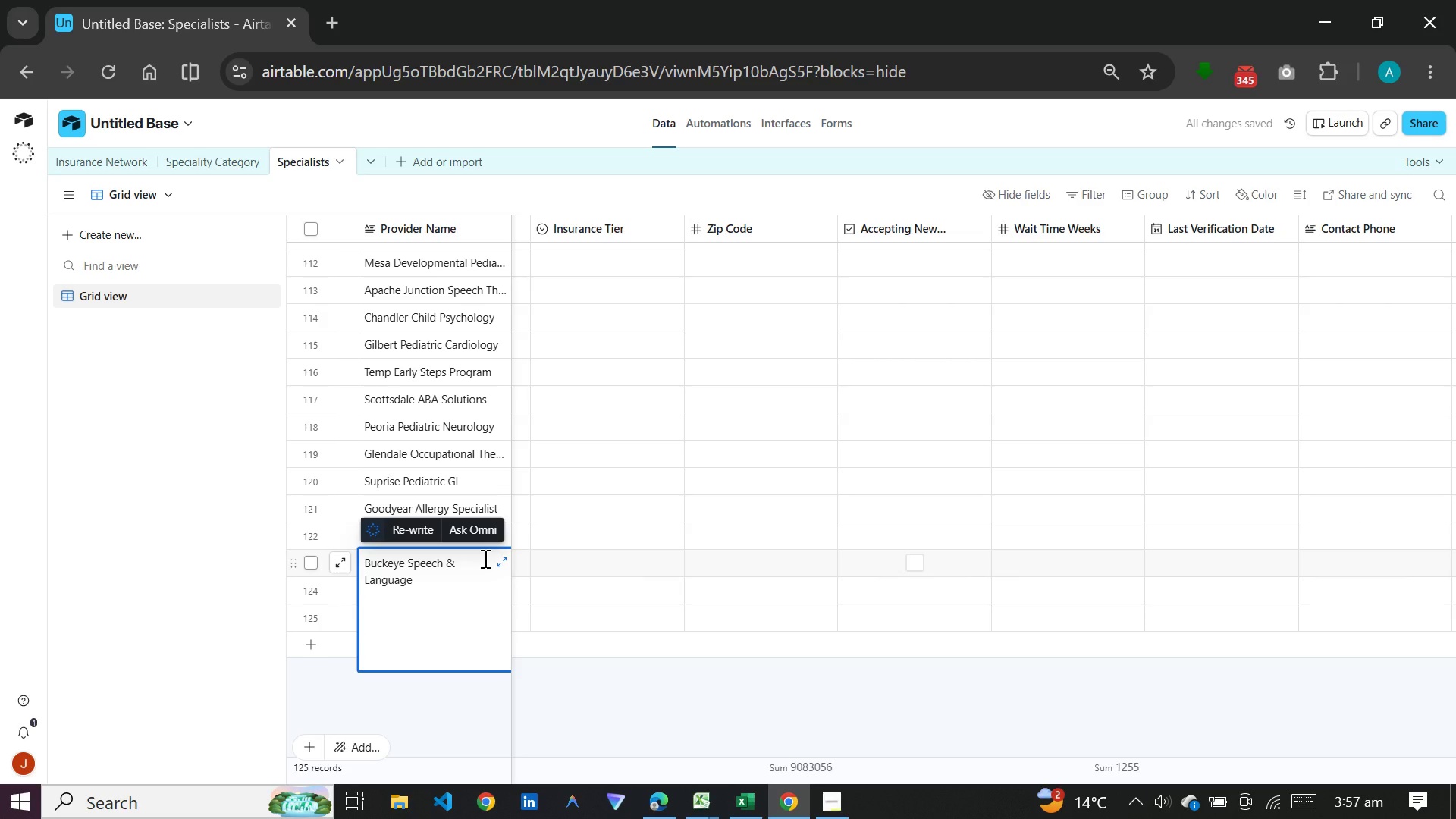 
left_click_drag(start_coordinate=[550, 573], to_coordinate=[555, 575])
 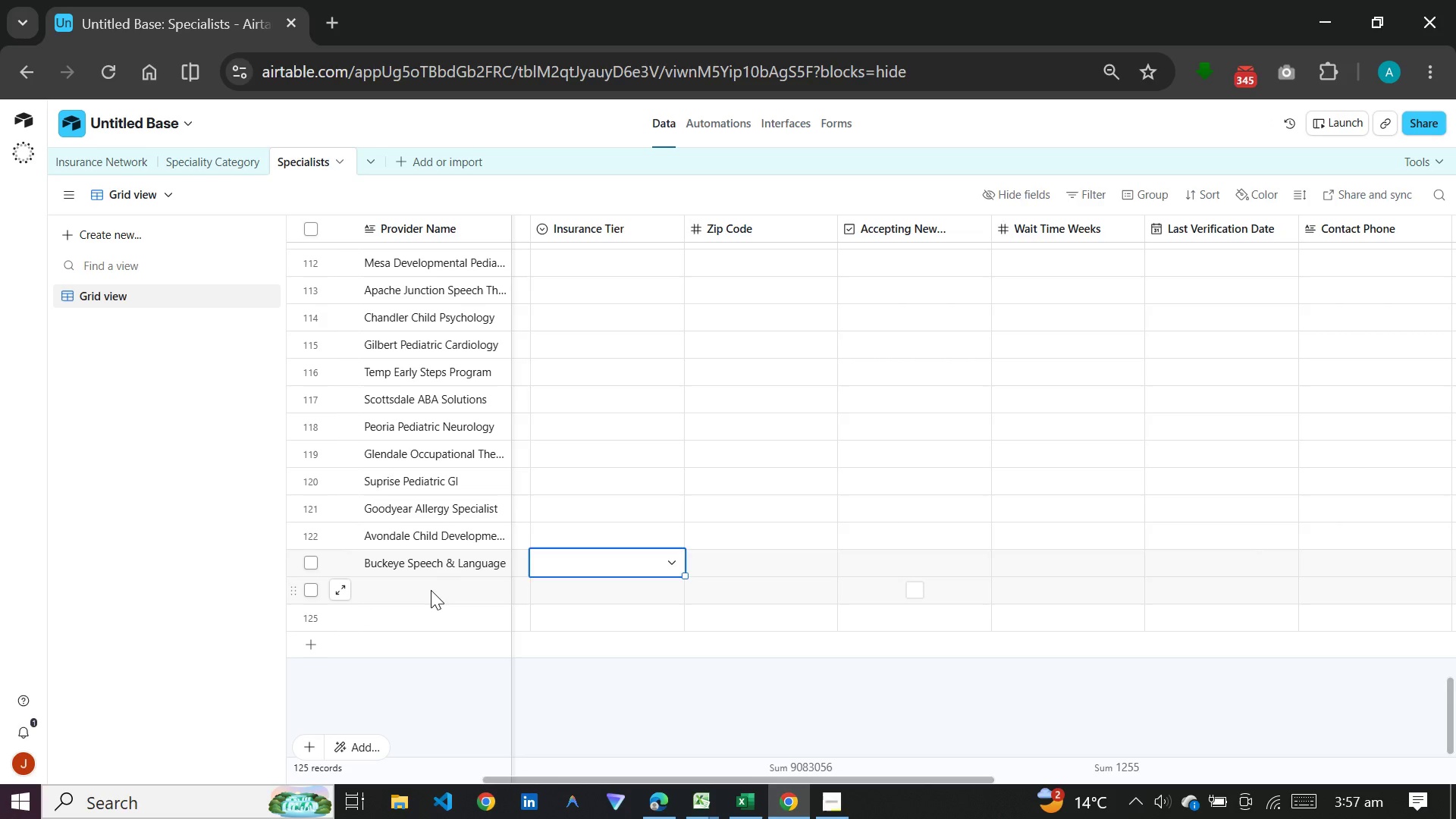 
left_click([431, 590])
 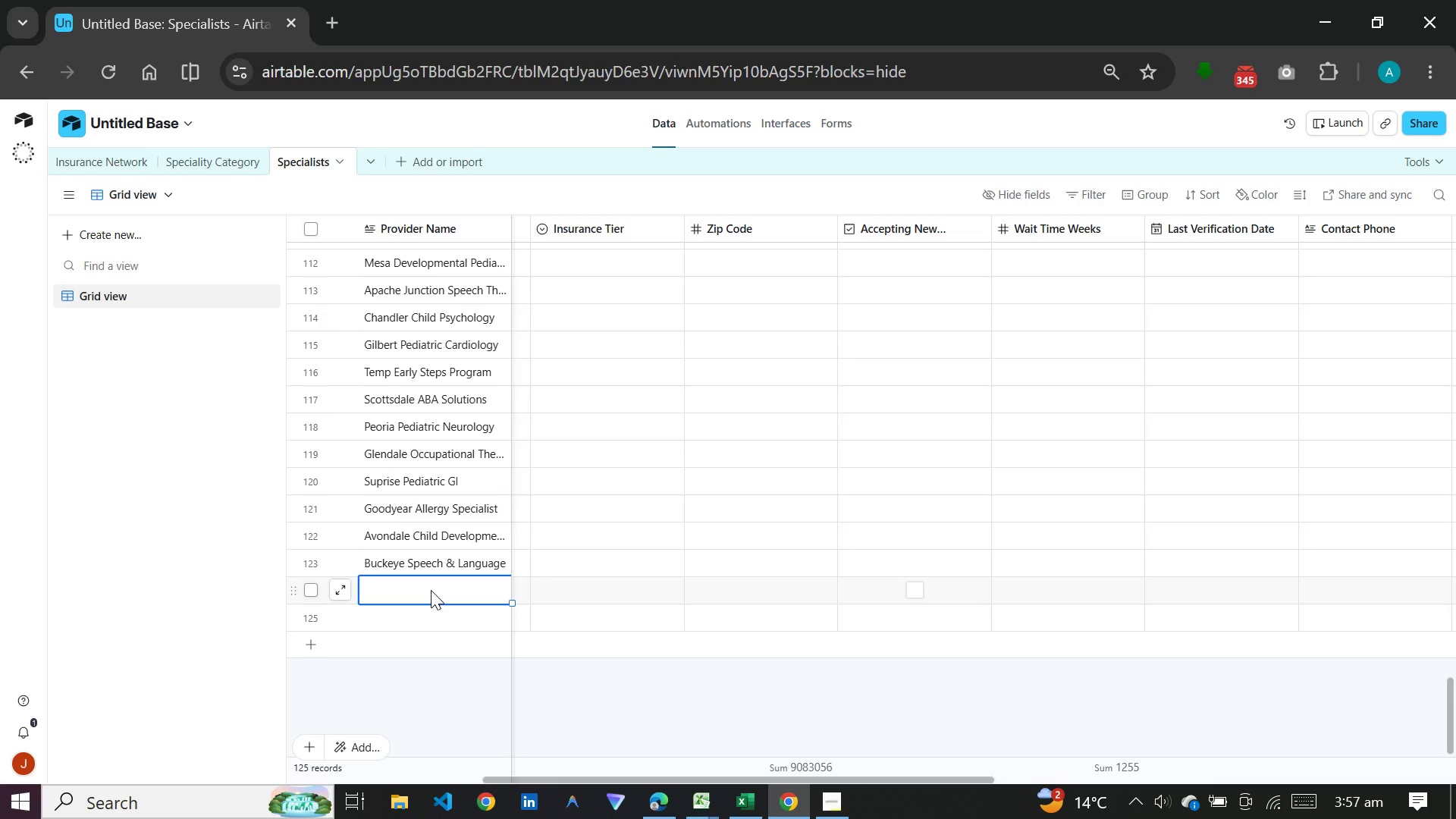 
type(Fountain Hills)
 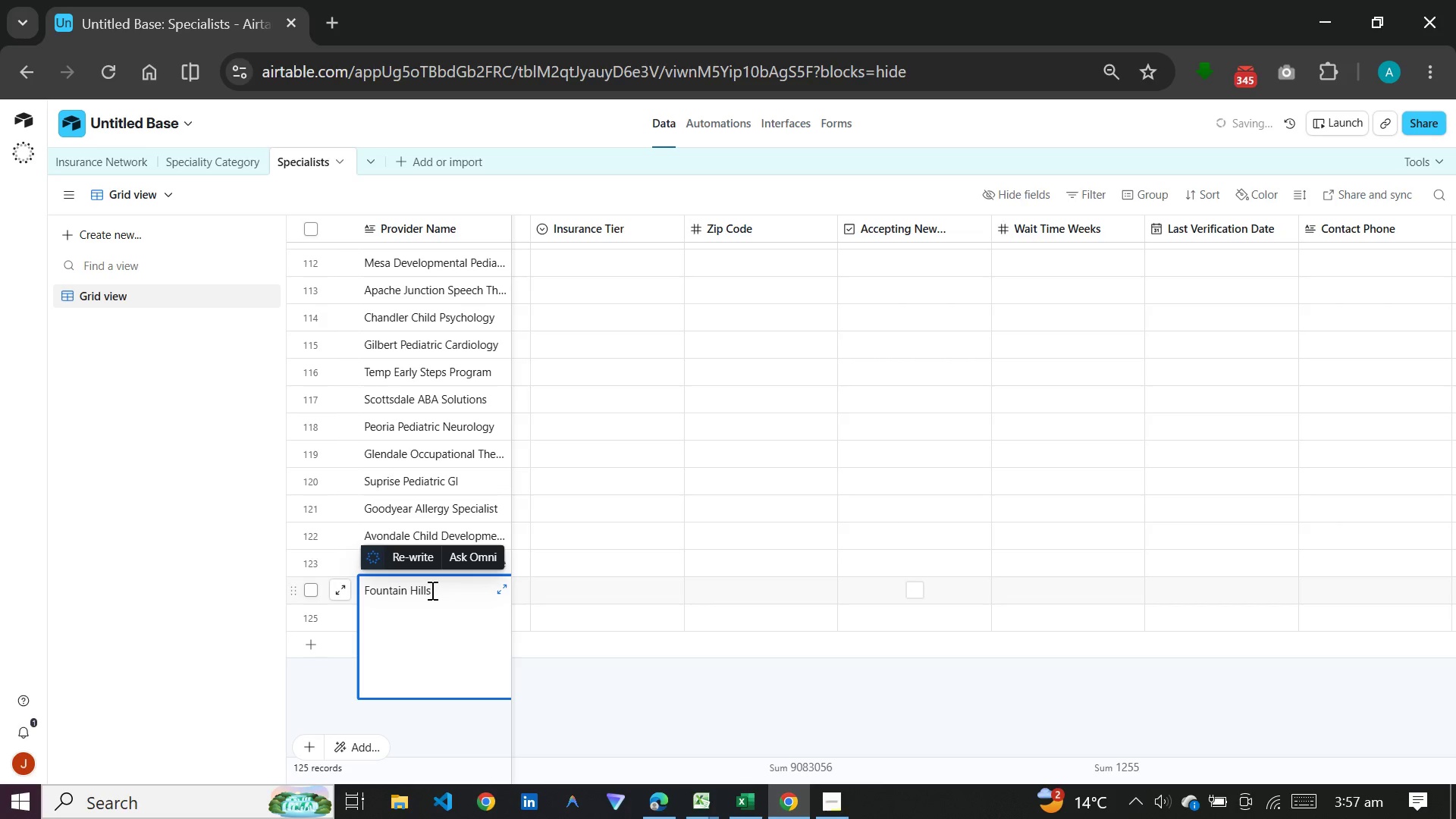 
type( Pediatric )
 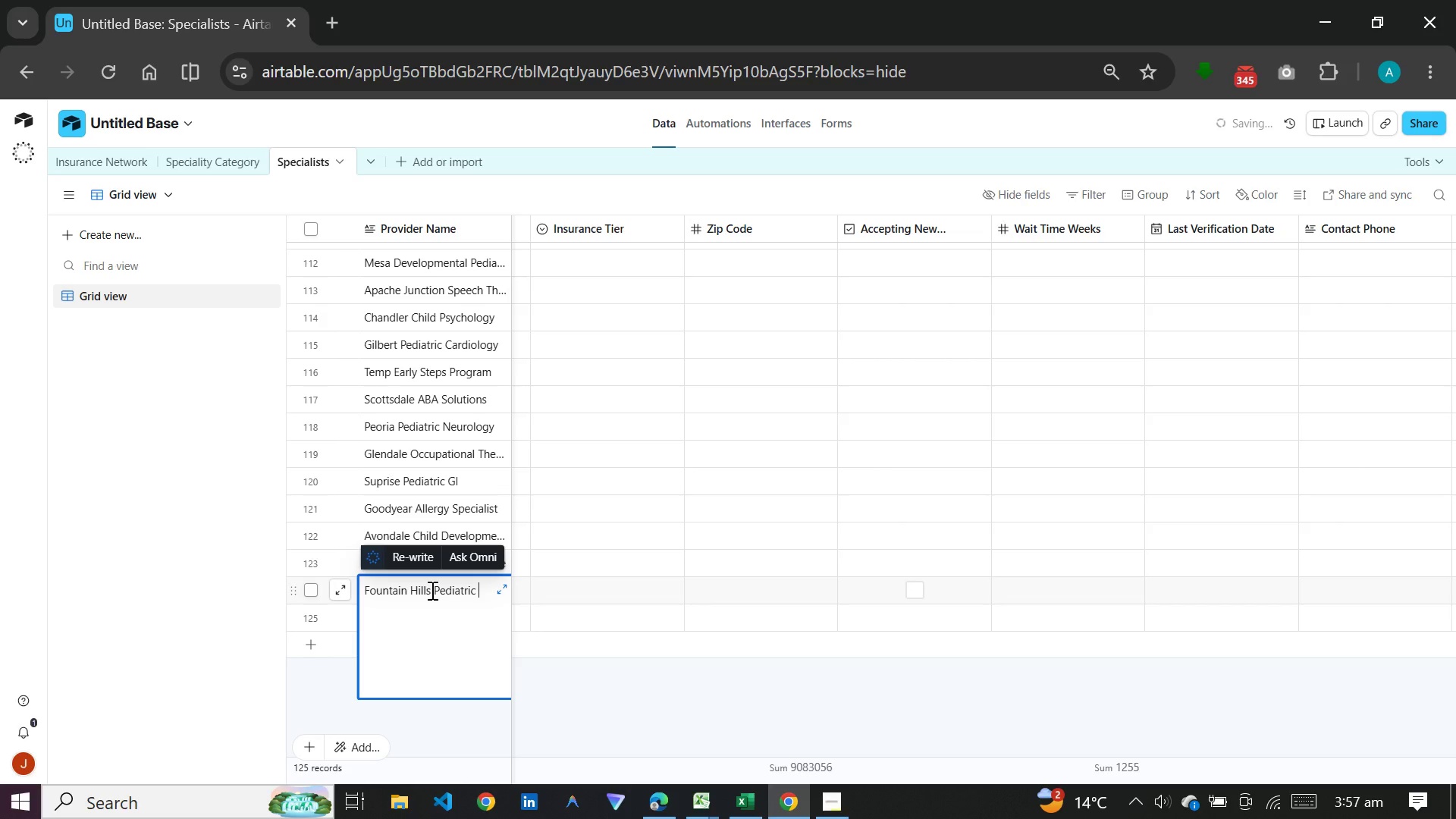 
wait(5.77)
 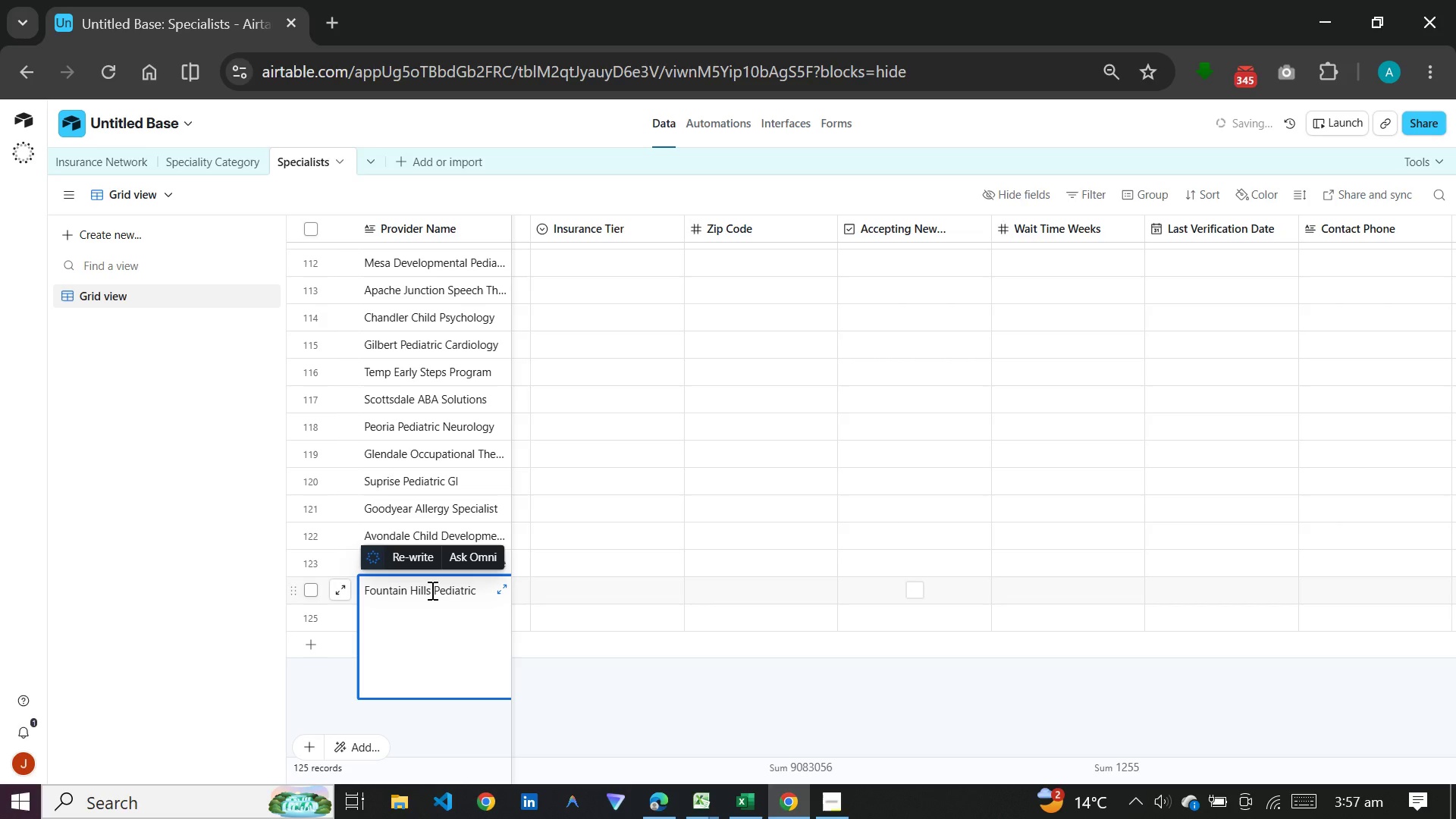 
type(Orthopedics)
 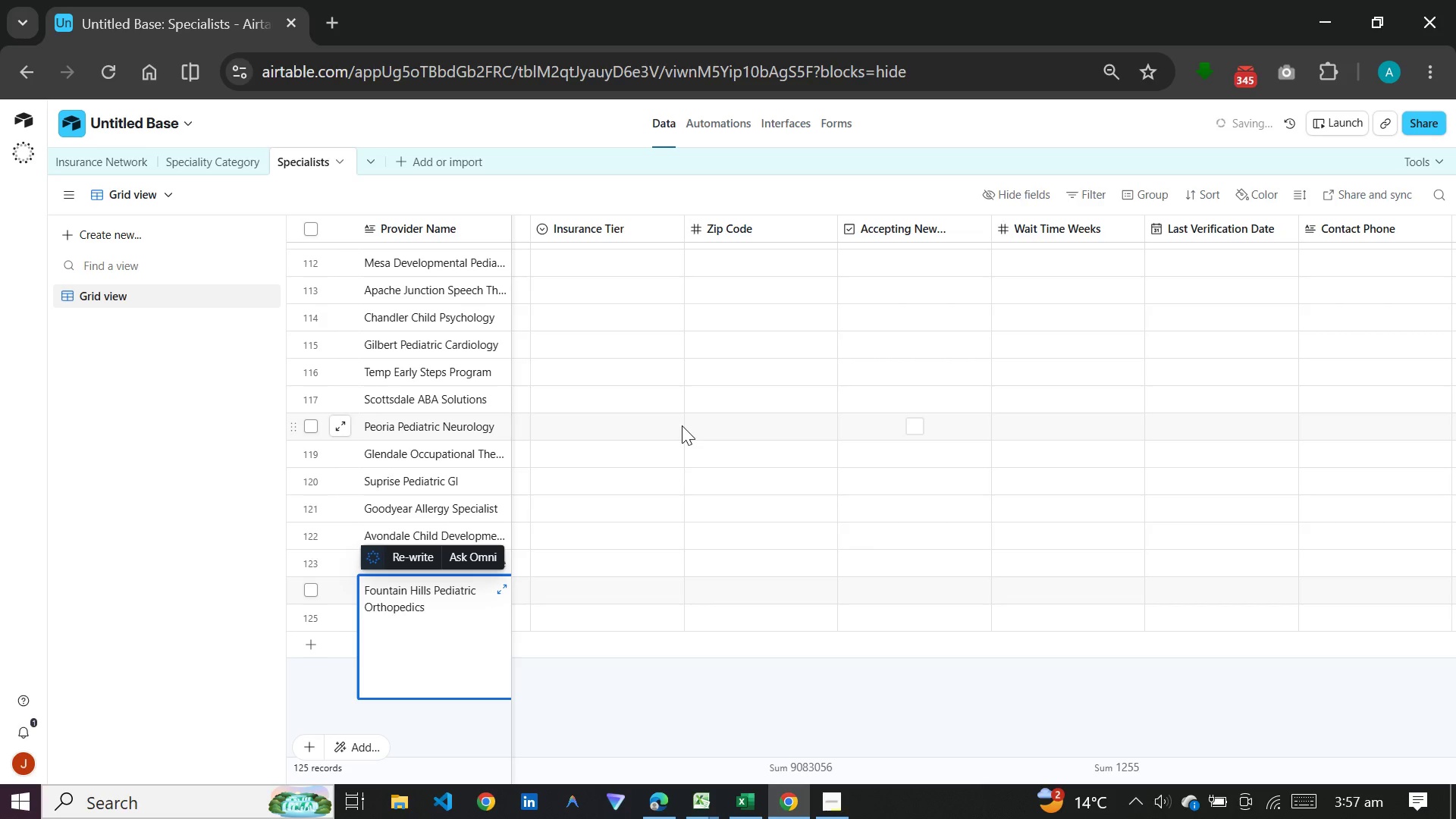 
wait(6.31)
 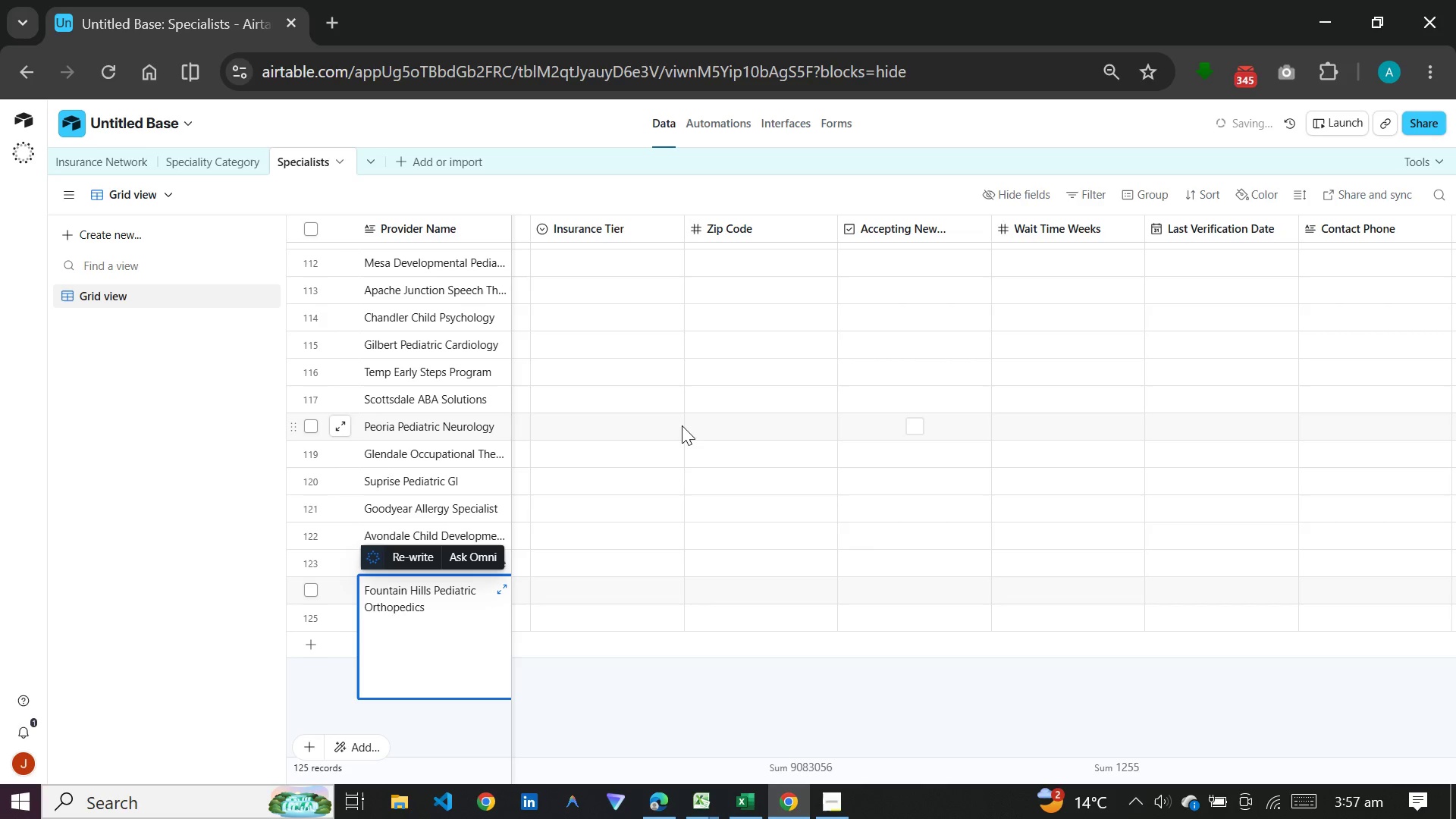 
left_click([444, 622])
 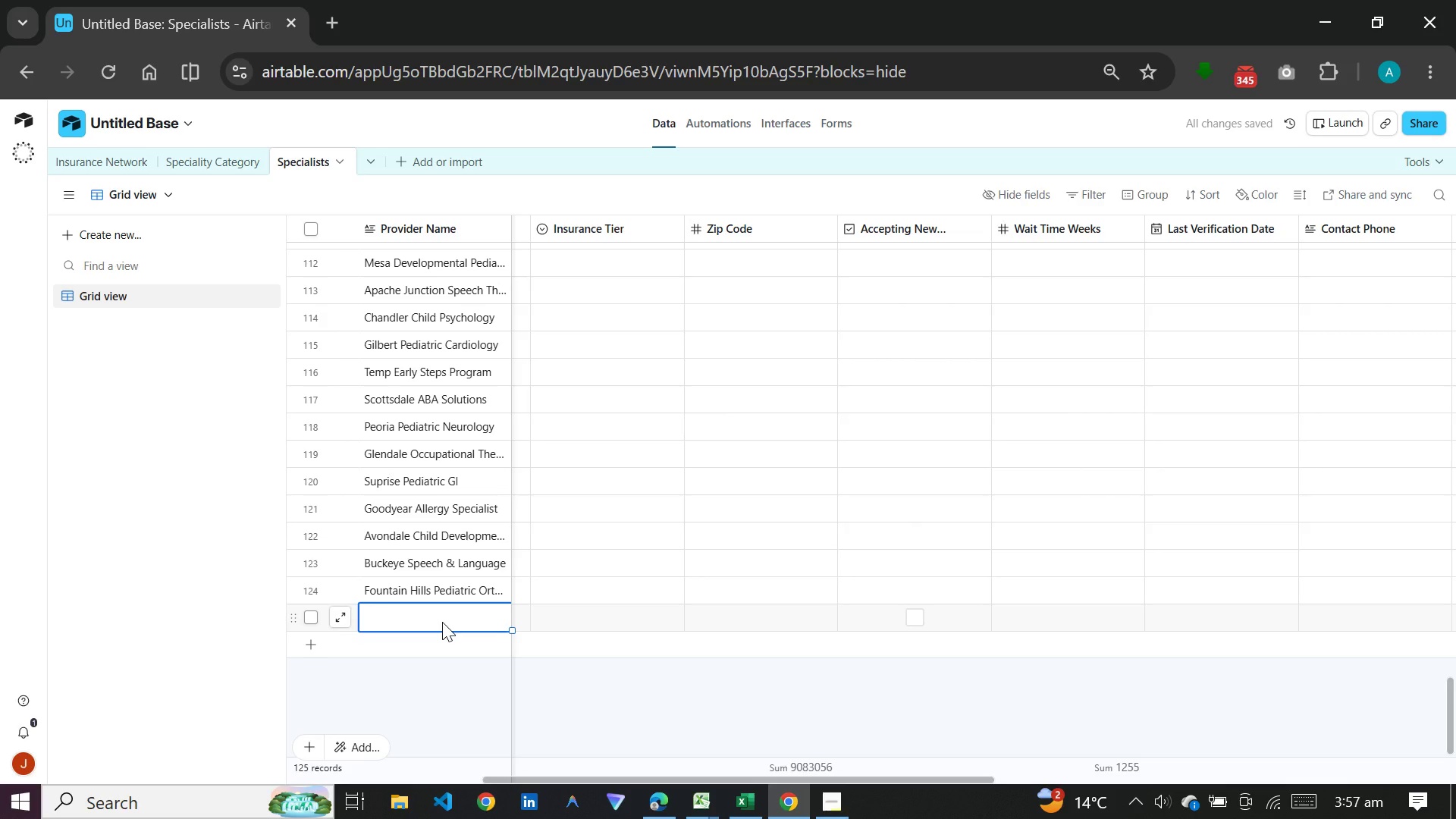 
type(Paradise Valley )
 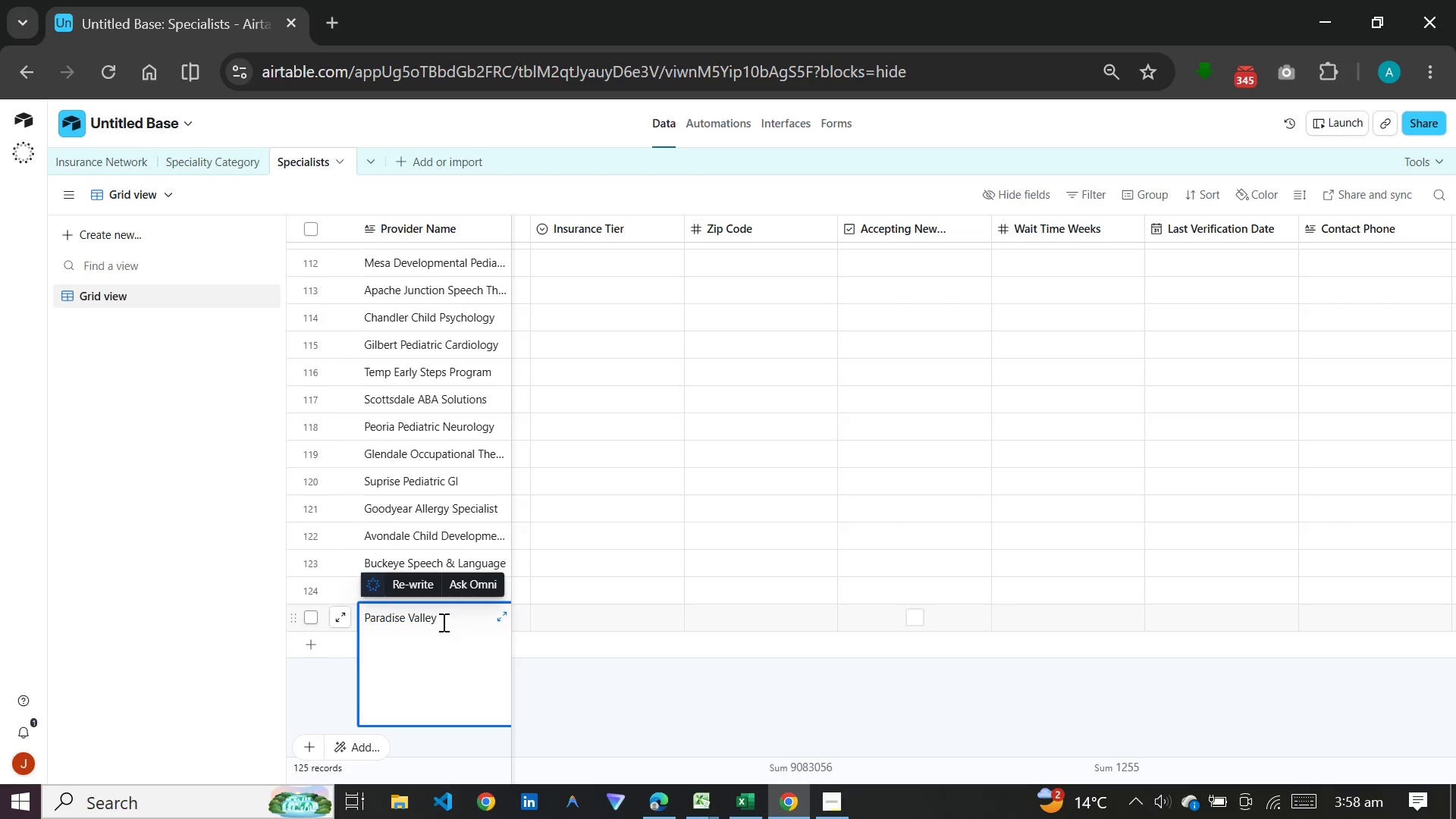 
type(Child Psy)
 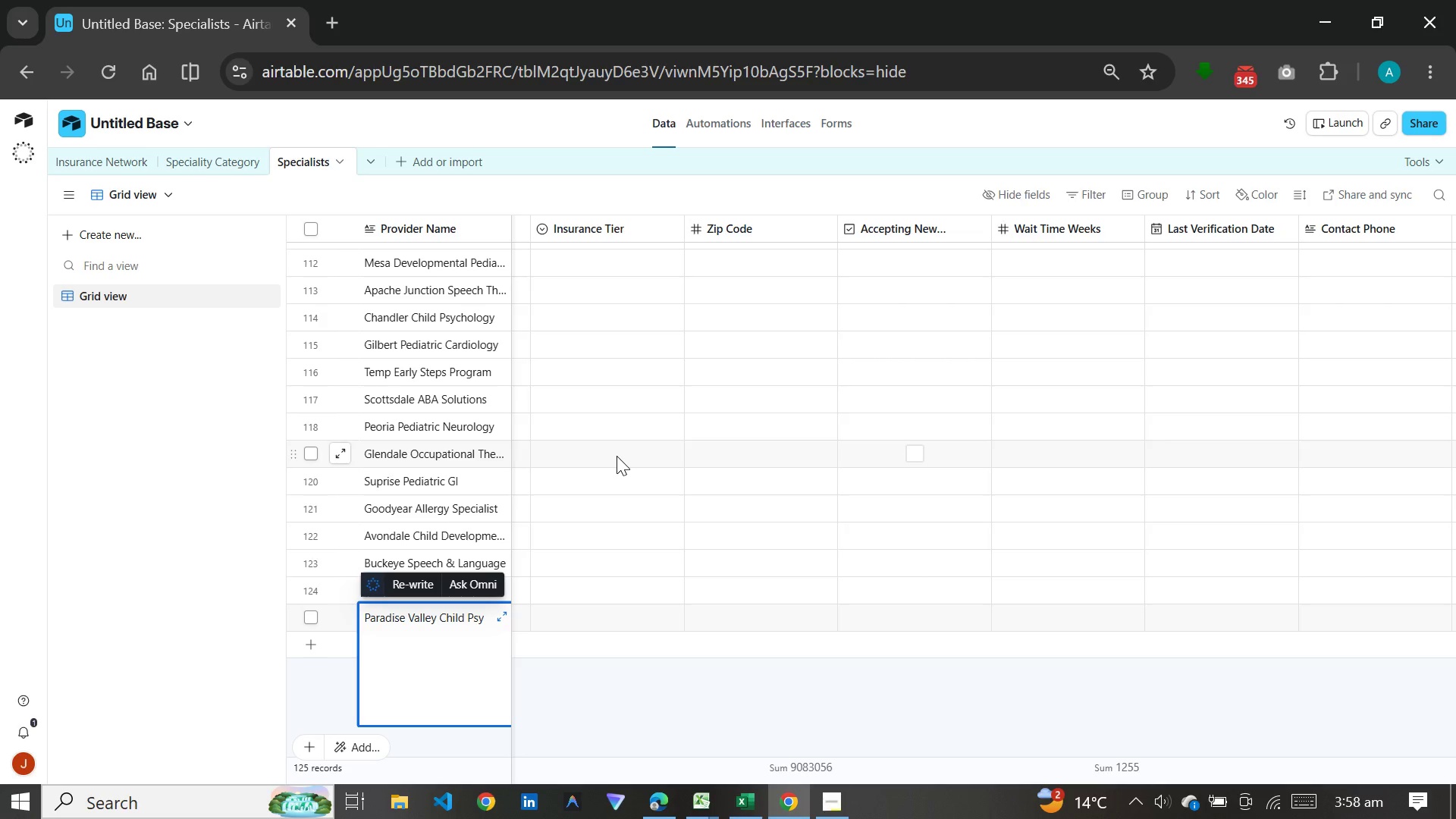 
type(chology)
 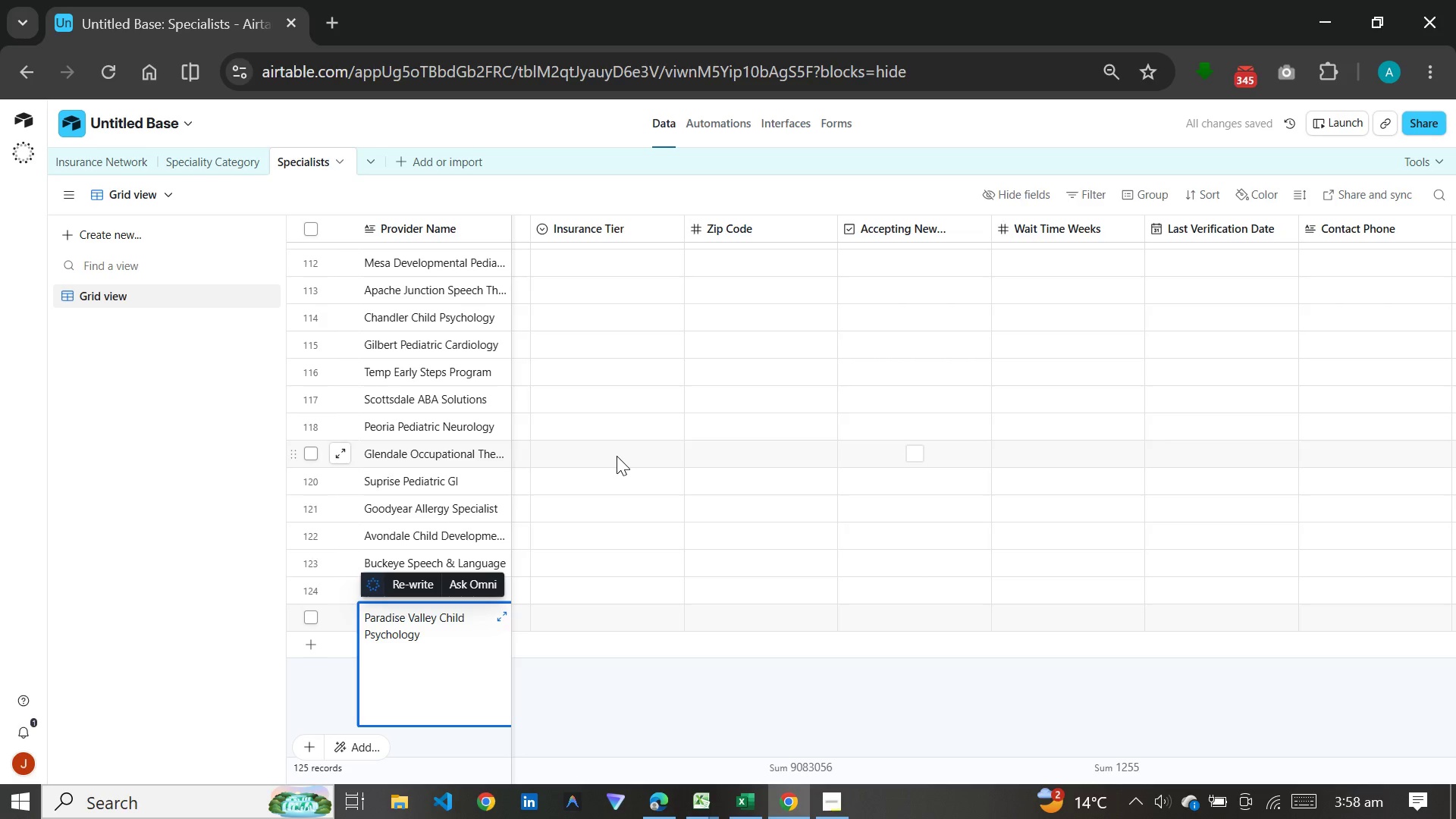 
scroll: coordinate [617, 456], scroll_direction: up, amount: 11.0
 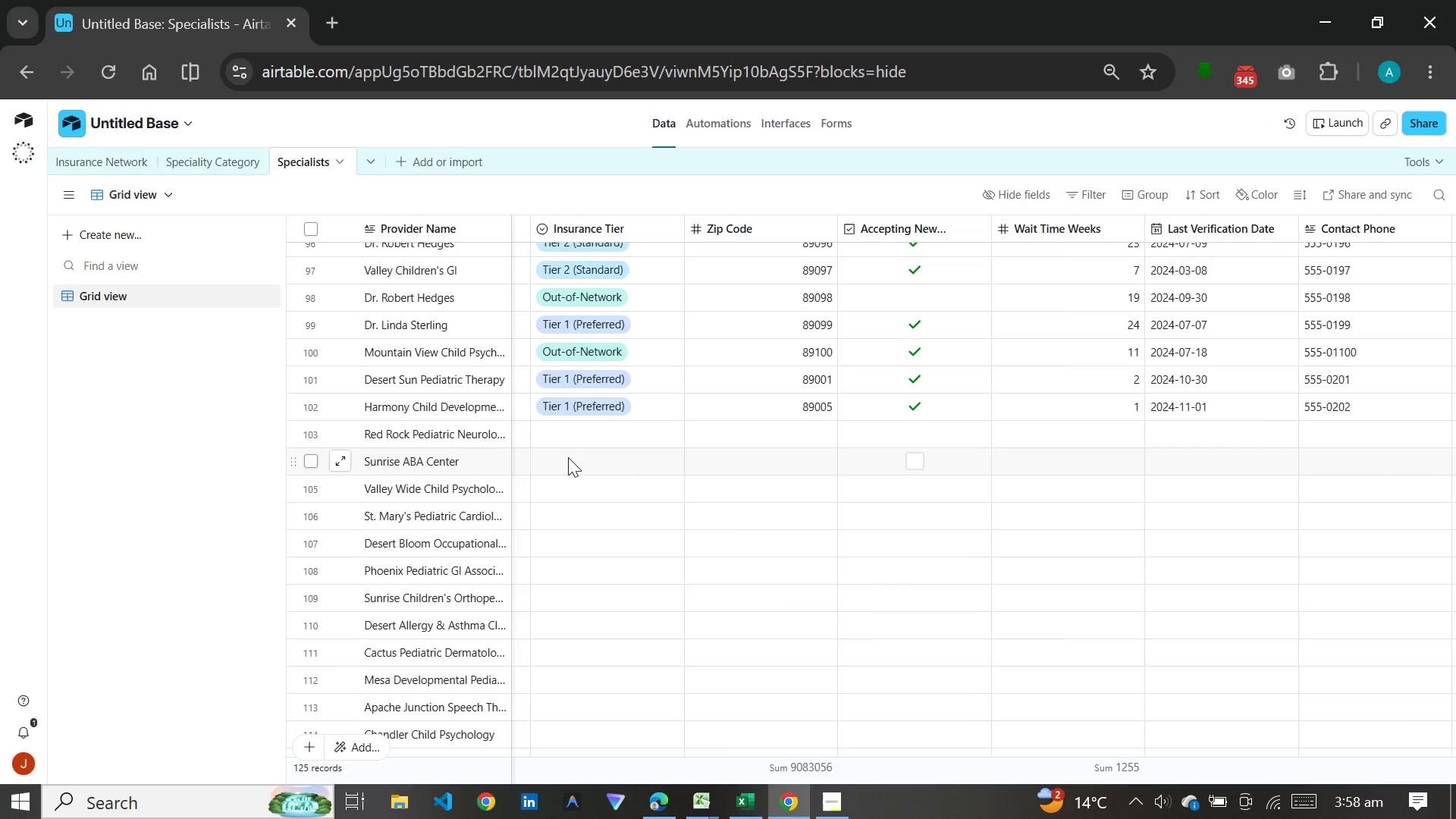 
left_click([566, 459])
 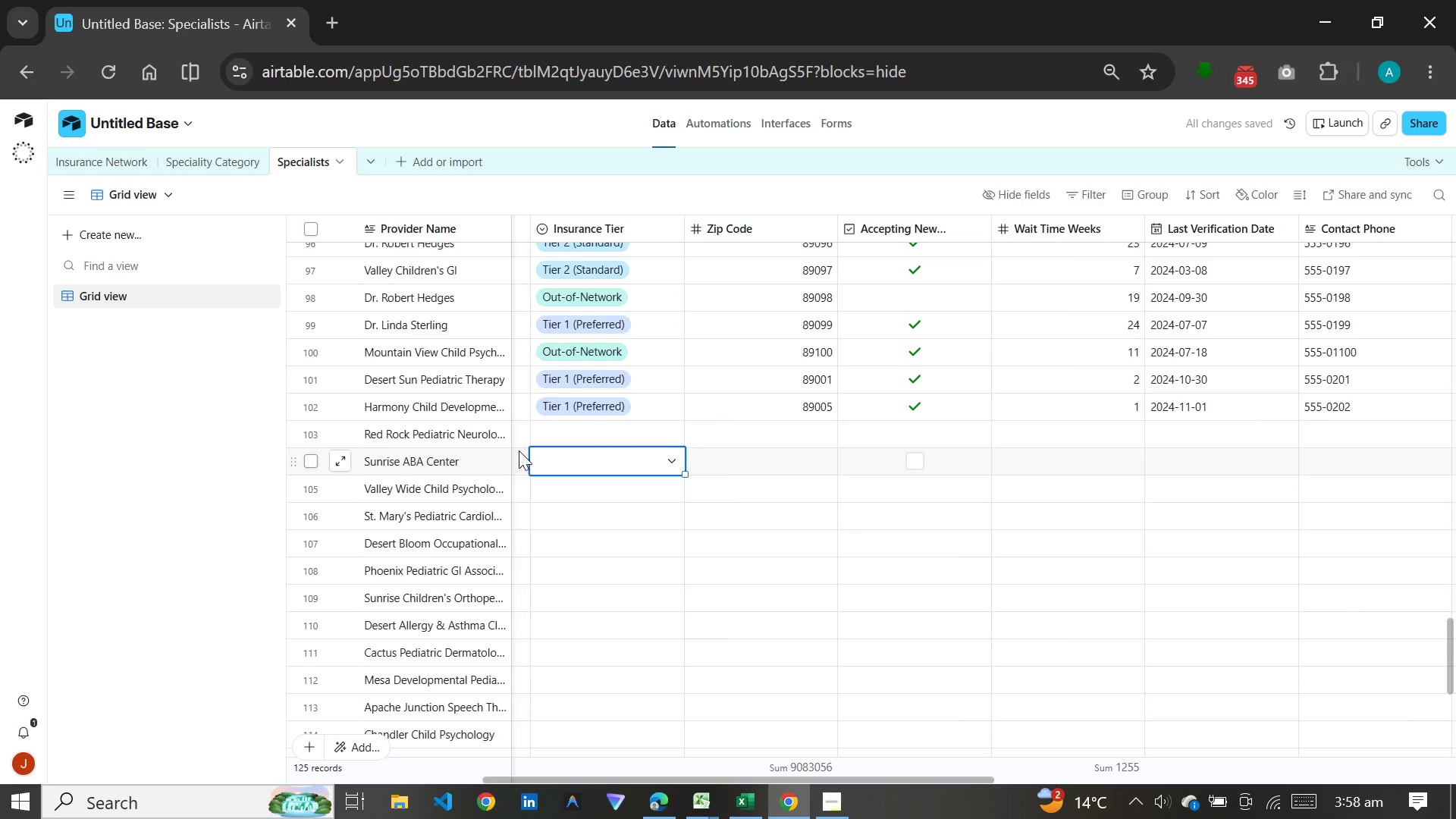 
left_click([517, 434])
 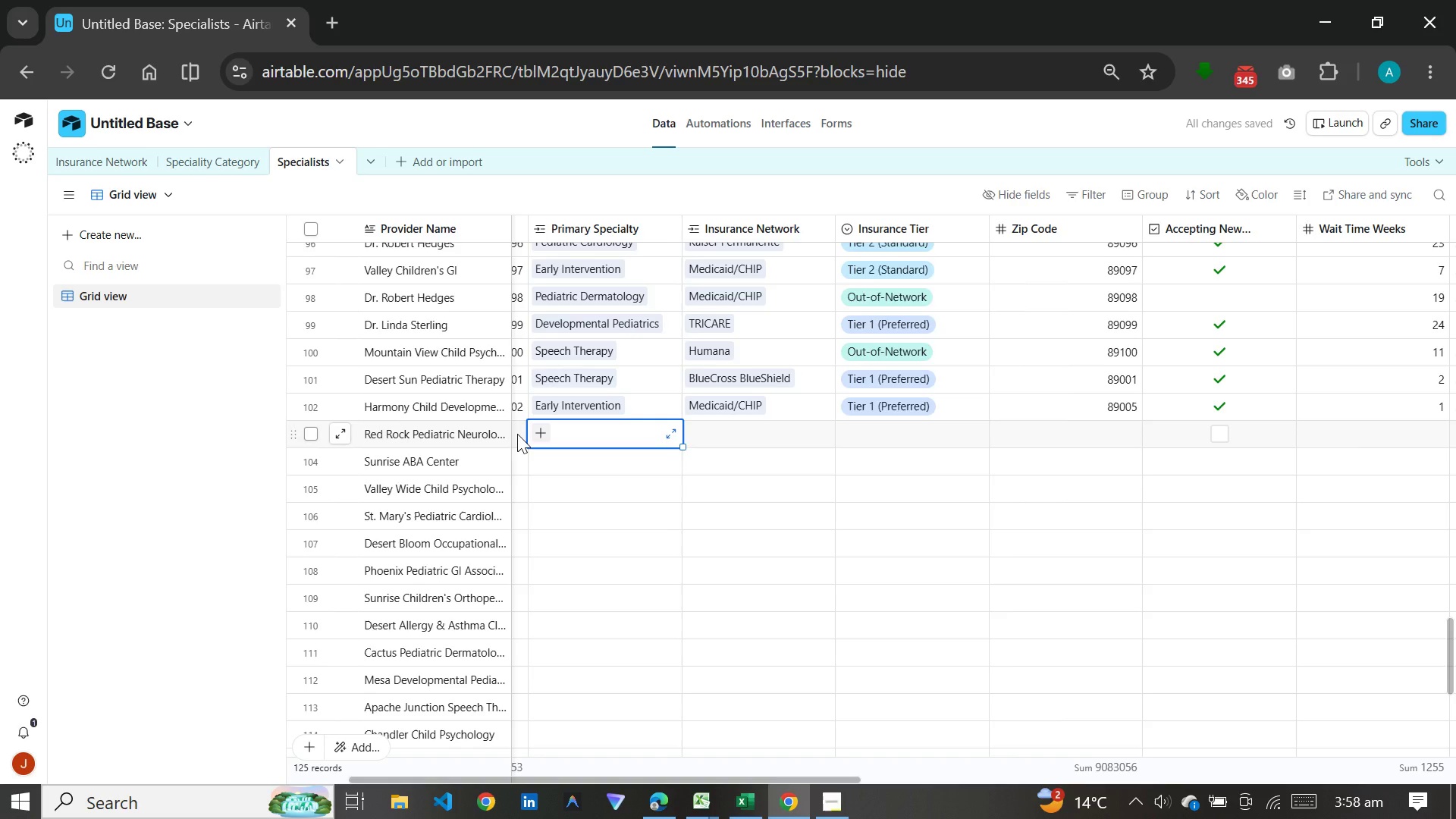 
double_click([517, 434])
 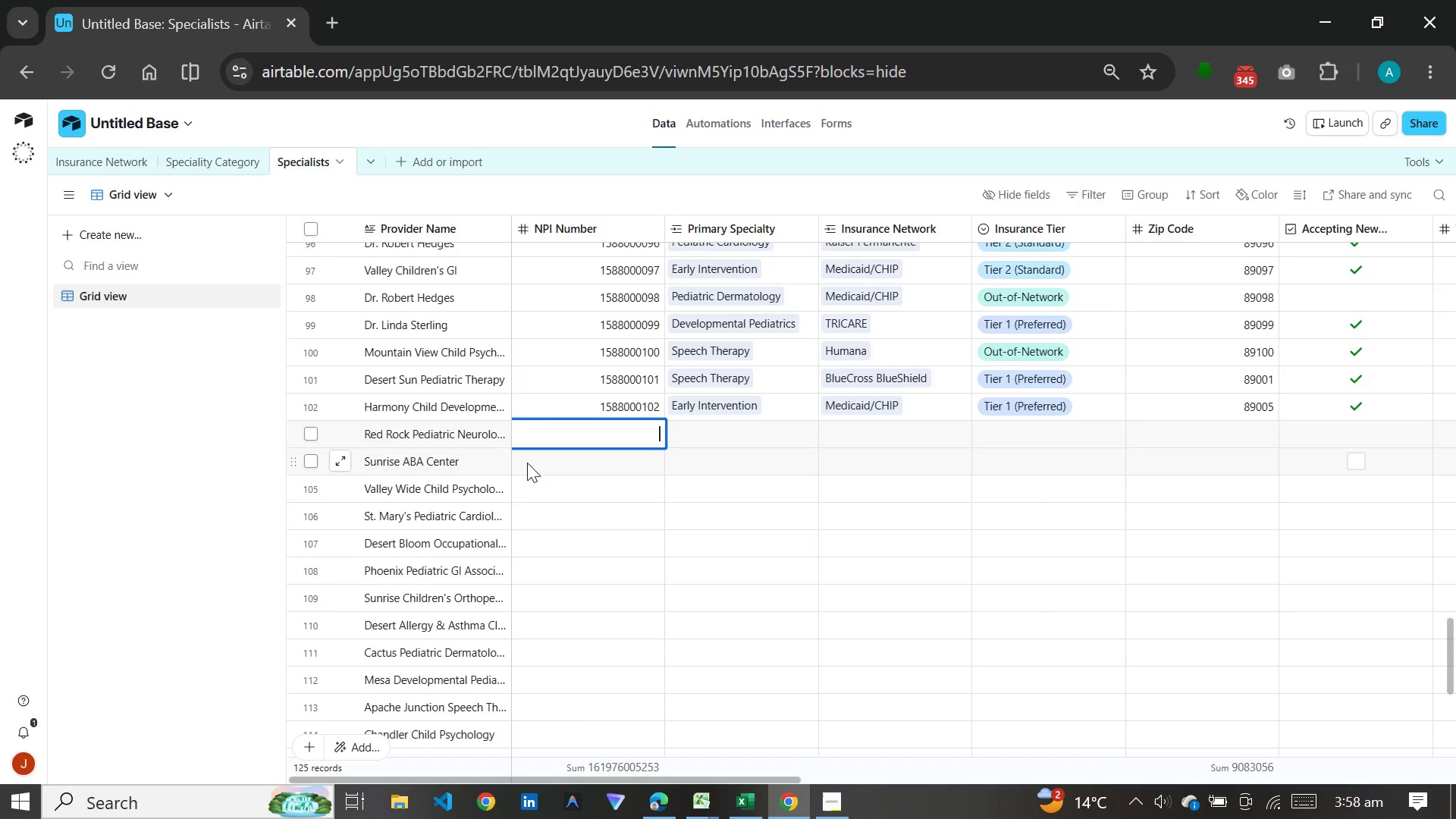 
left_click([557, 435])
 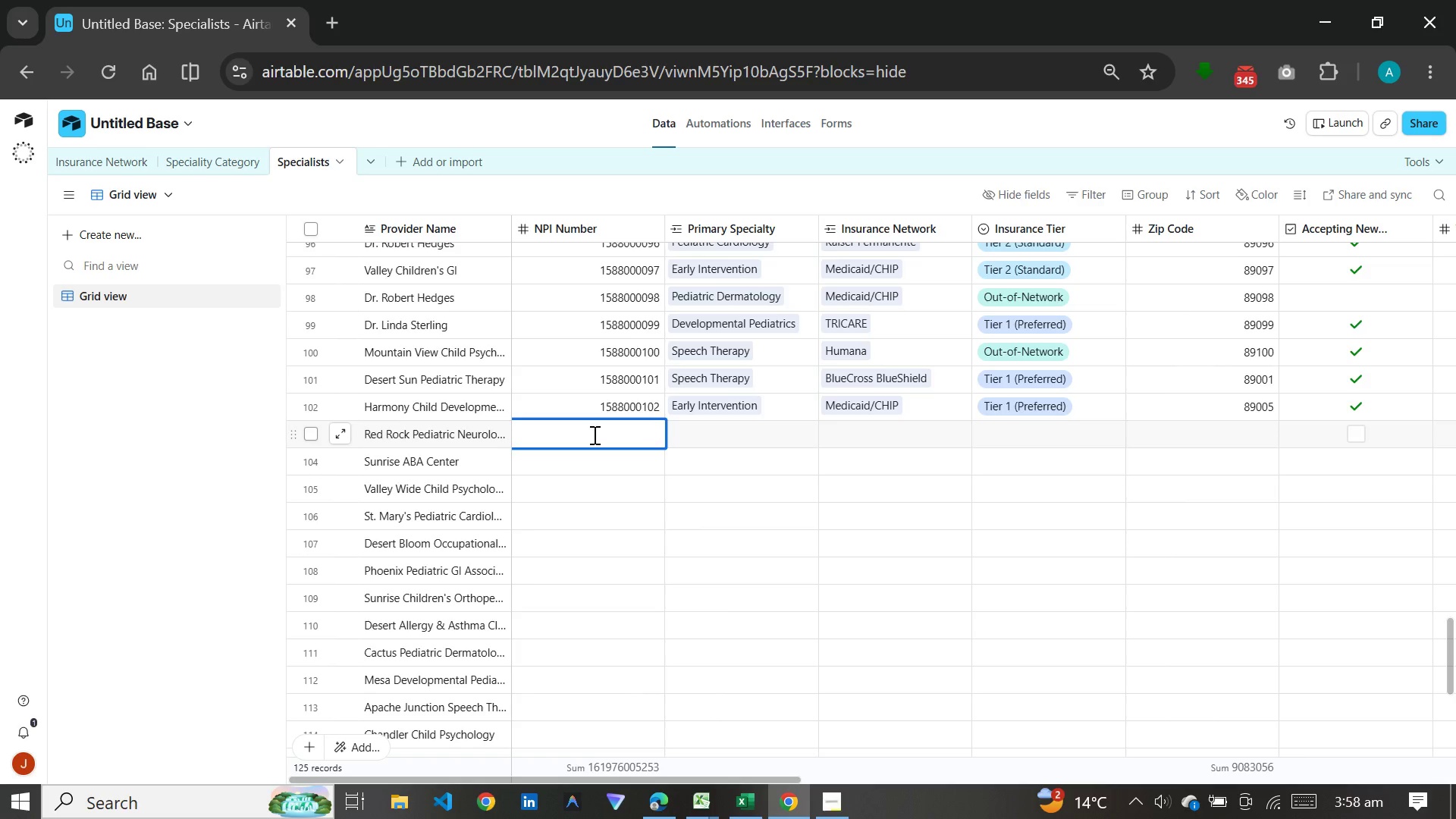 
wait(16.14)
 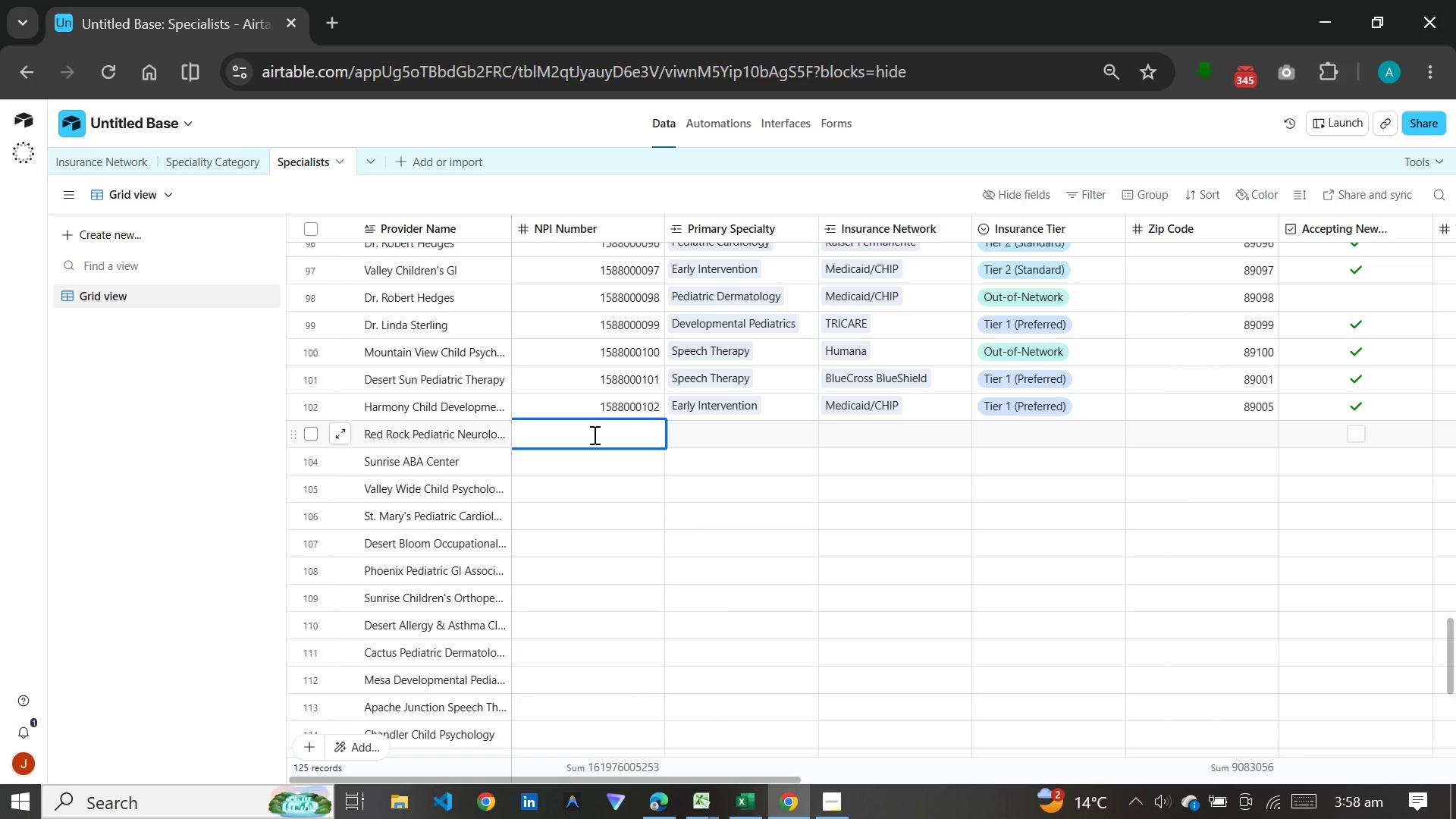 
type(15)
 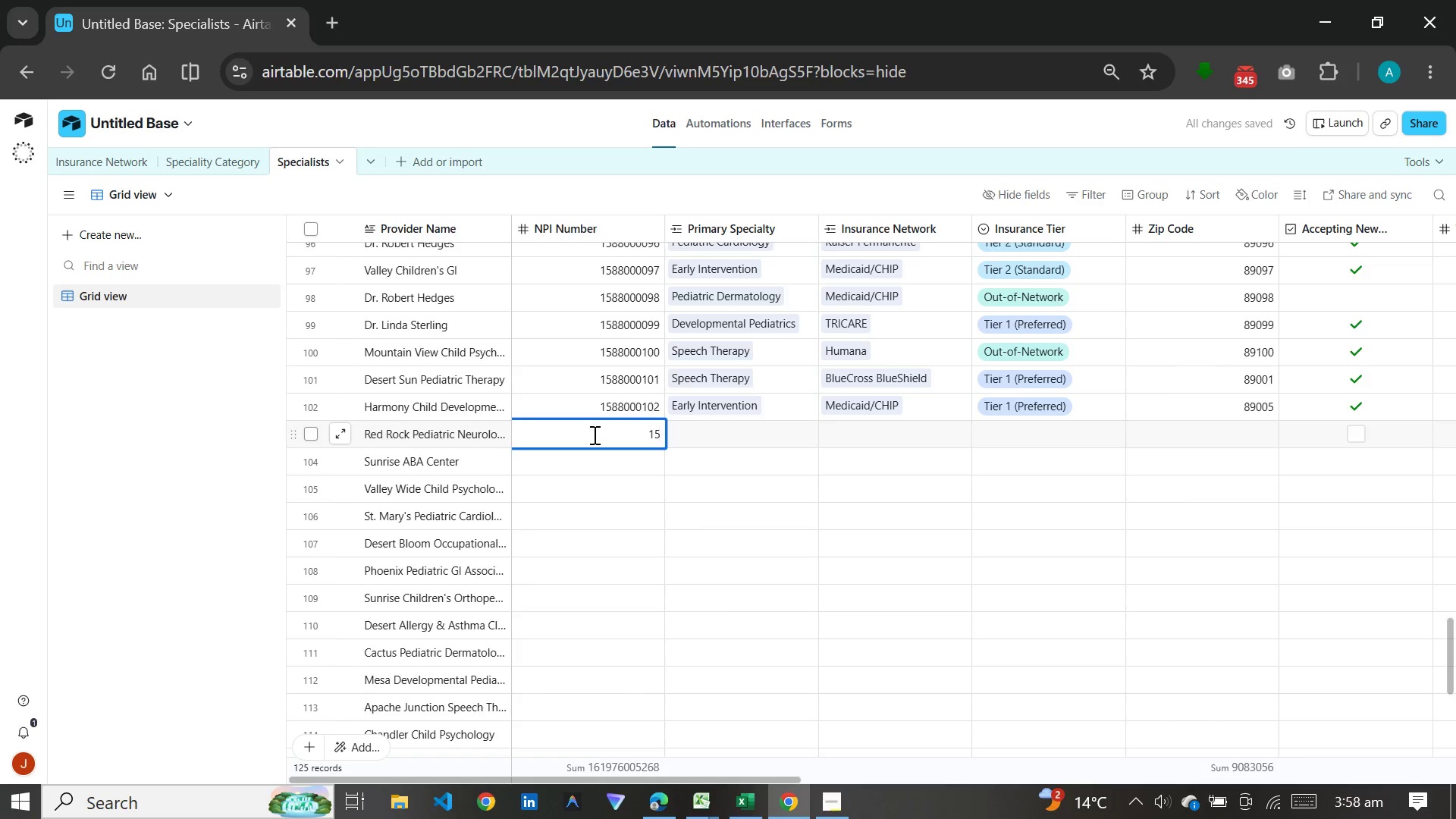 
type(88000103)
 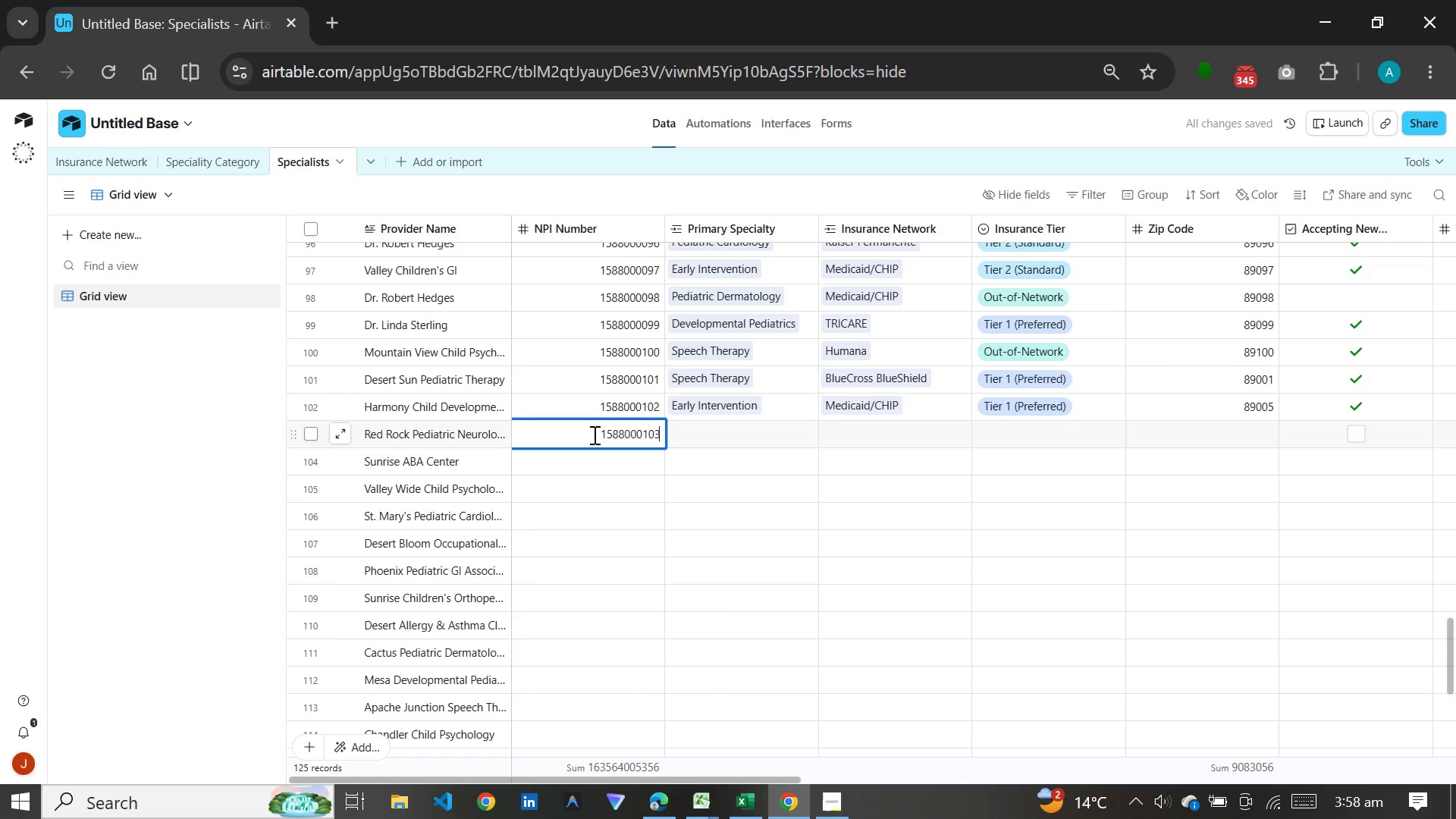 
key(Enter)
 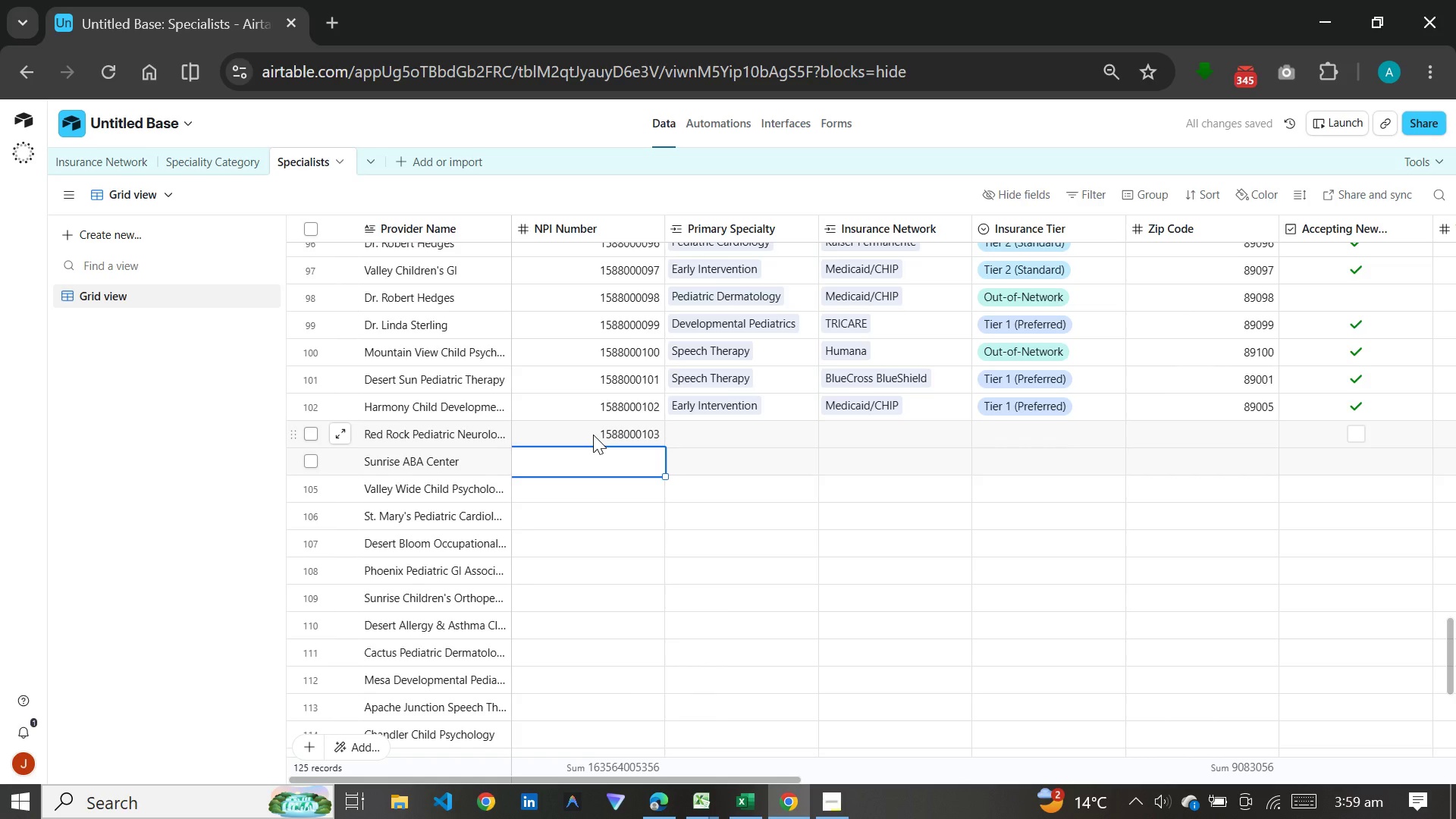 
type(1588000104)
 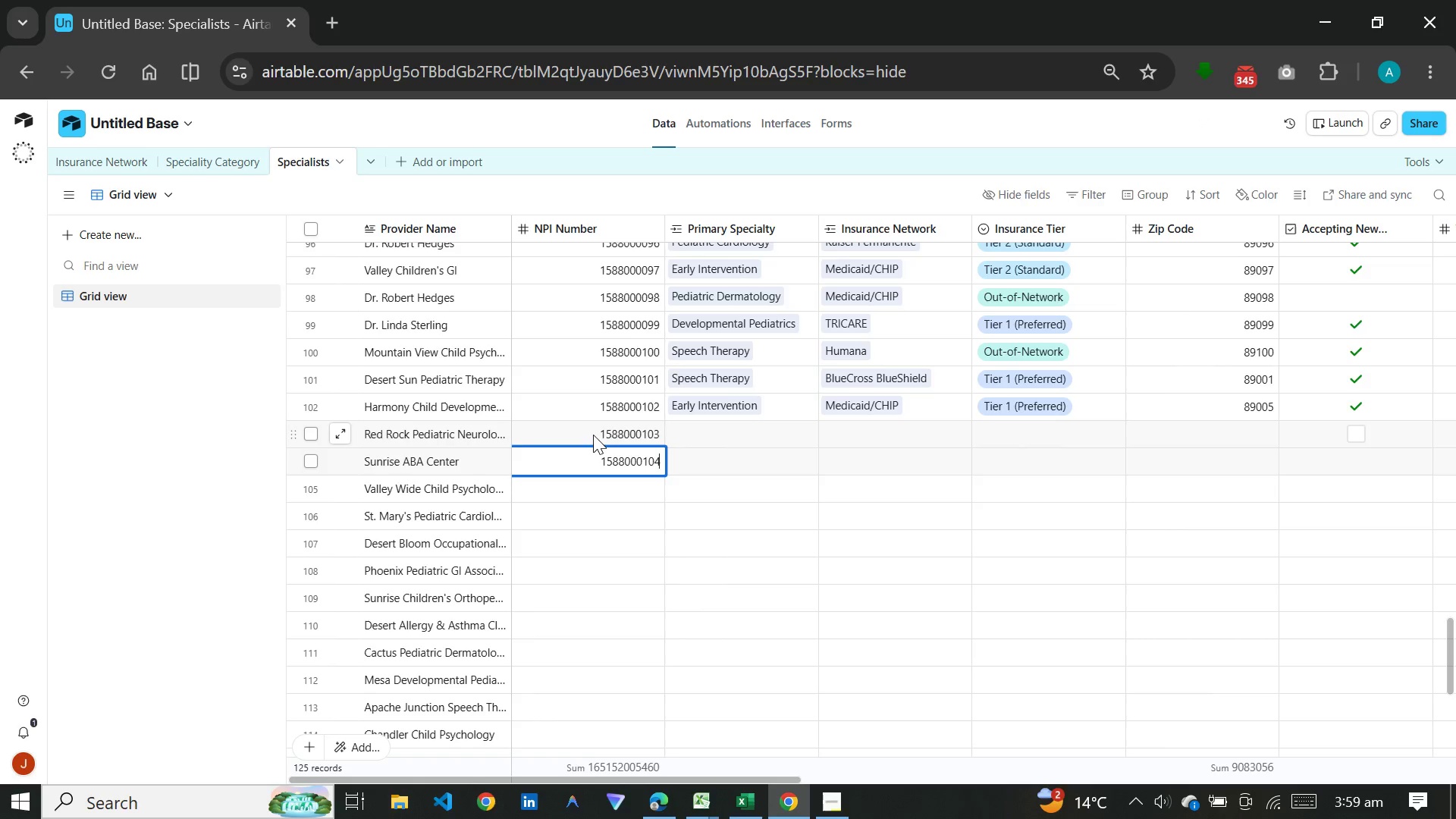 
key(Enter)
 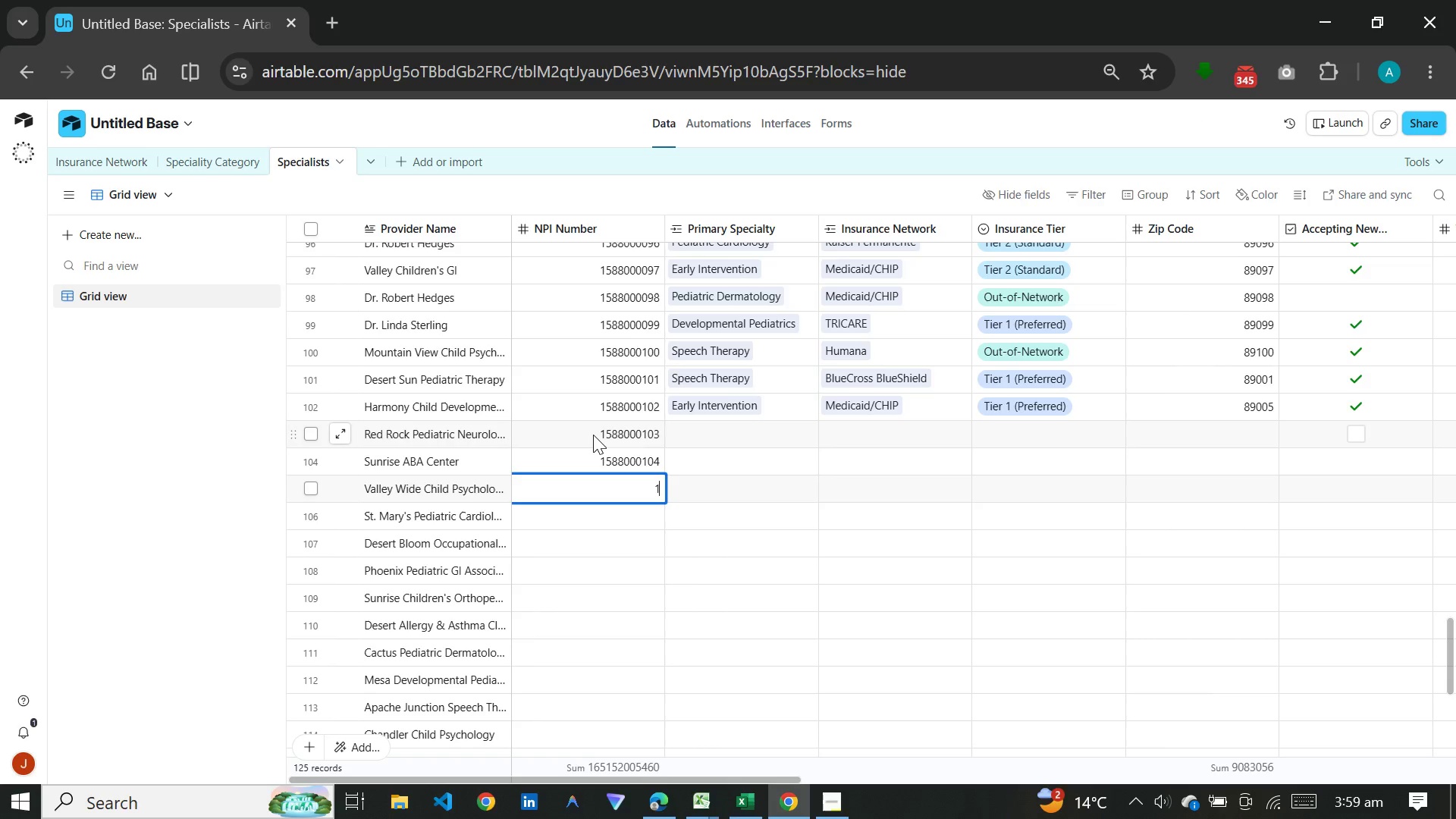 
type(1588000105)
 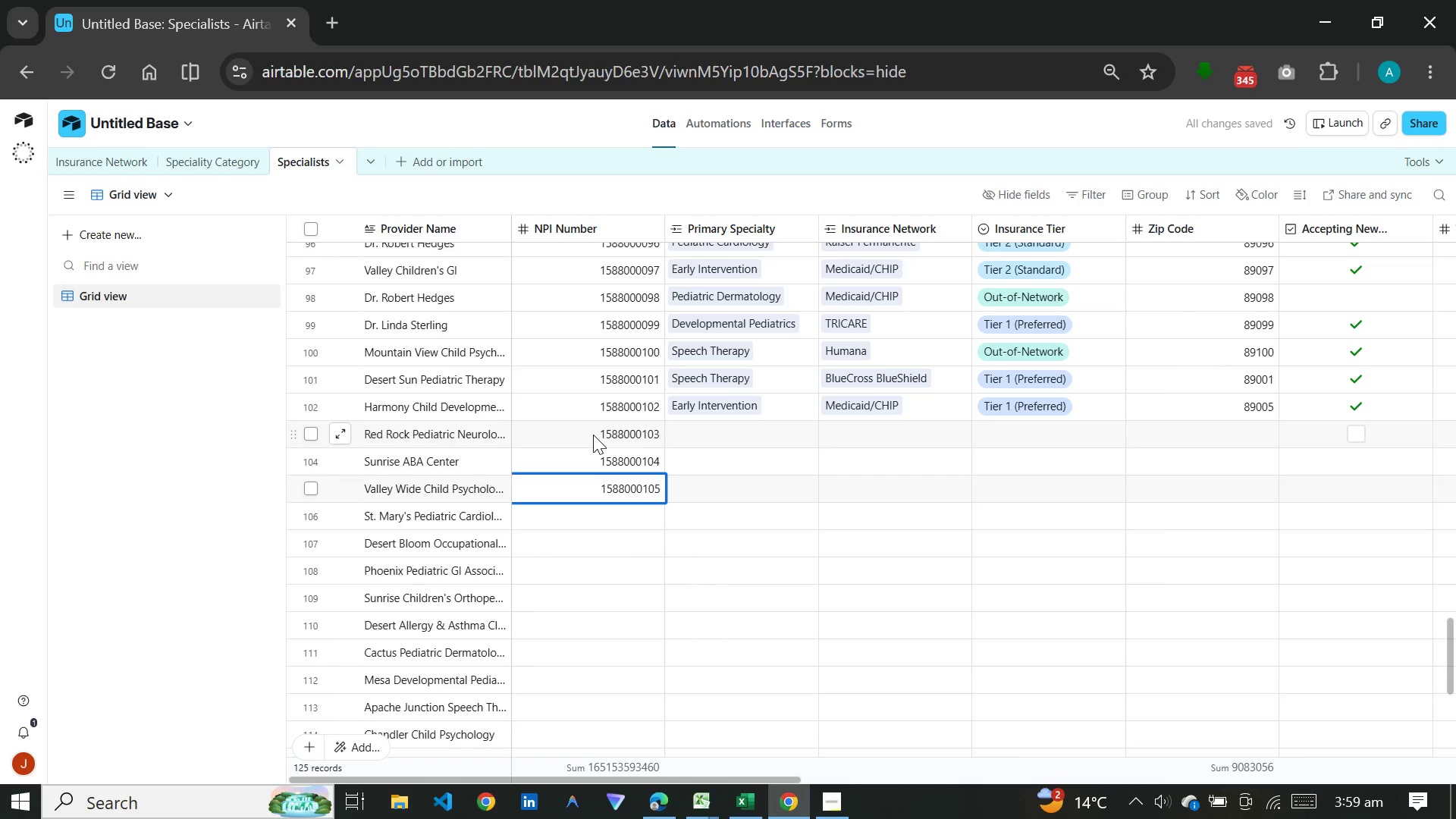 
key(Enter)
 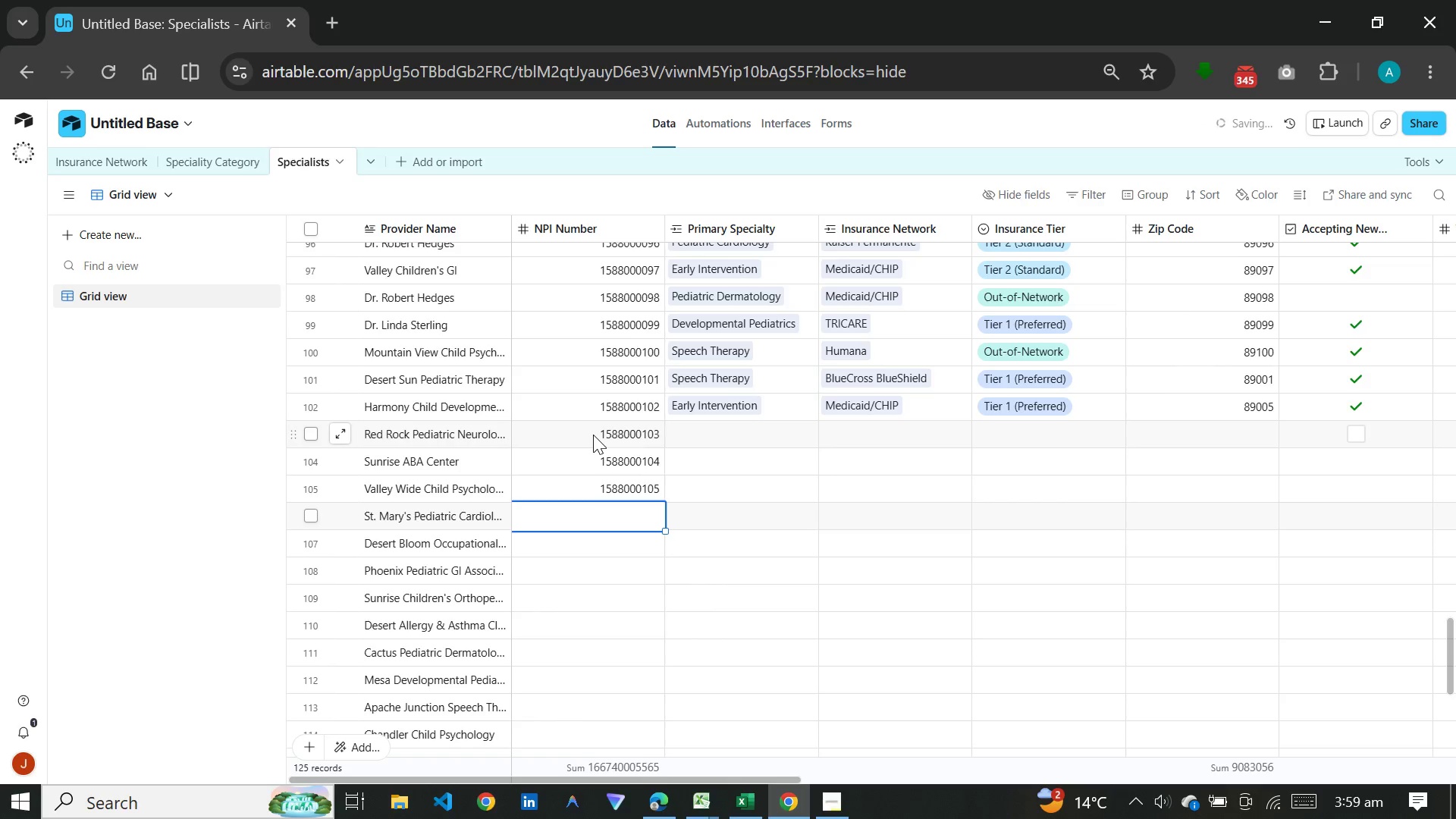 
type(1588000106)
 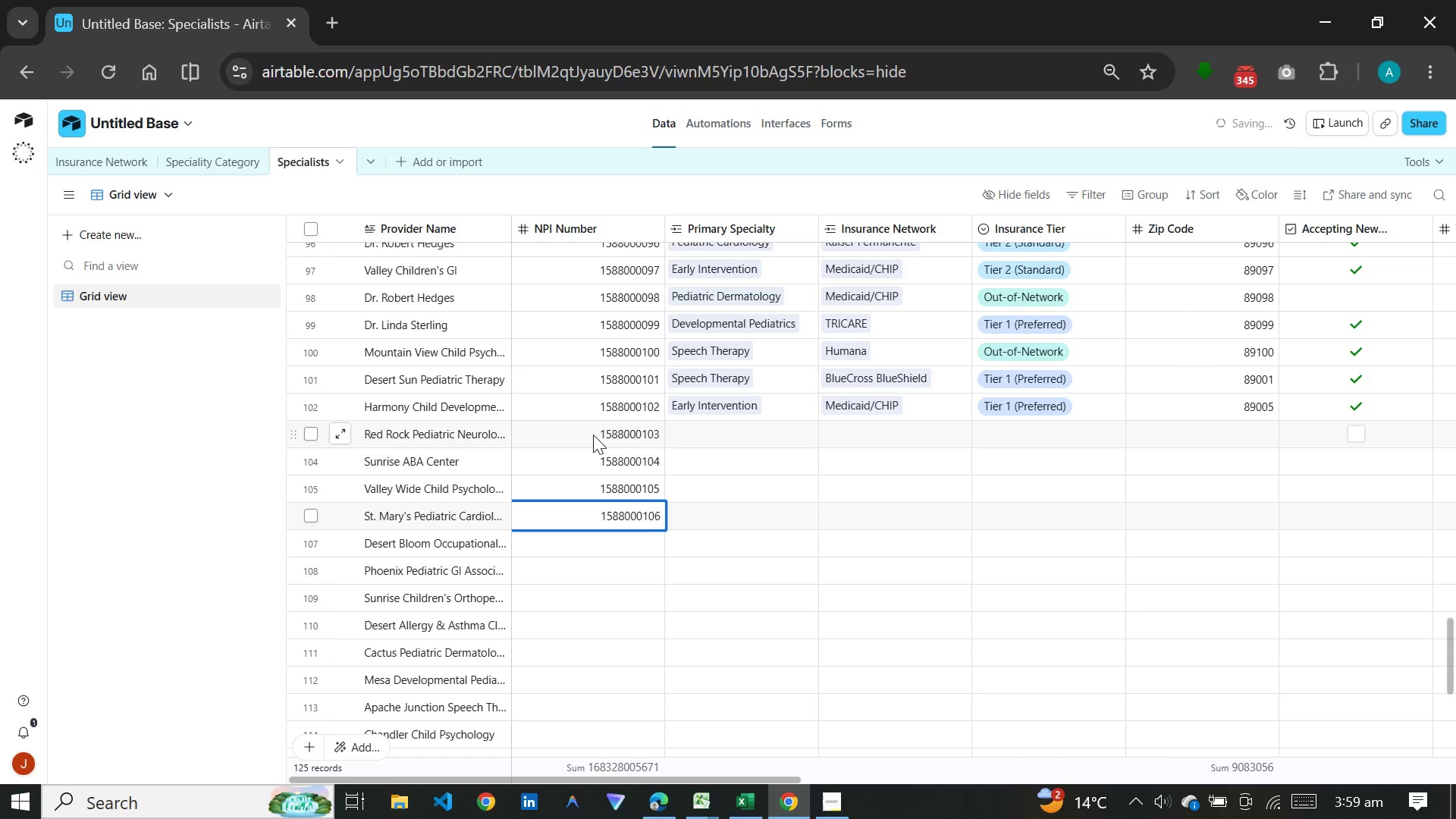 
key(Enter)
 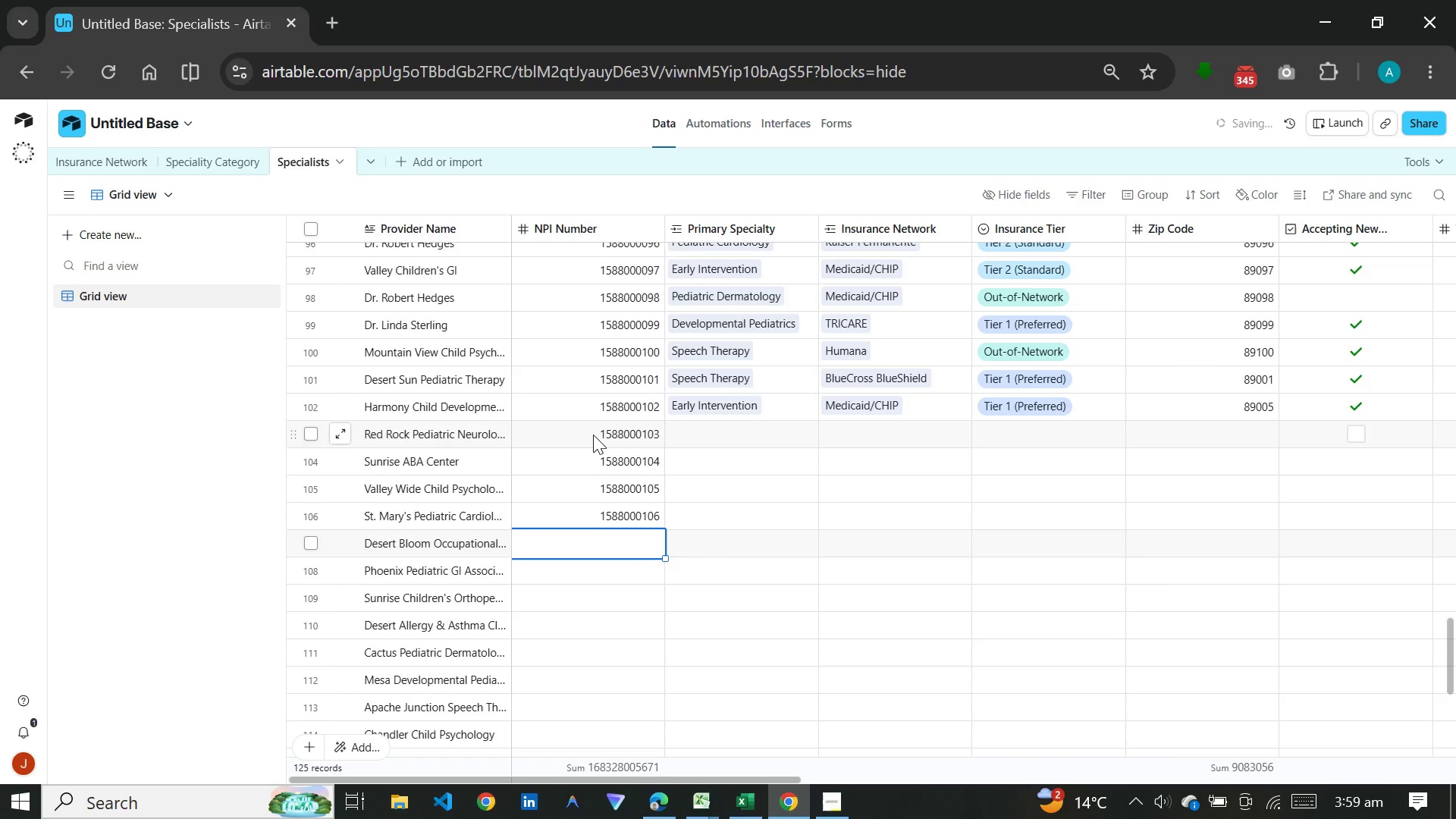 
type(1588000107)
 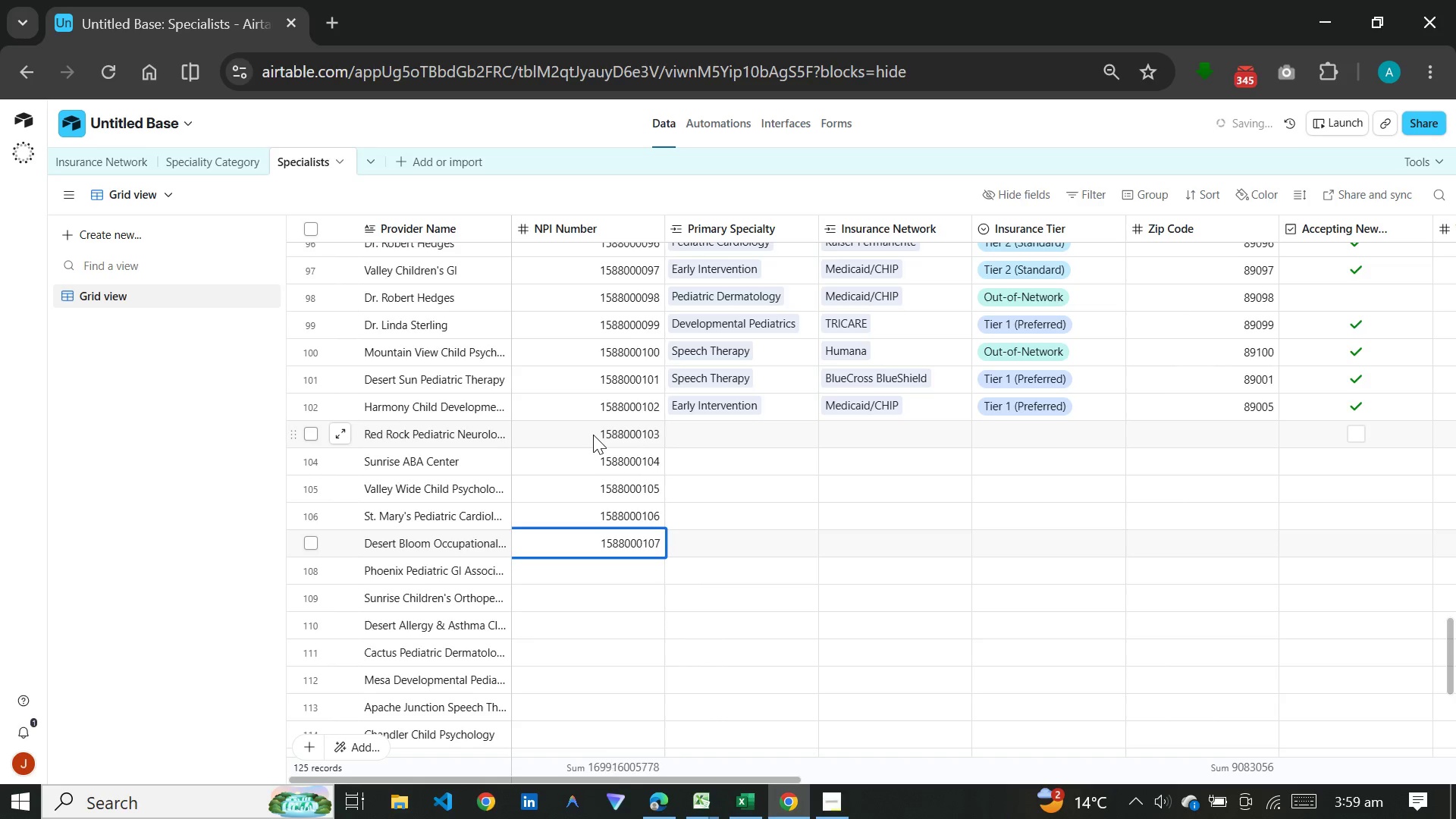 
key(Enter)
 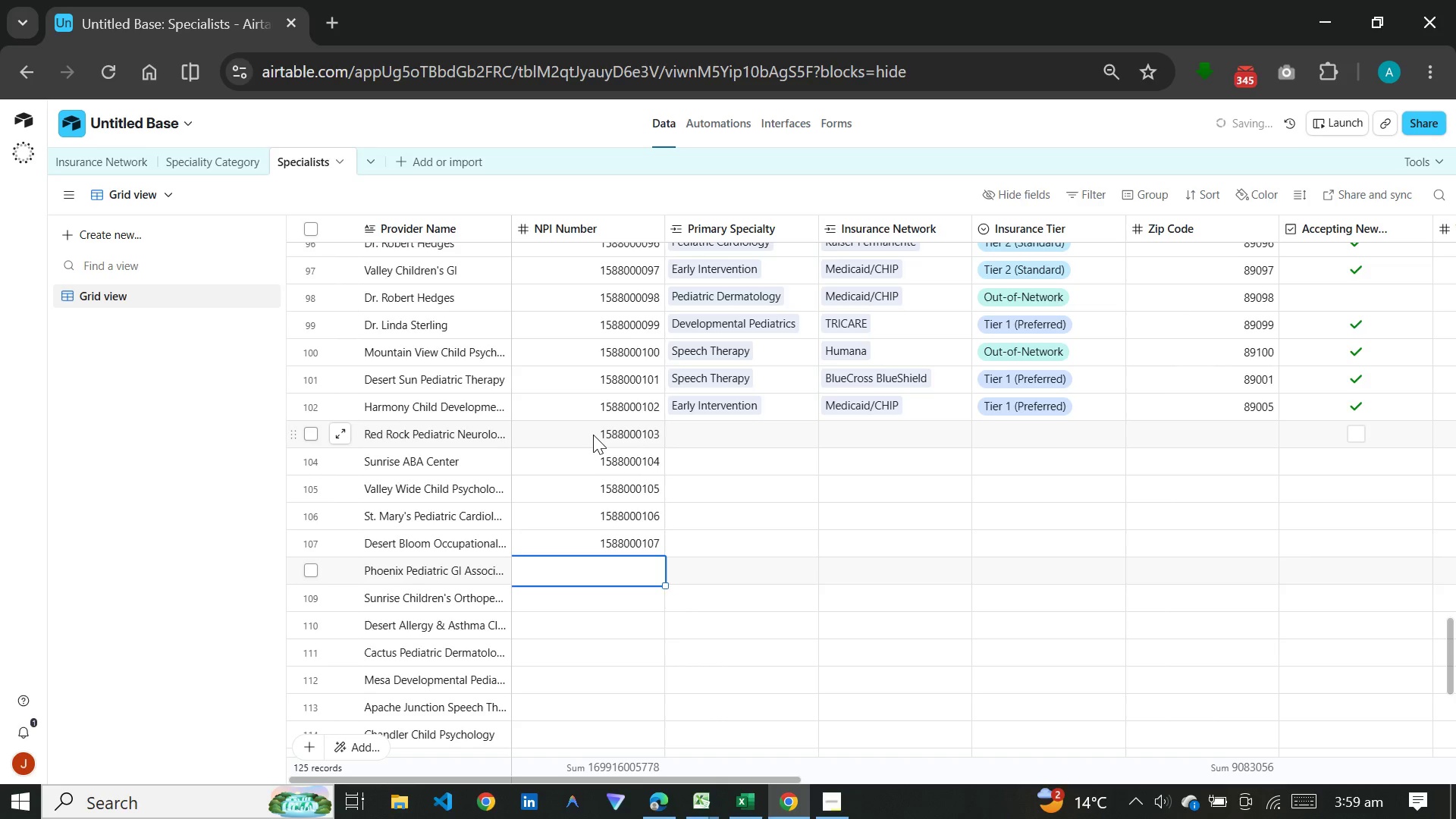 
type(1588000108)
 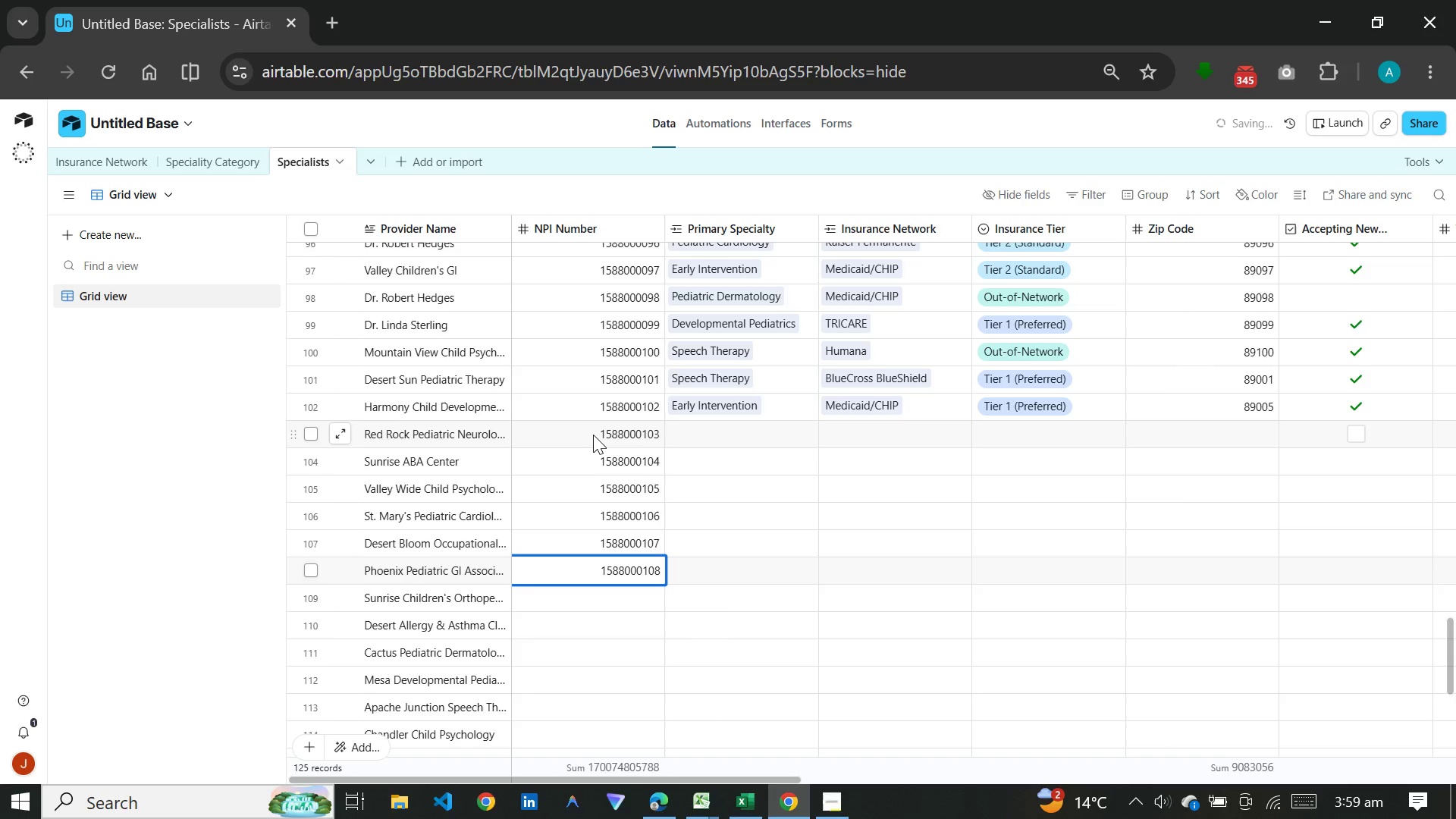 
key(Enter)
 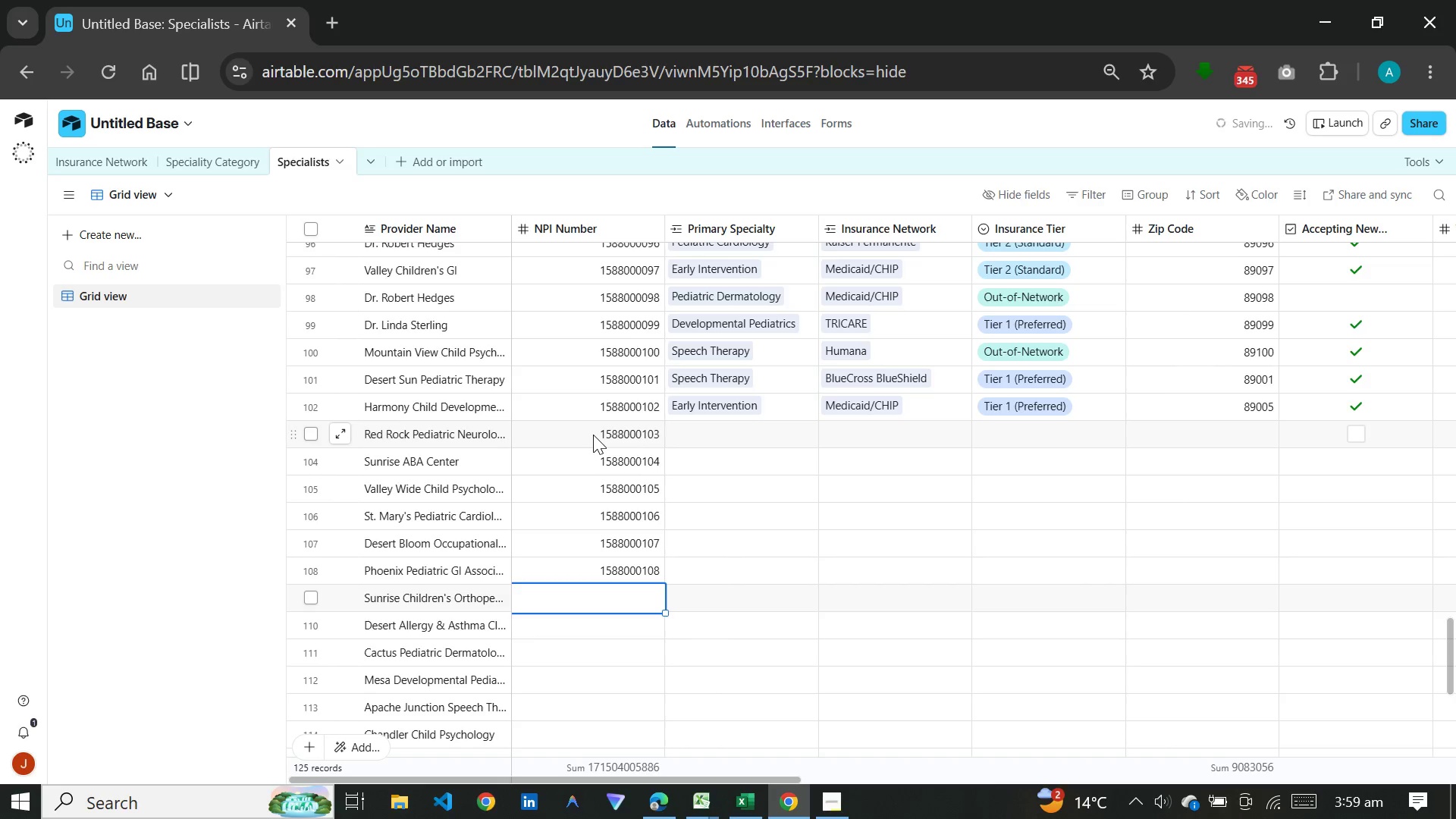 
type(1588000109)
 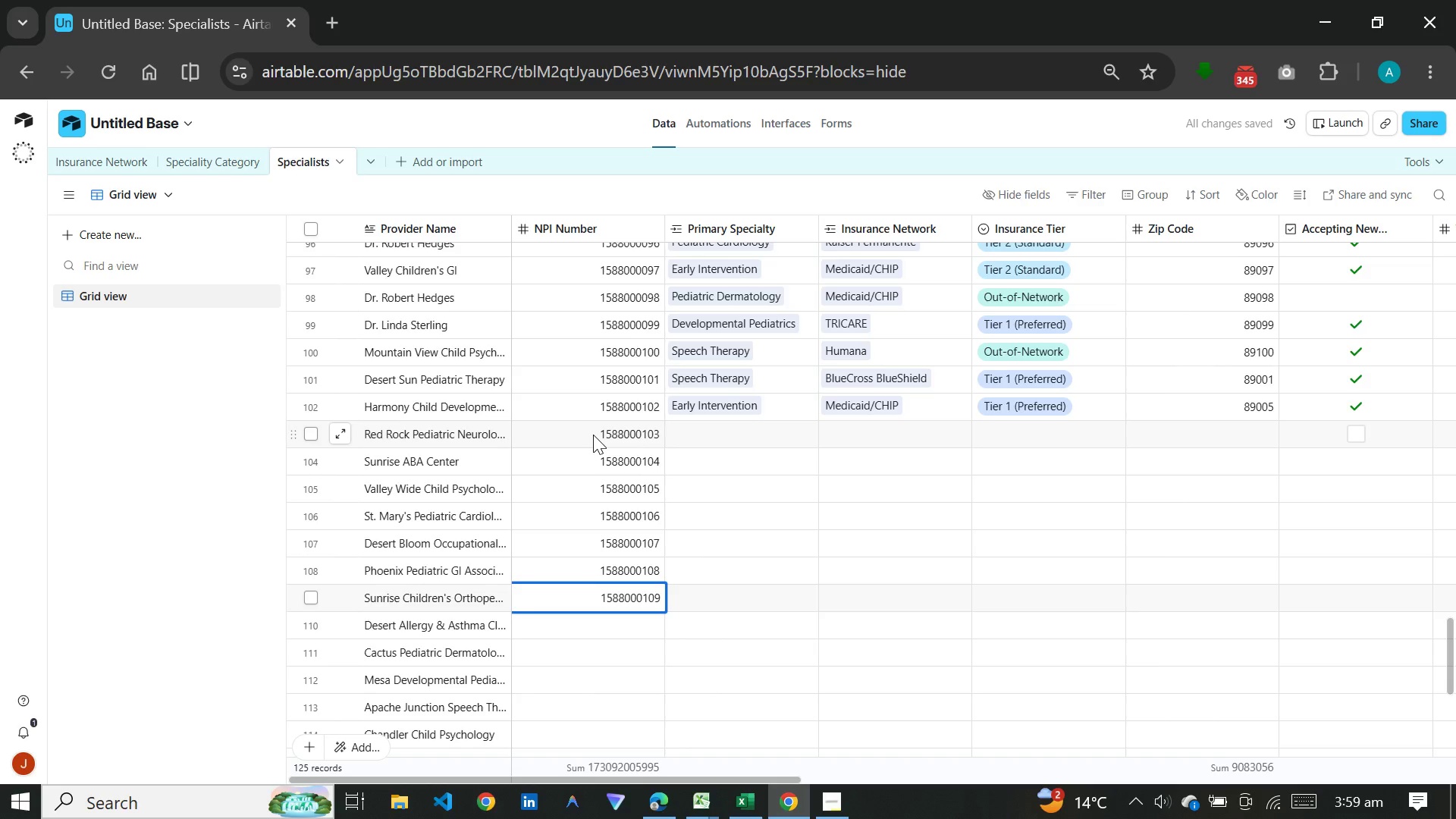 
wait(13.0)
 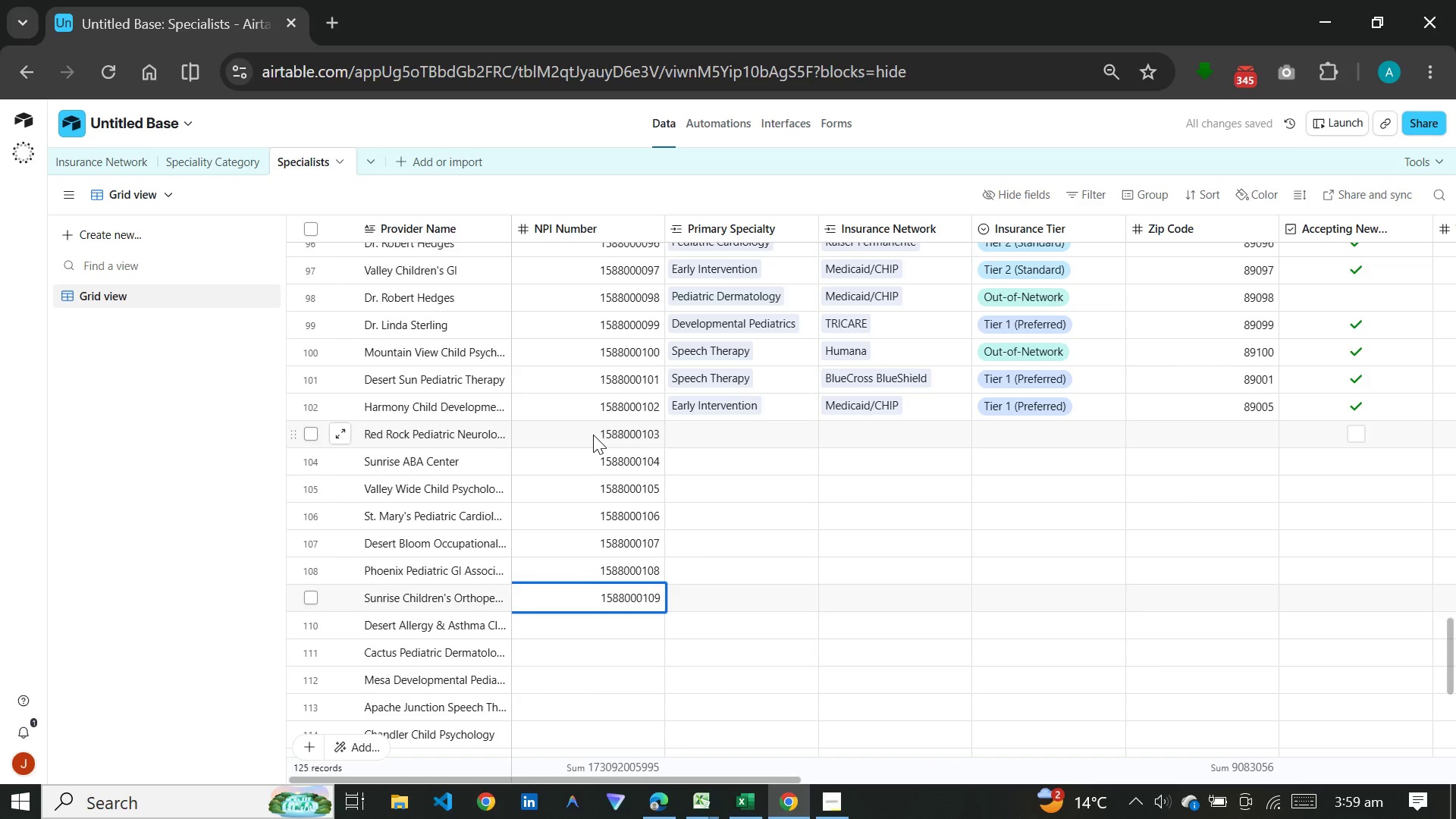 
key(Enter)
 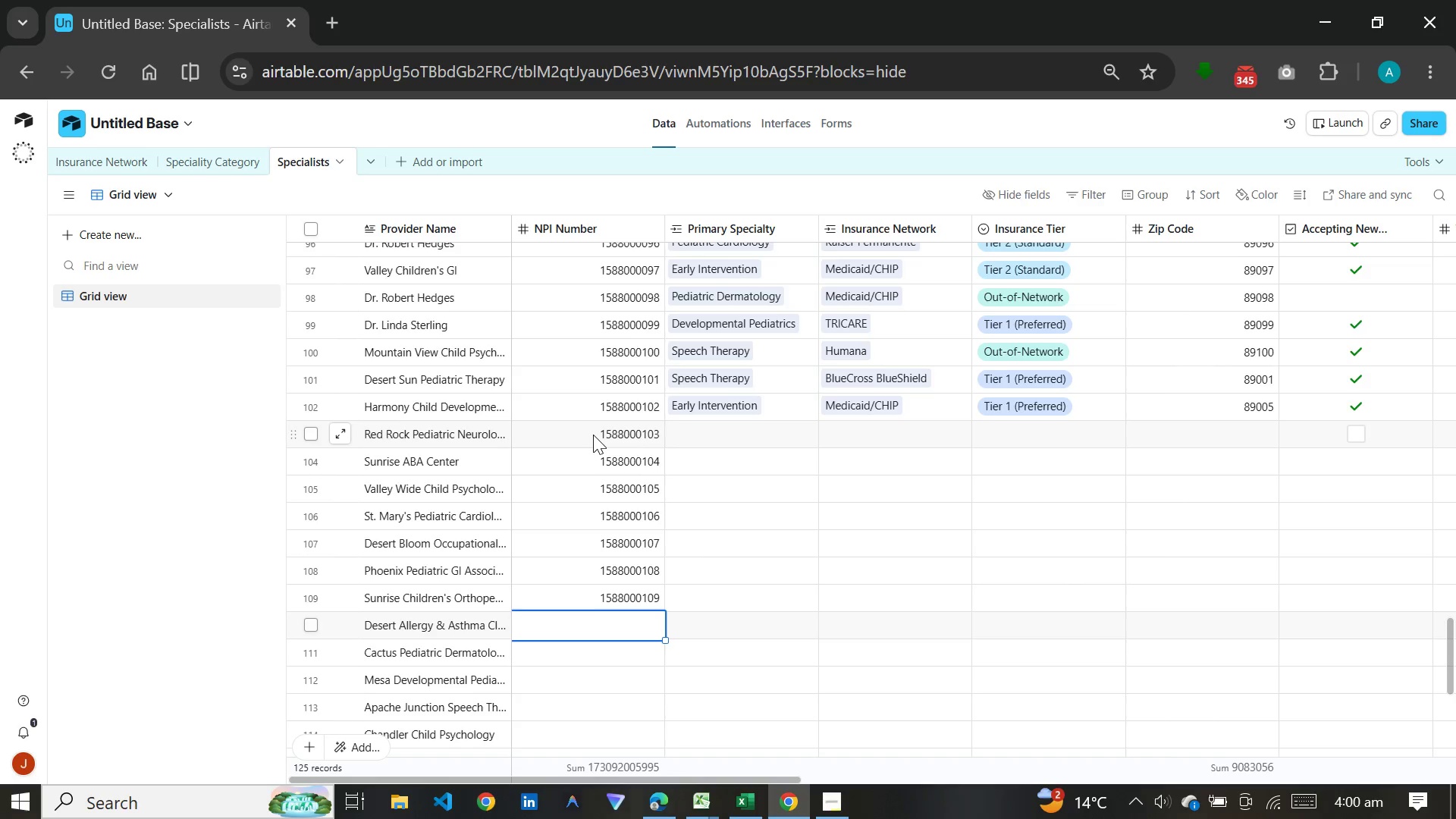 
type(15888)
key(Backspace)
type(00010)
 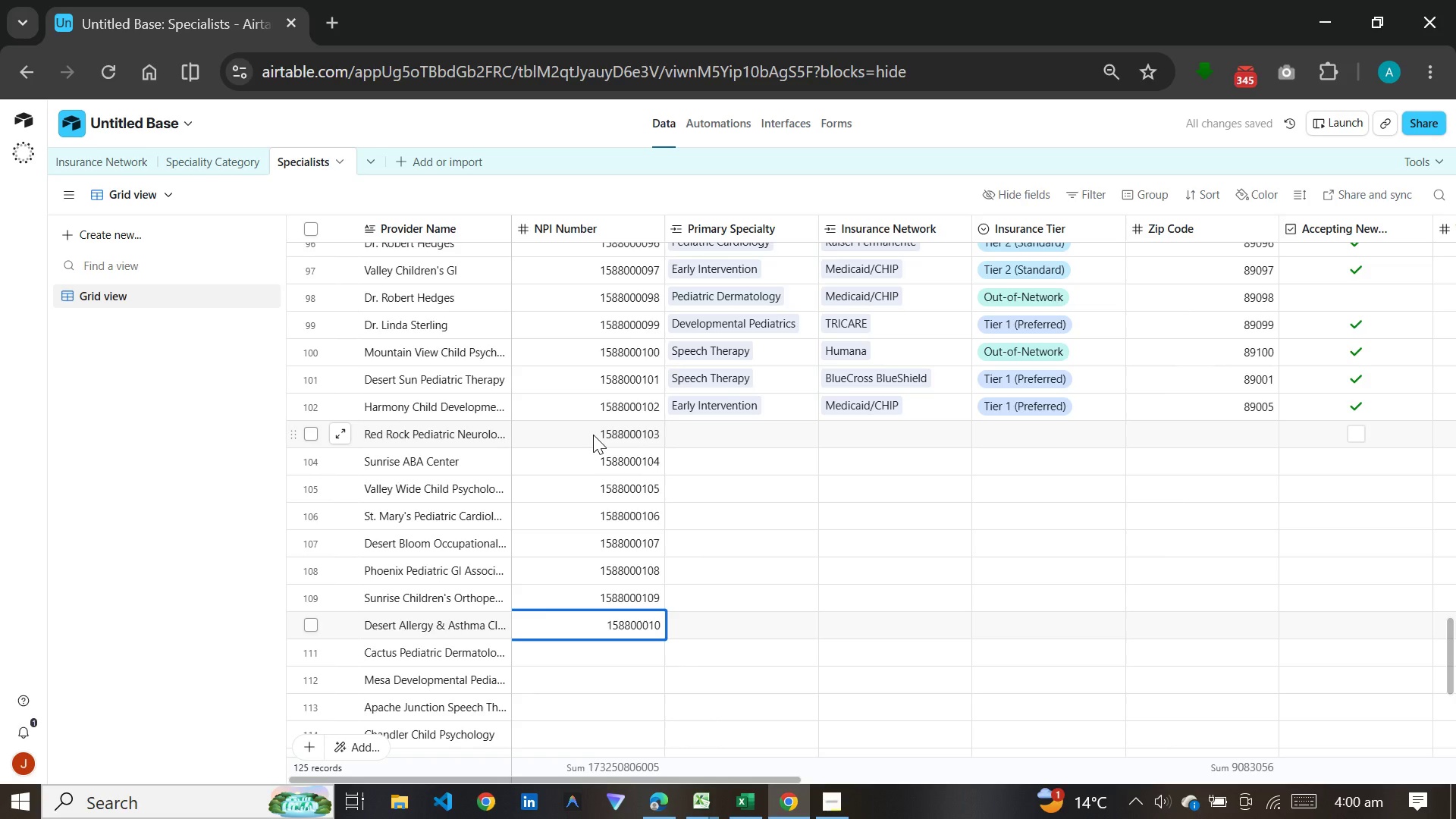 
key(Backspace)
type(10)
 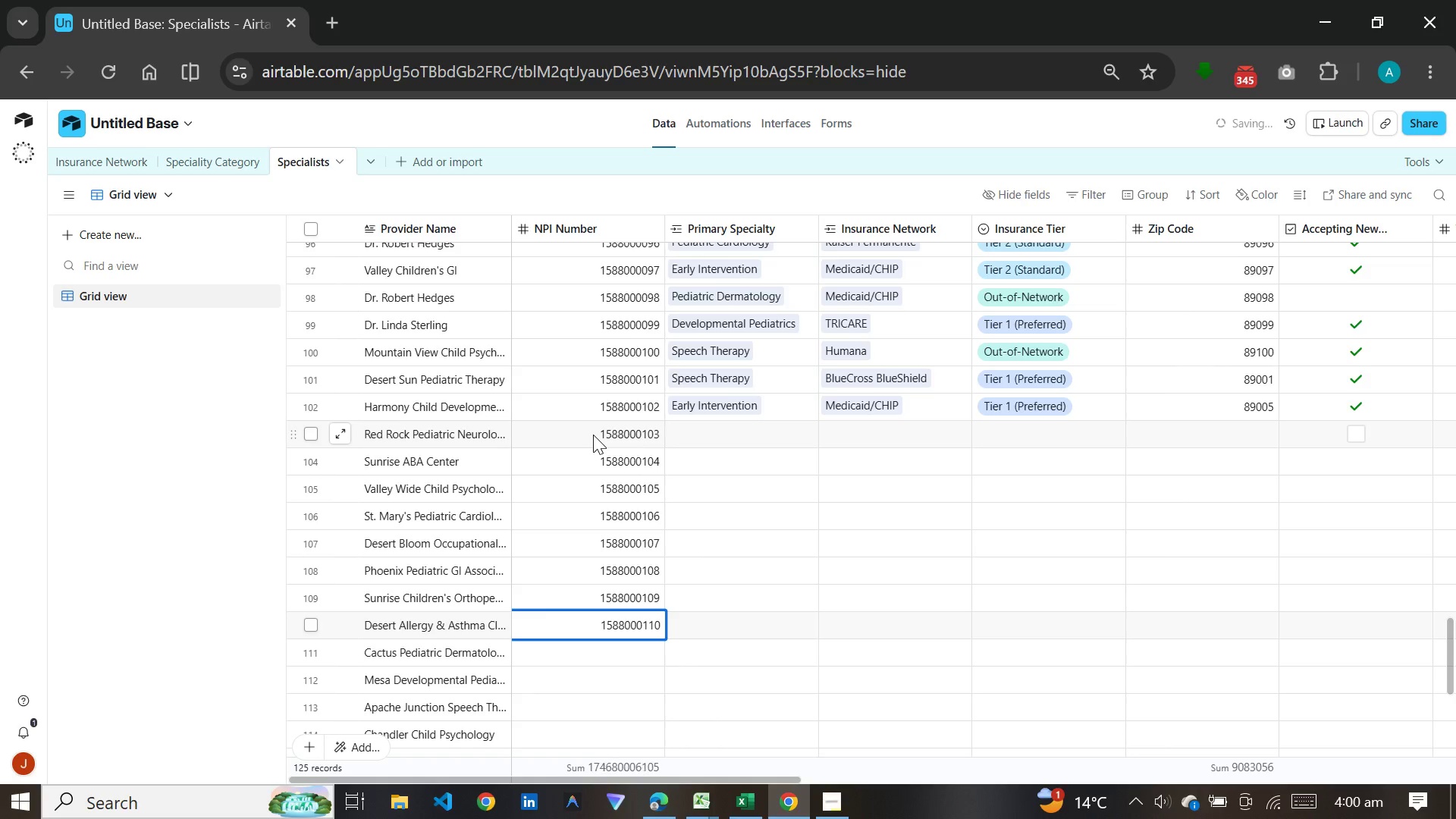 
key(Enter)
 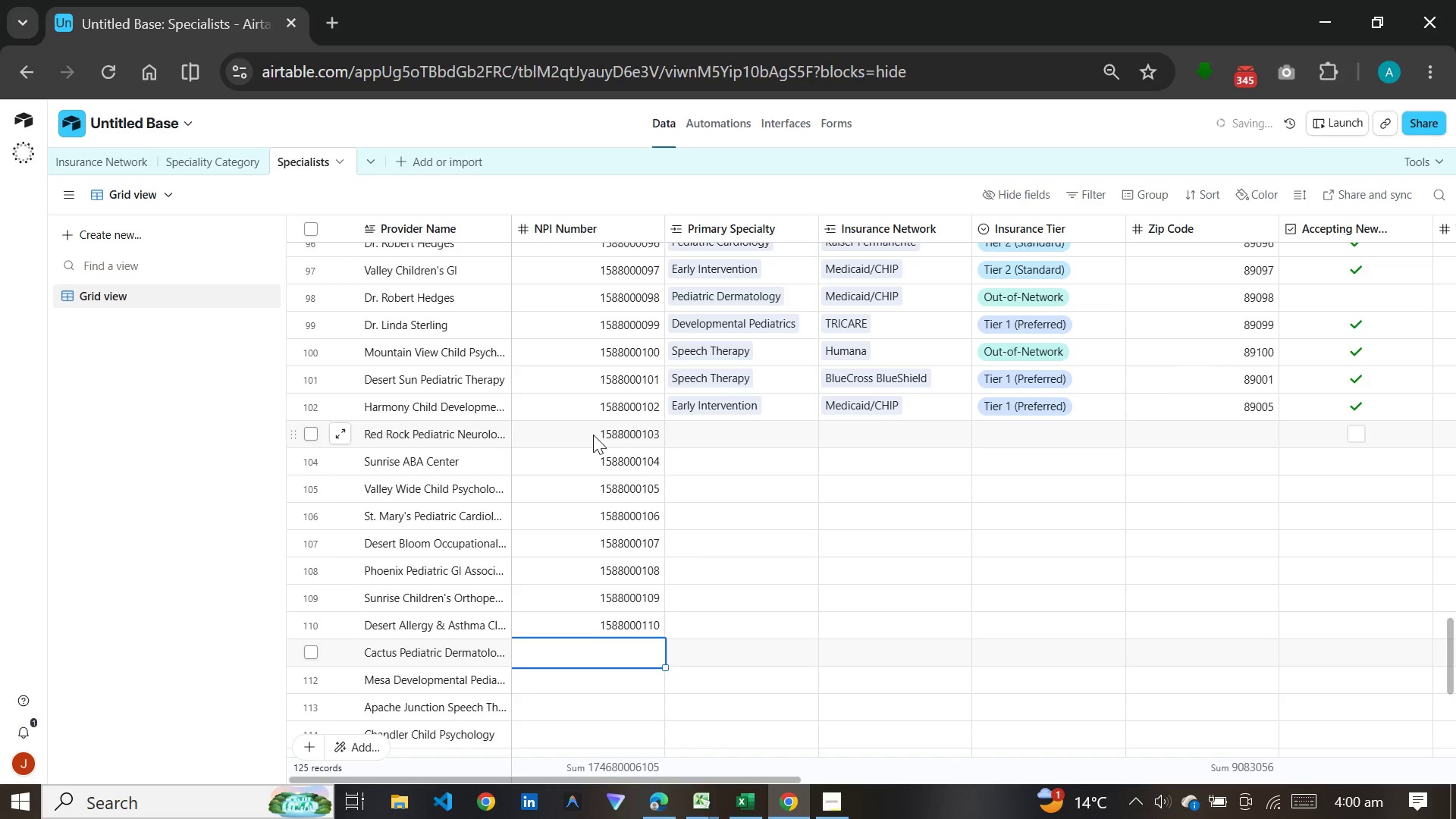 
type(1588000111)
 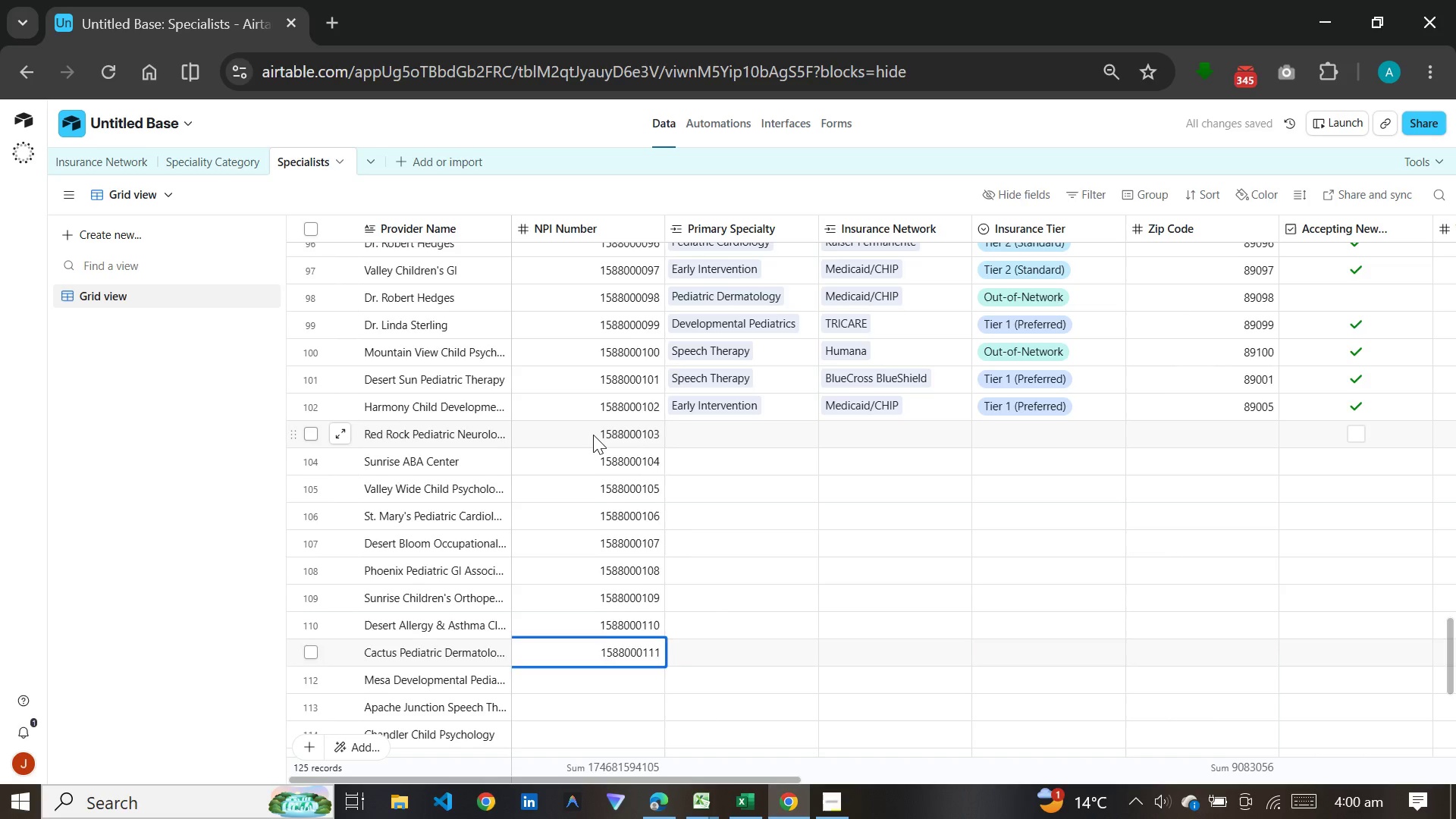 
key(Enter)
 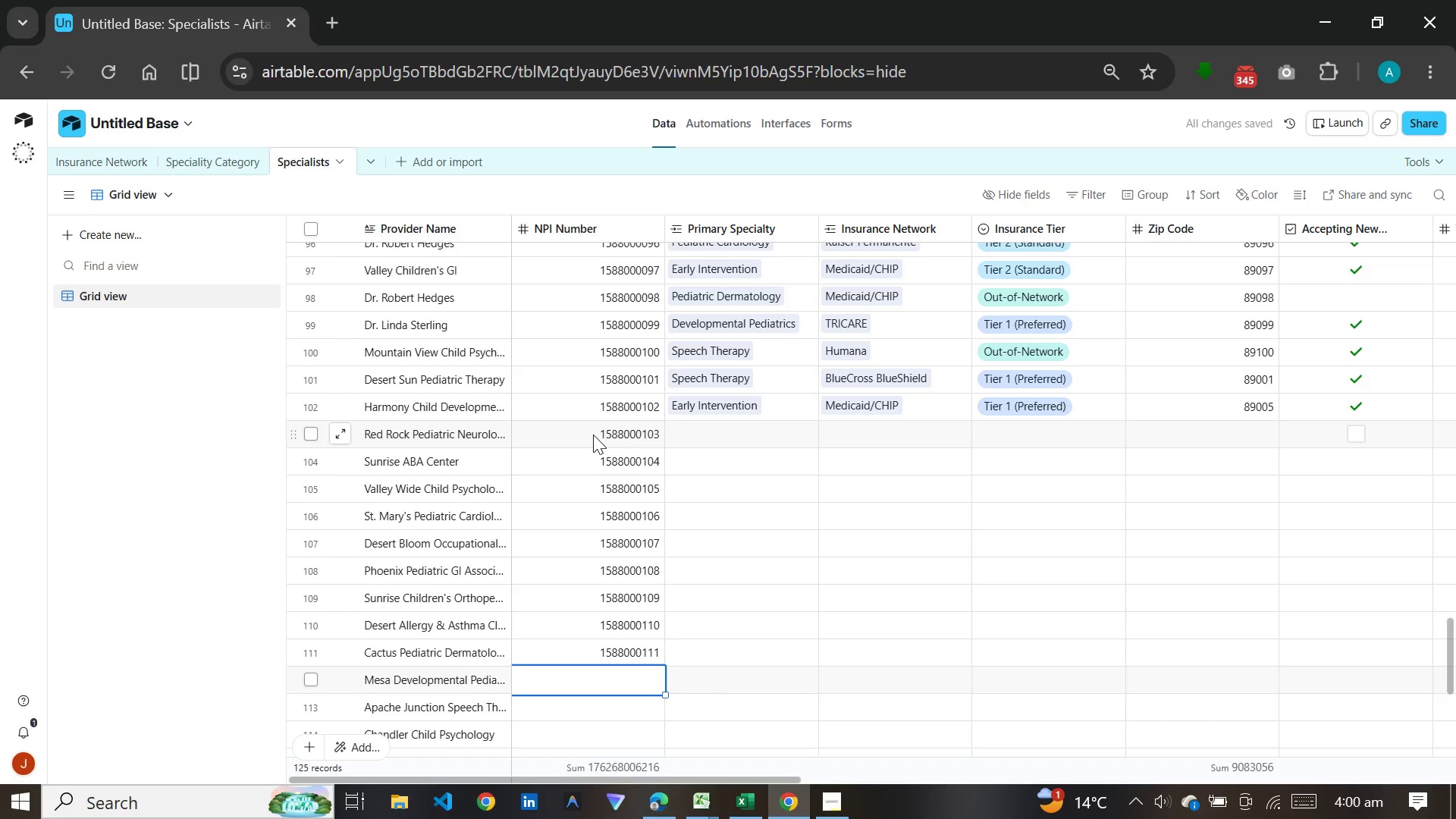 
type(1588000112)
 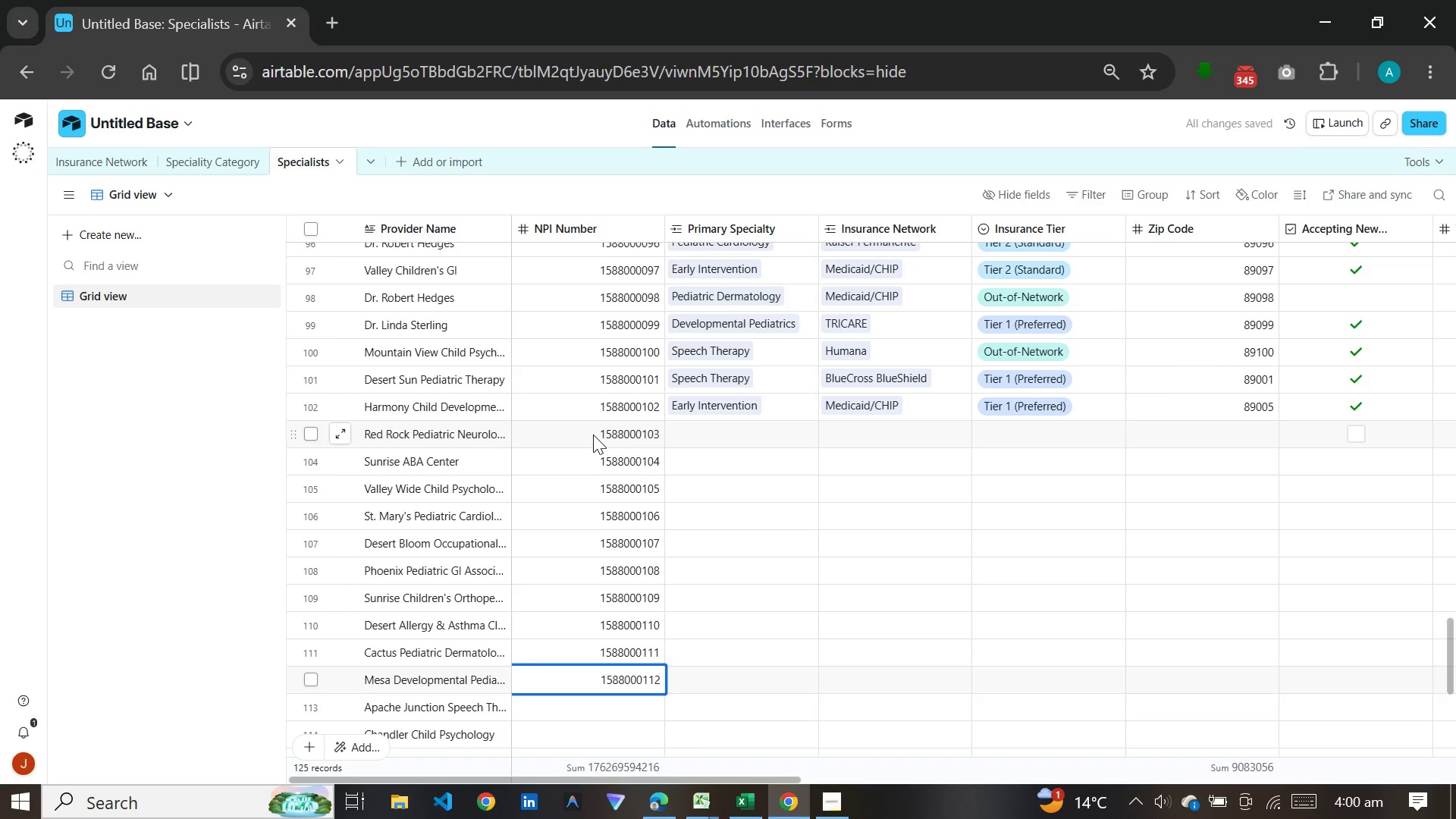 
key(Enter)
 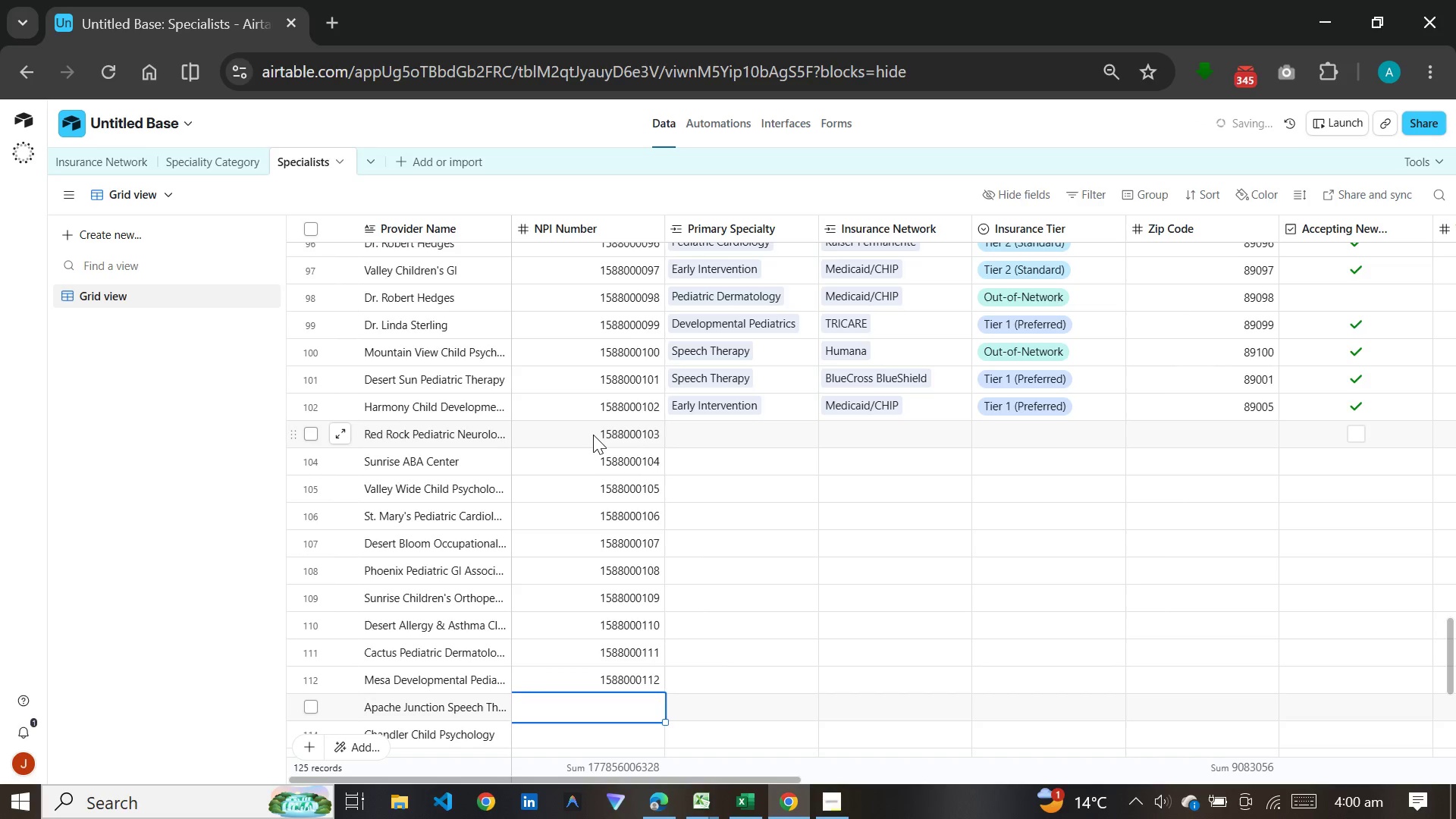 
type(1588000113)
 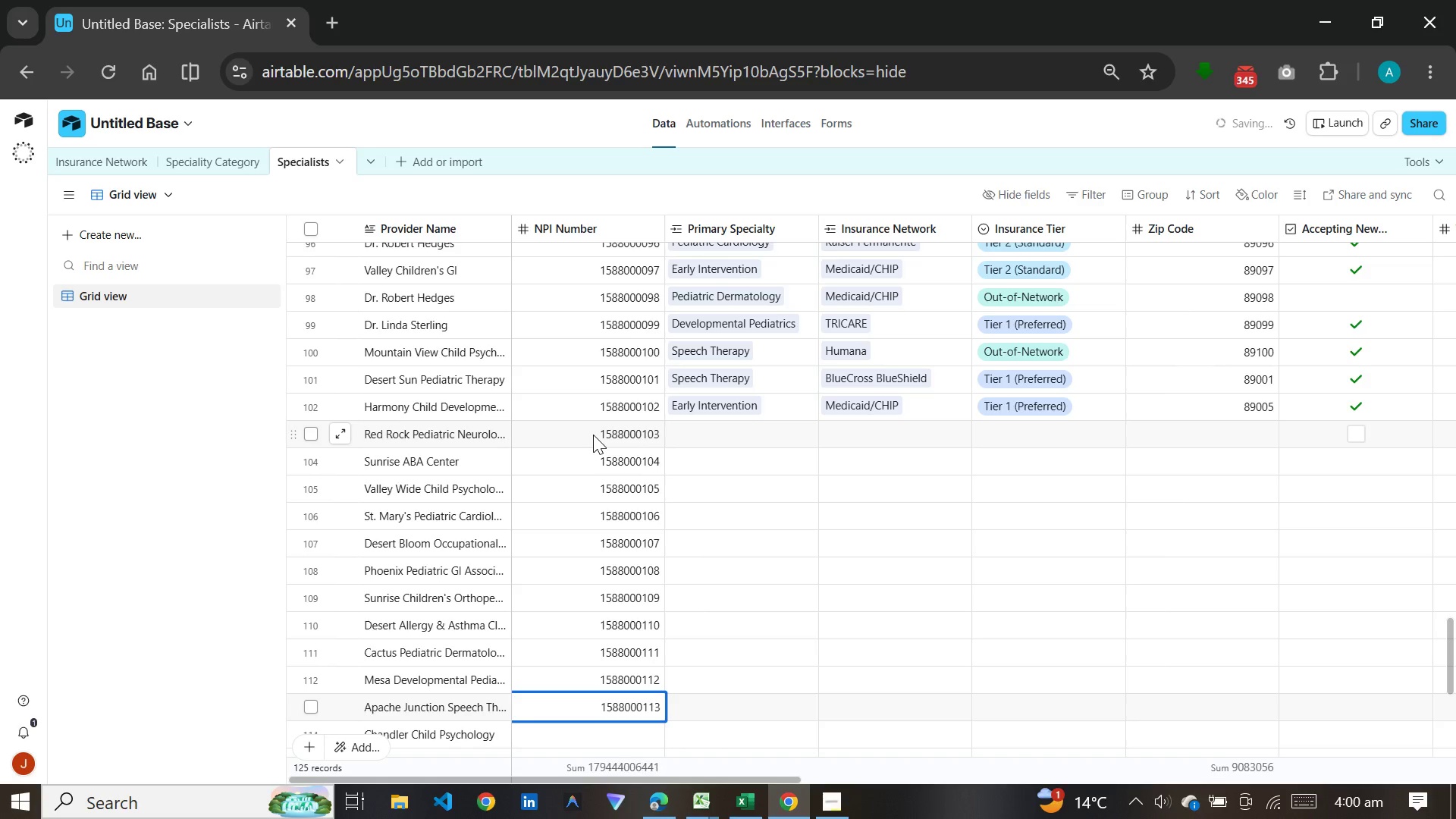 
key(Enter)
 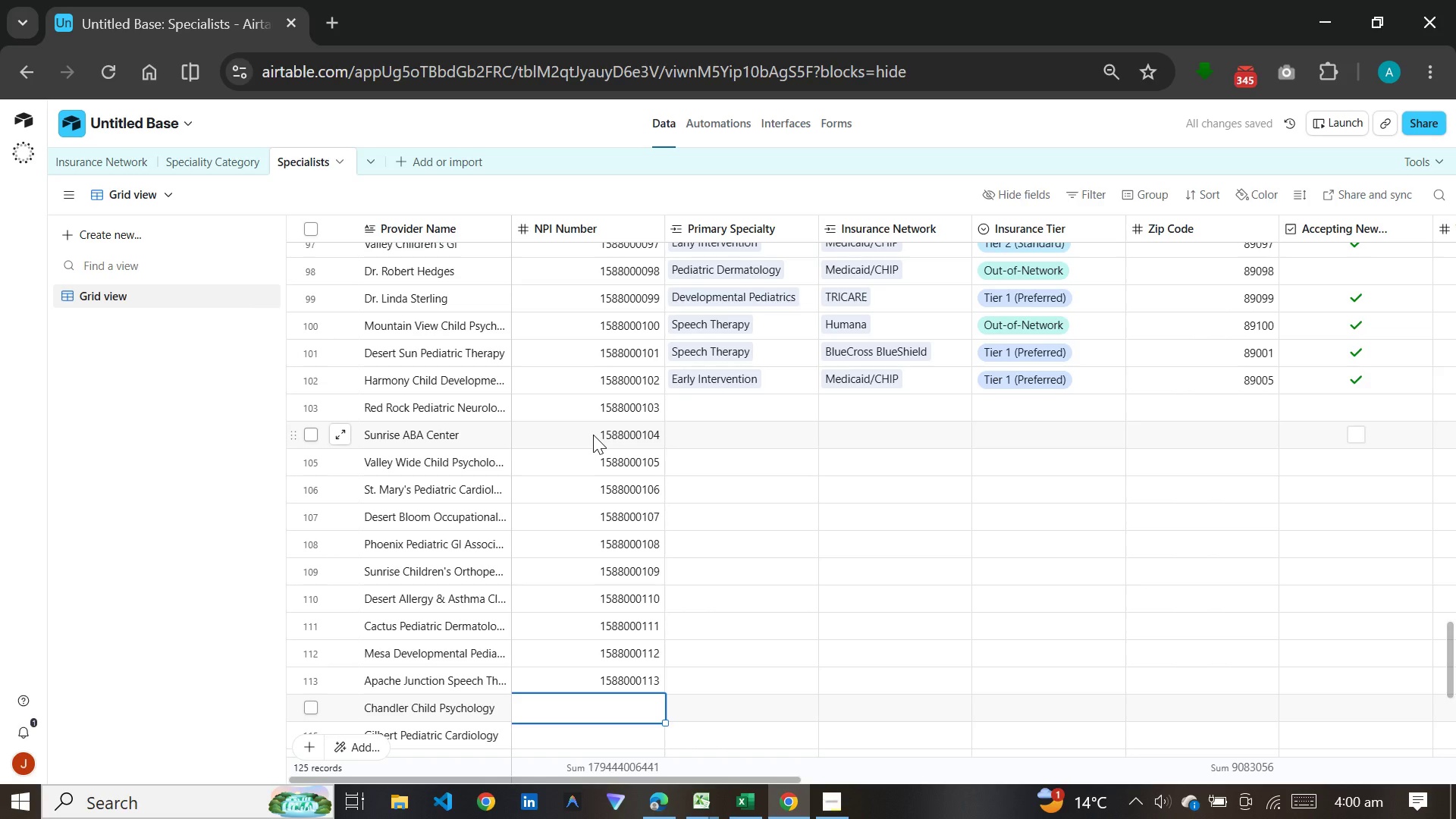 
scroll: coordinate [593, 435], scroll_direction: down, amount: 9.0
 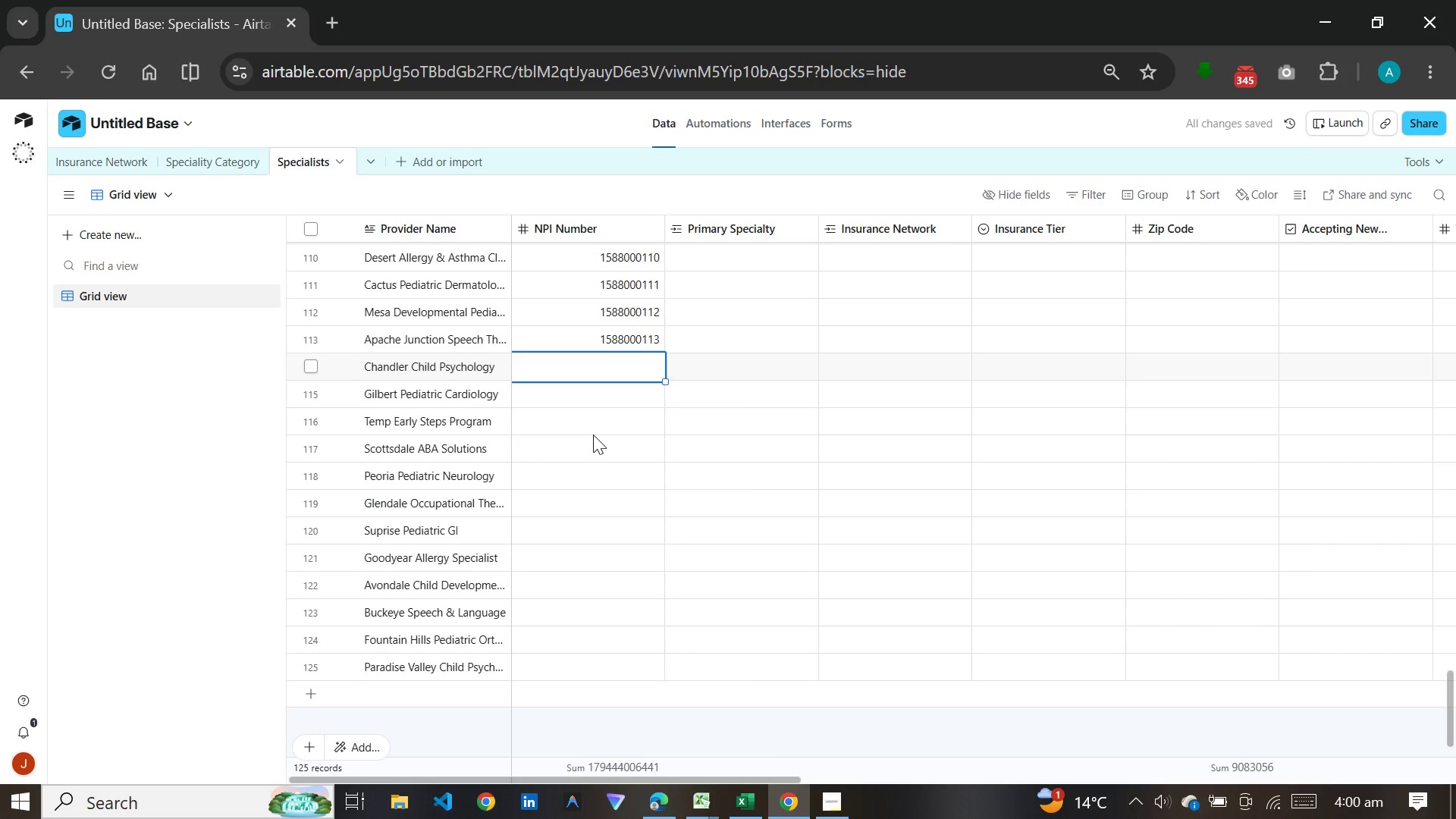 
type(1588000114)
 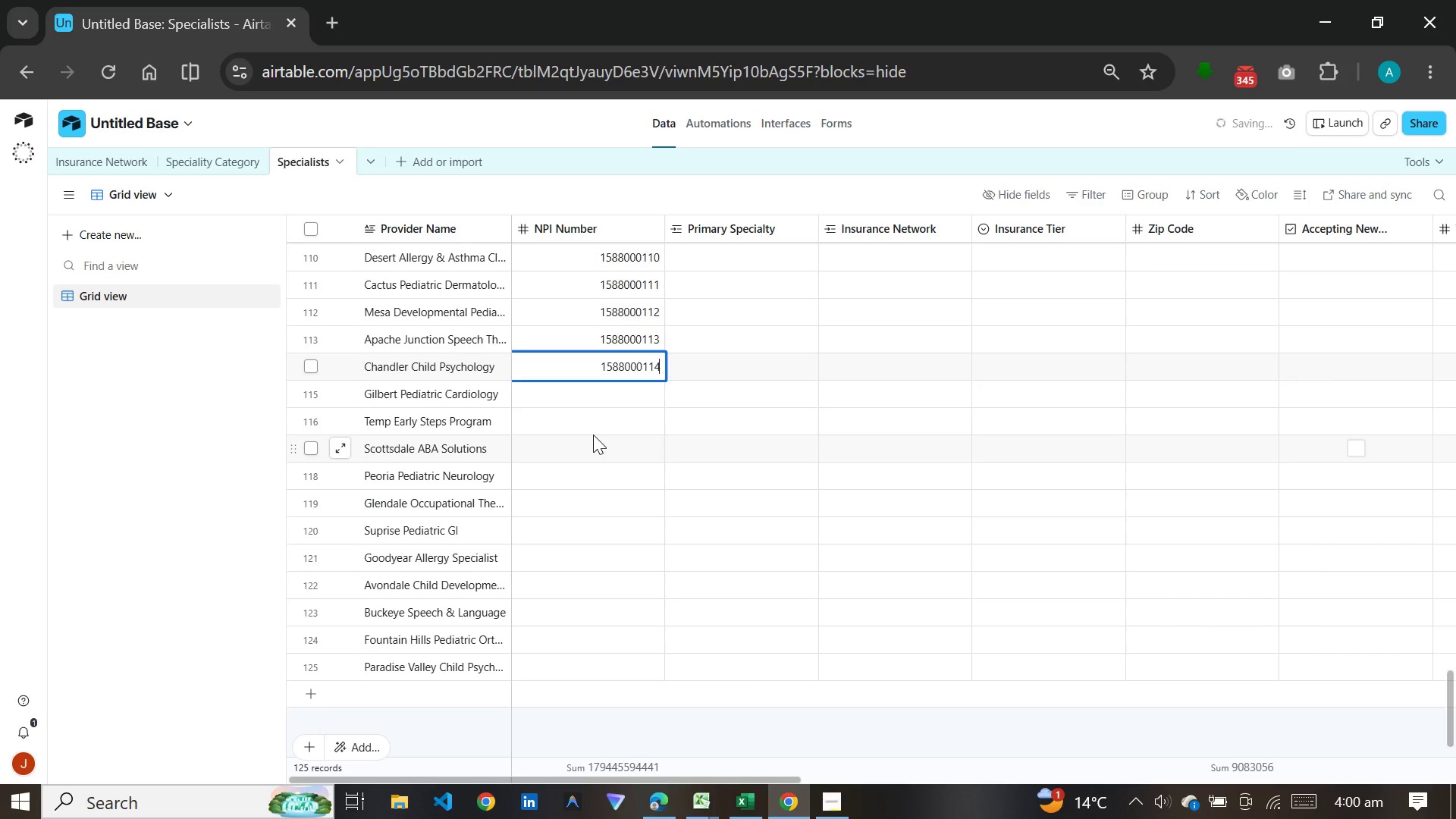 
key(Enter)
 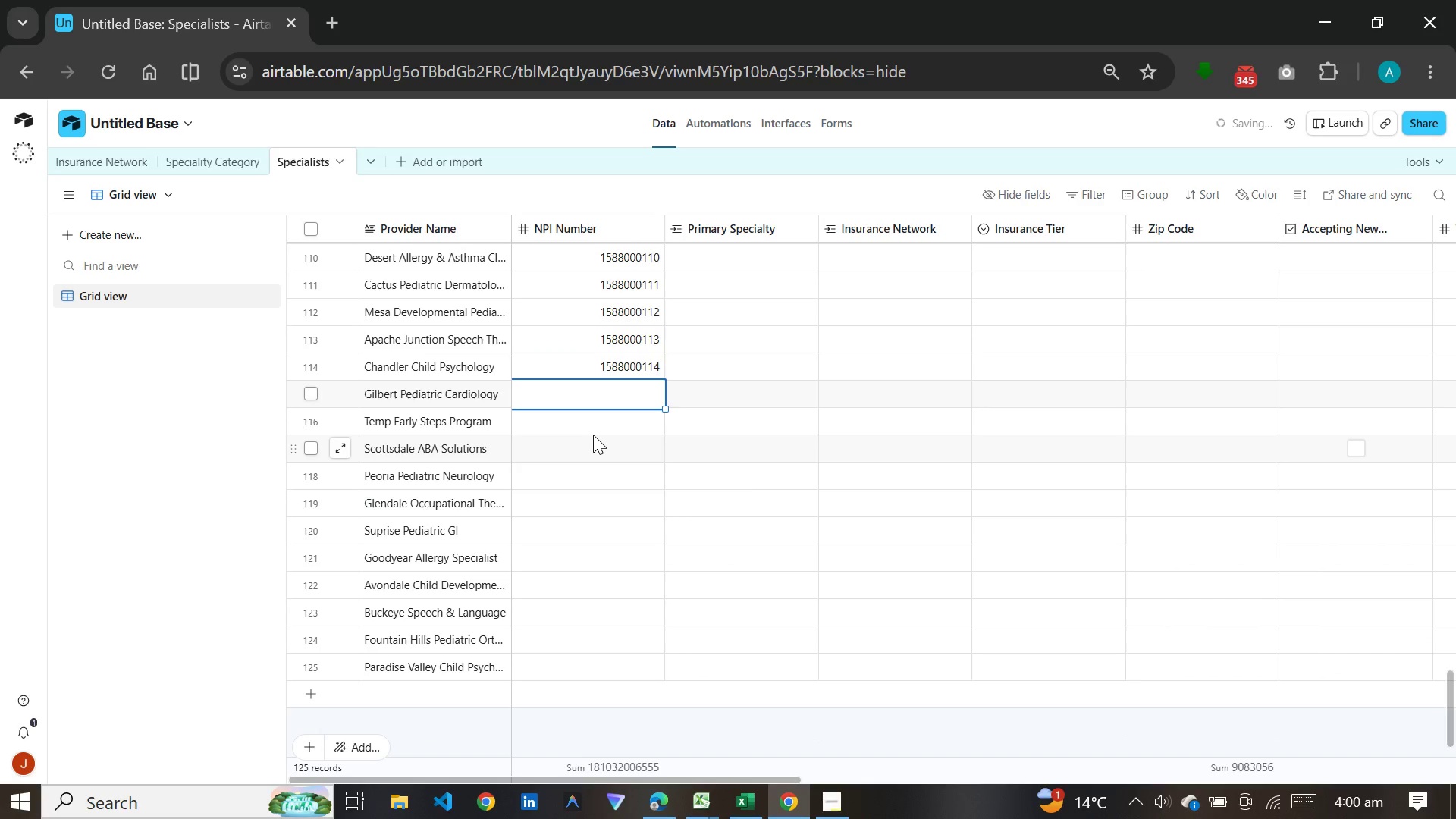 
type(1588000115)
 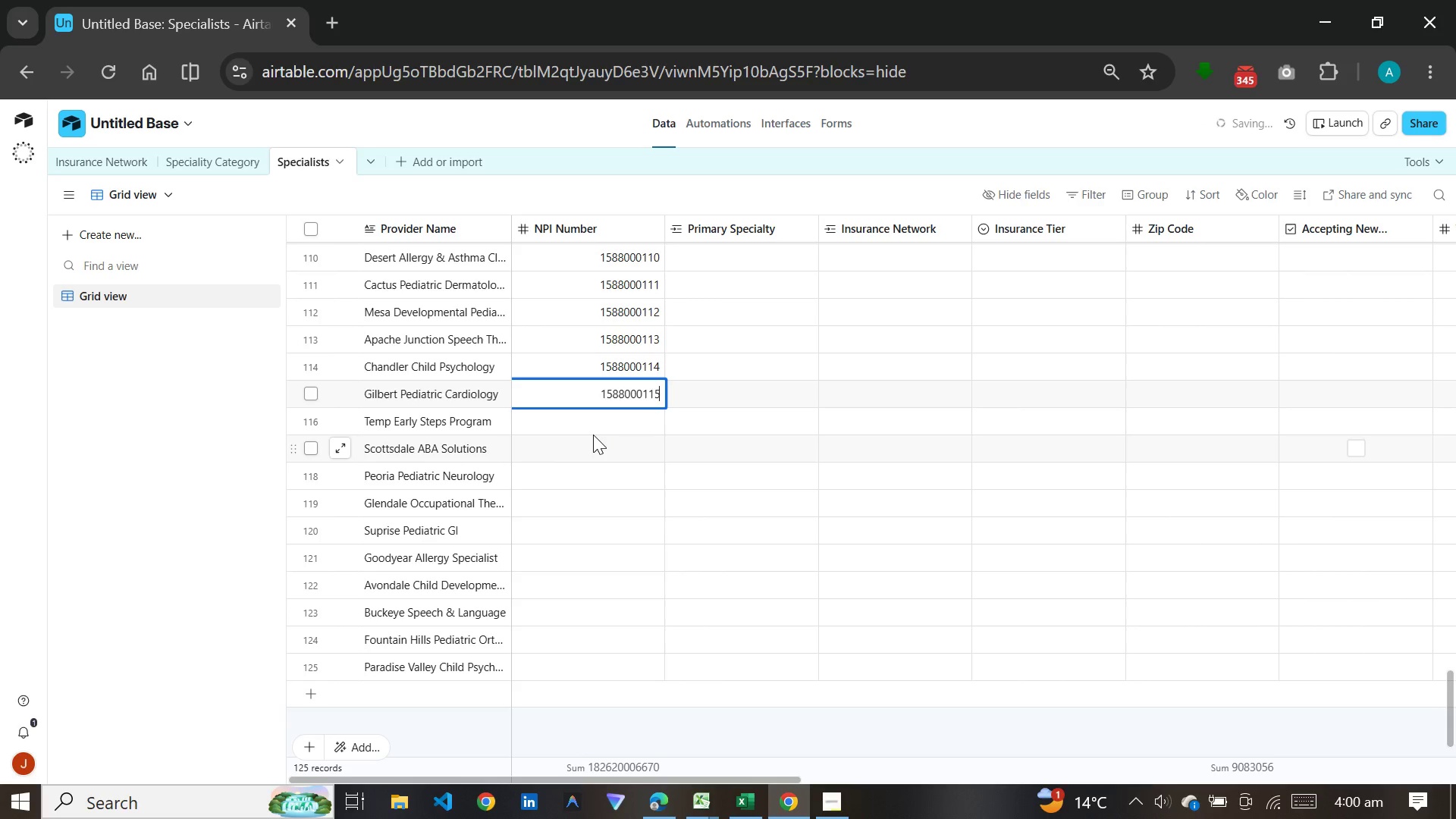 
key(Enter)
 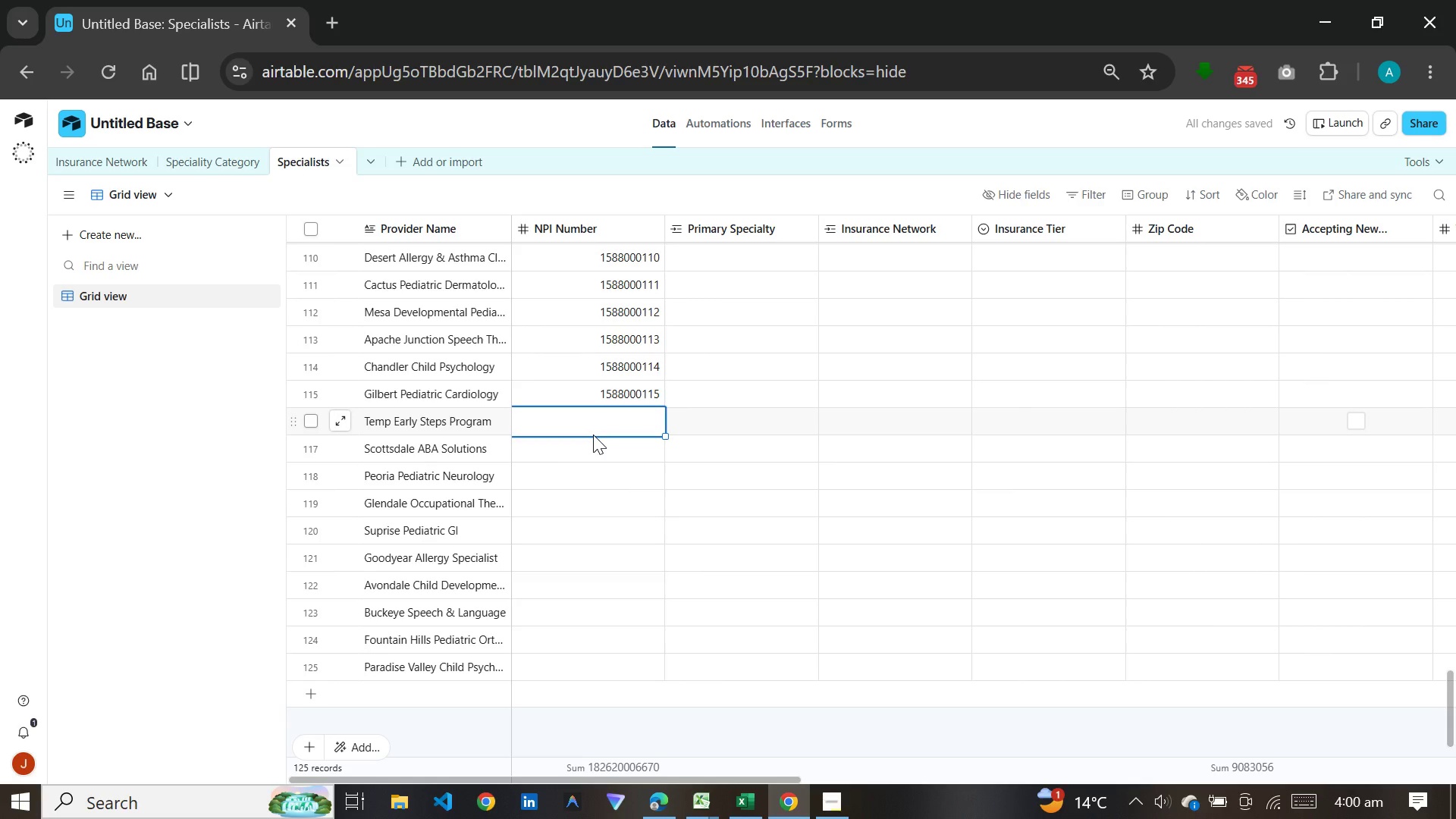 
type(1588000116)
 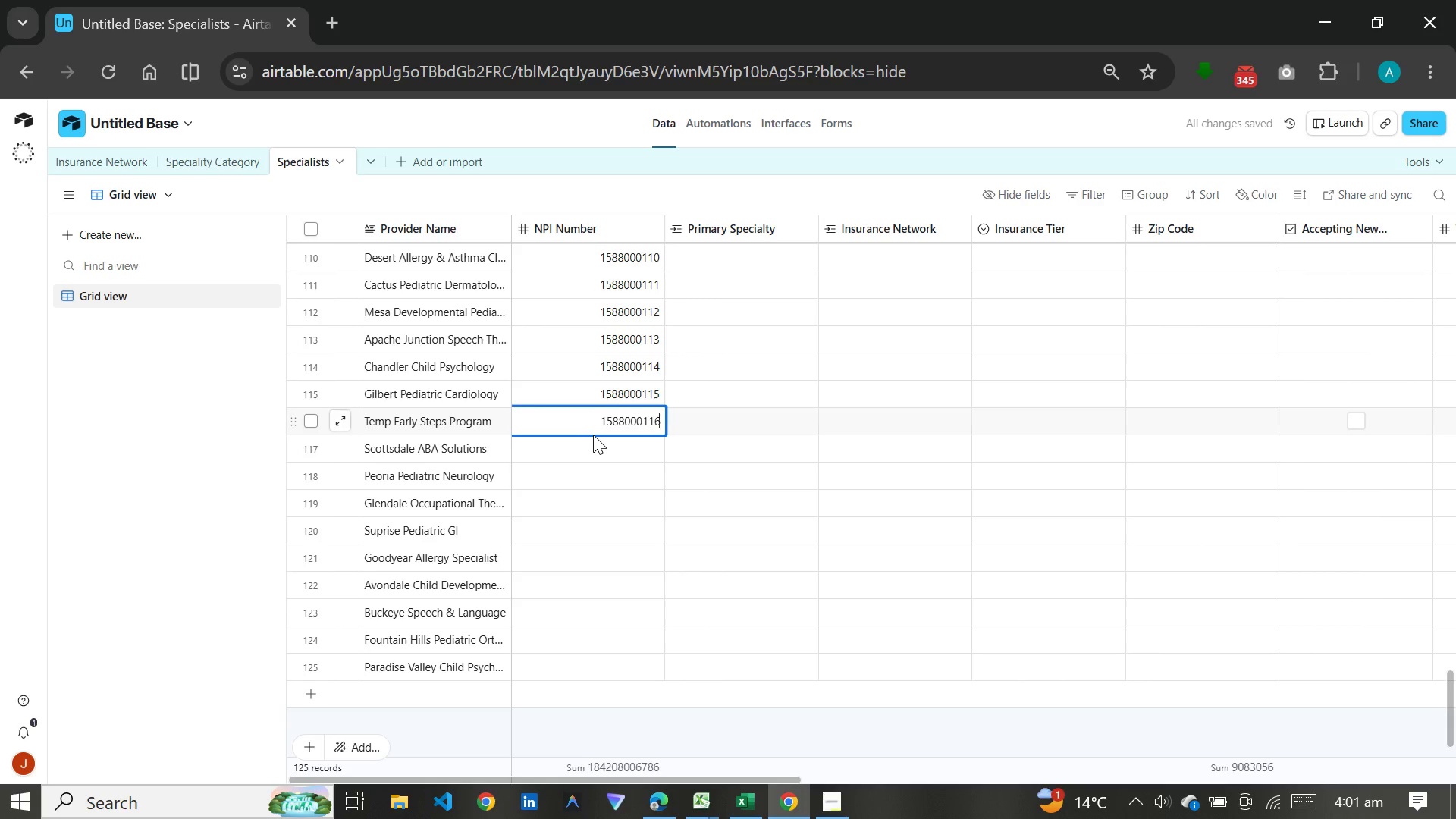 
key(Enter)
 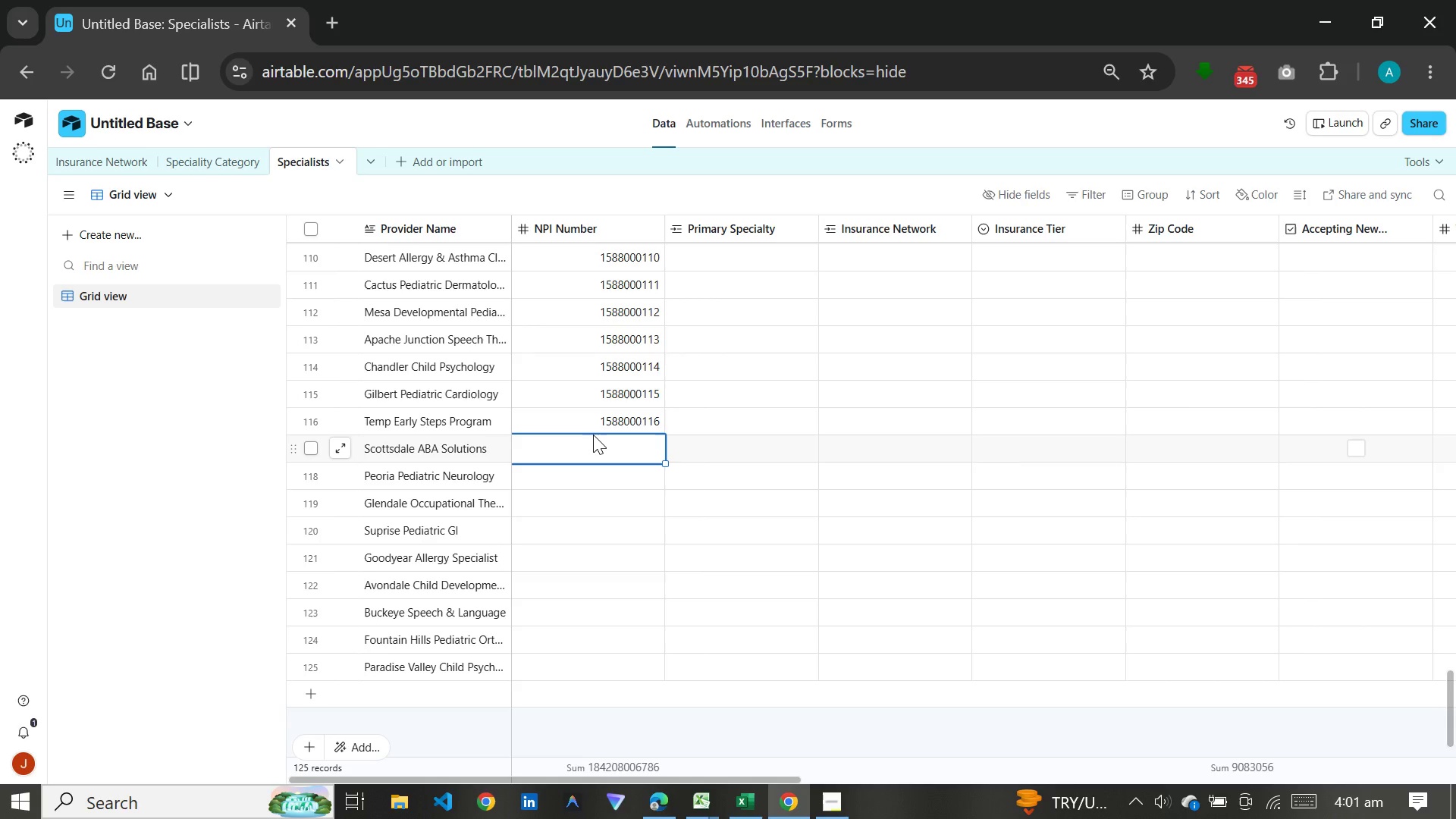 
wait(17.17)
 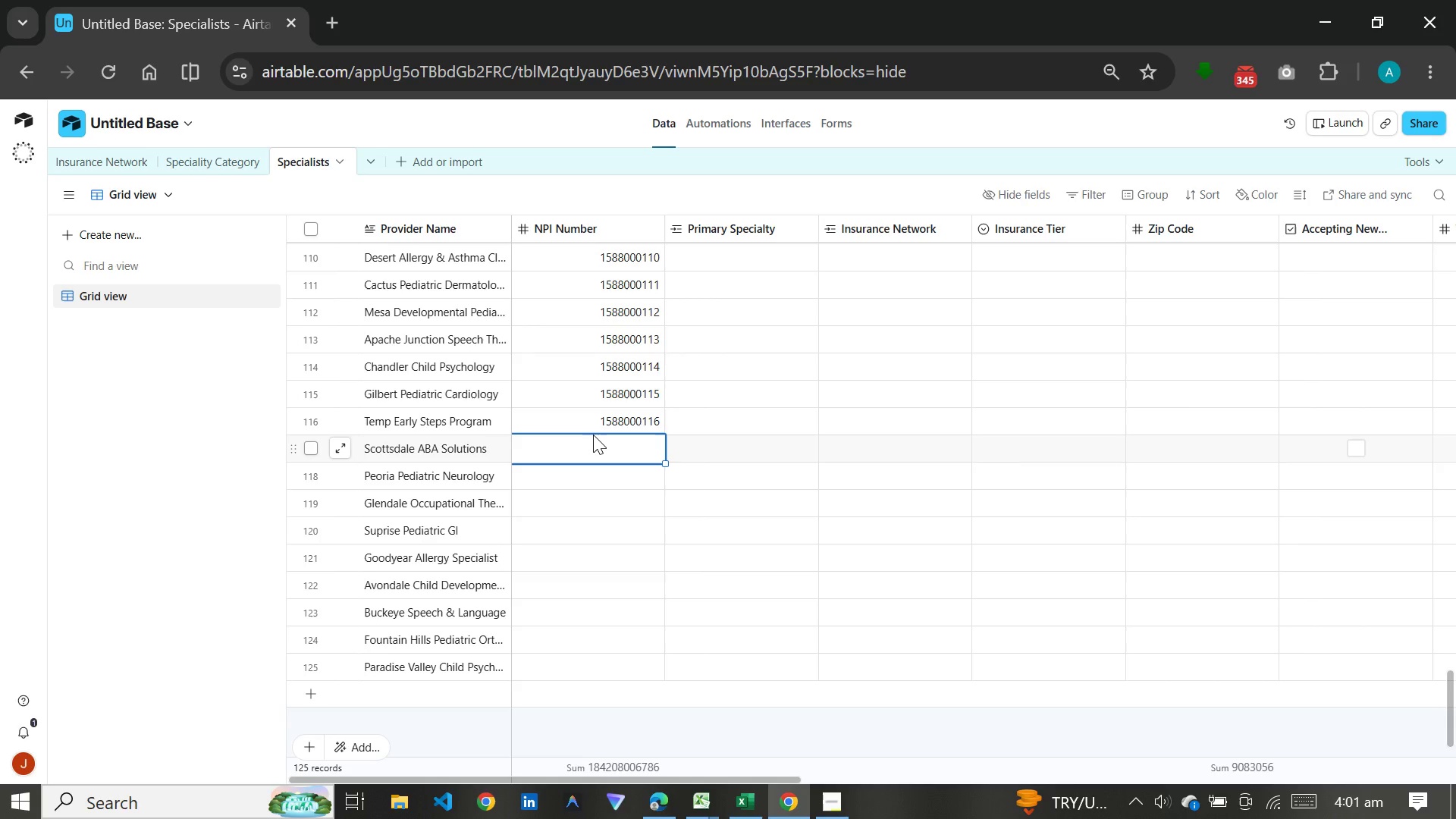 
type(1588000117)
 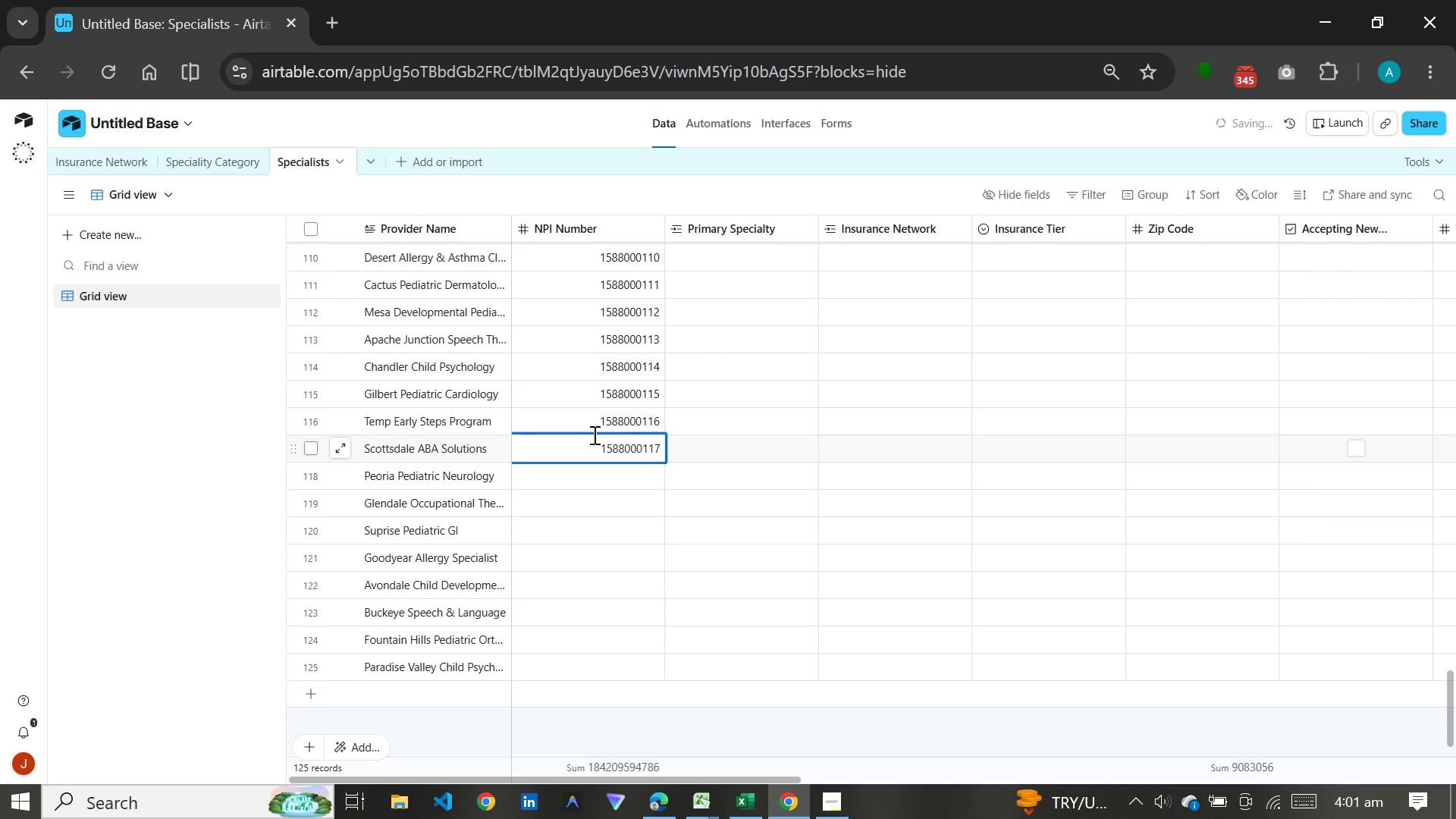 
key(Enter)
 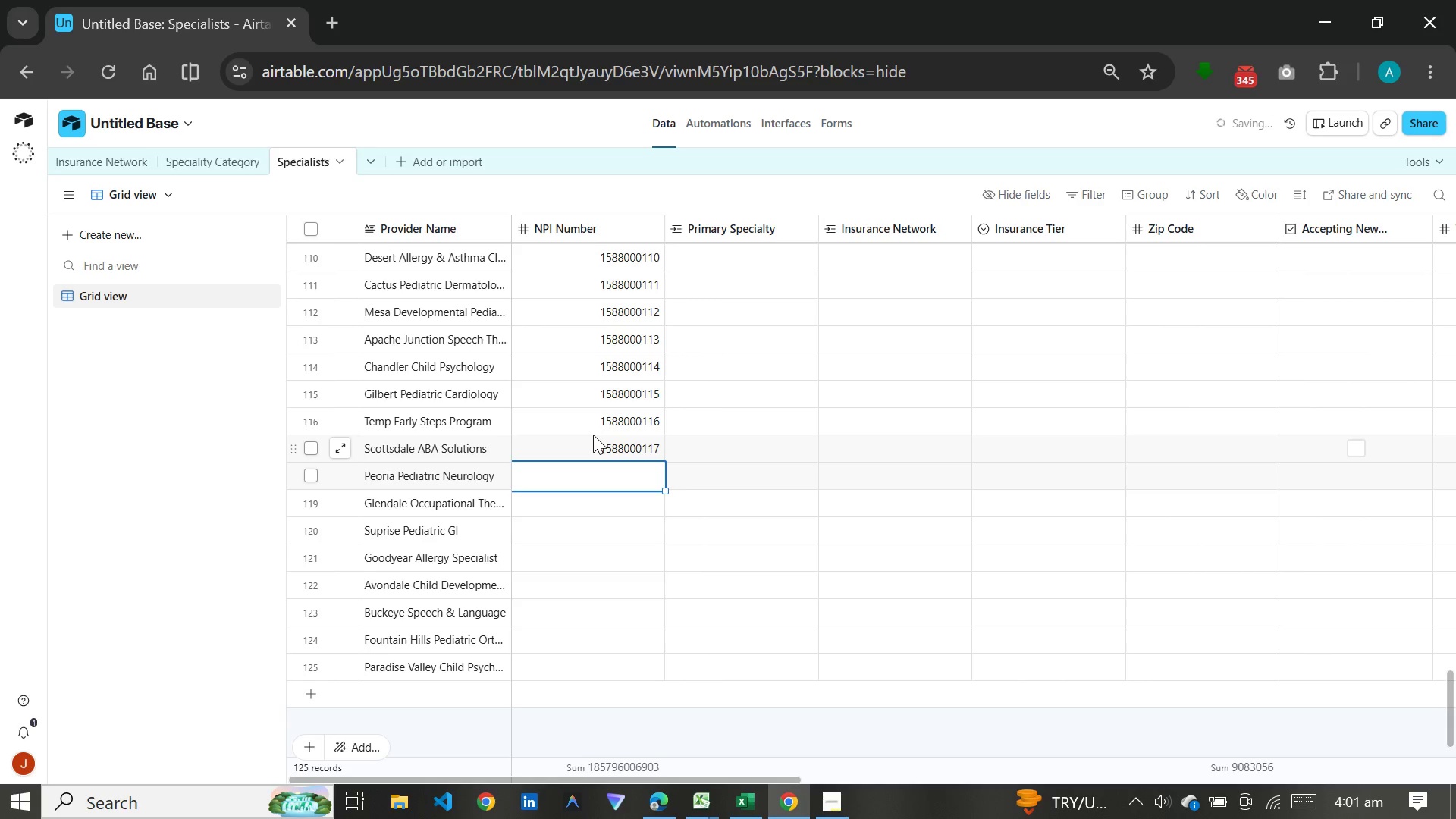 
type(15)
 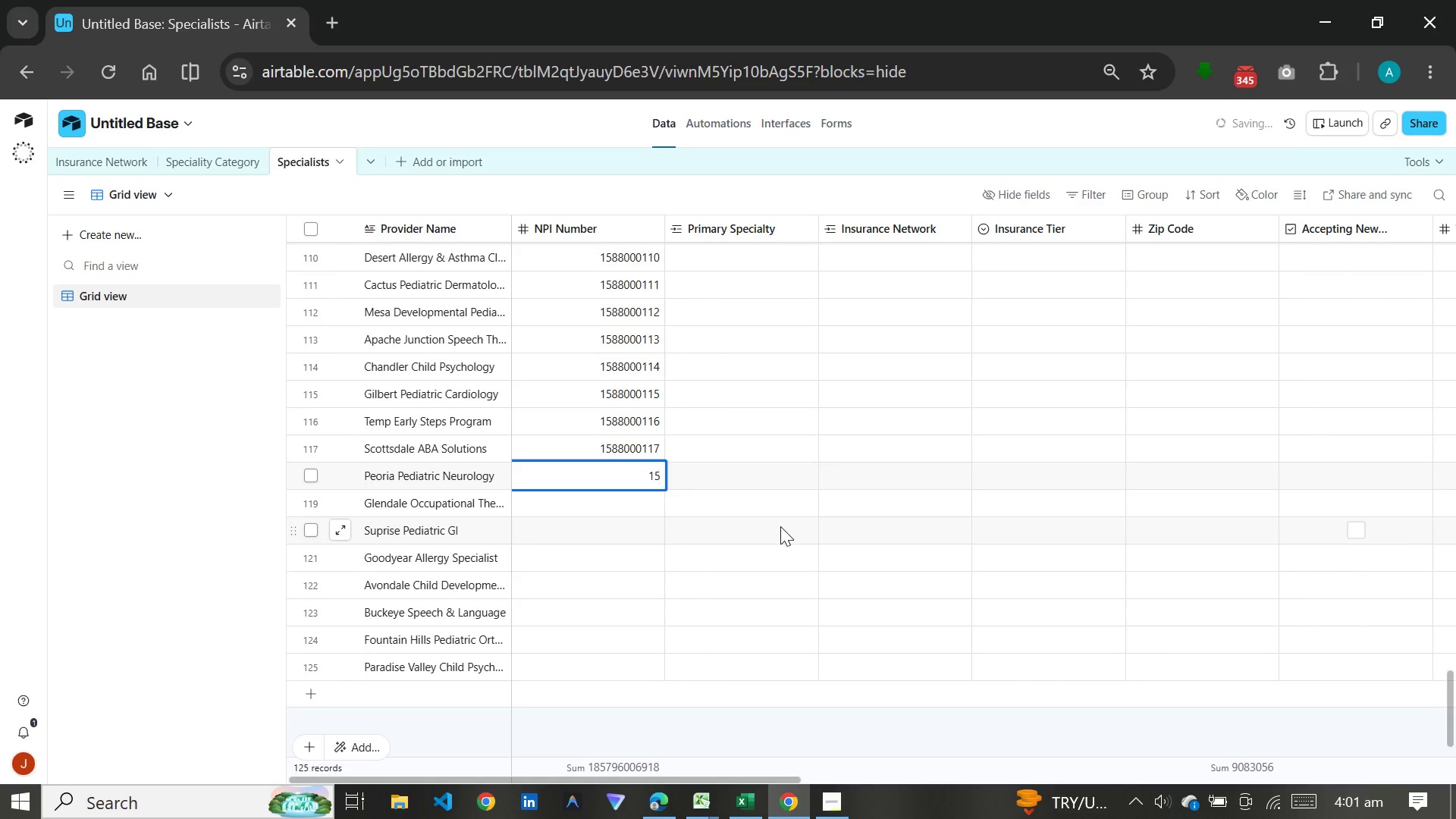 
type(88000118)
 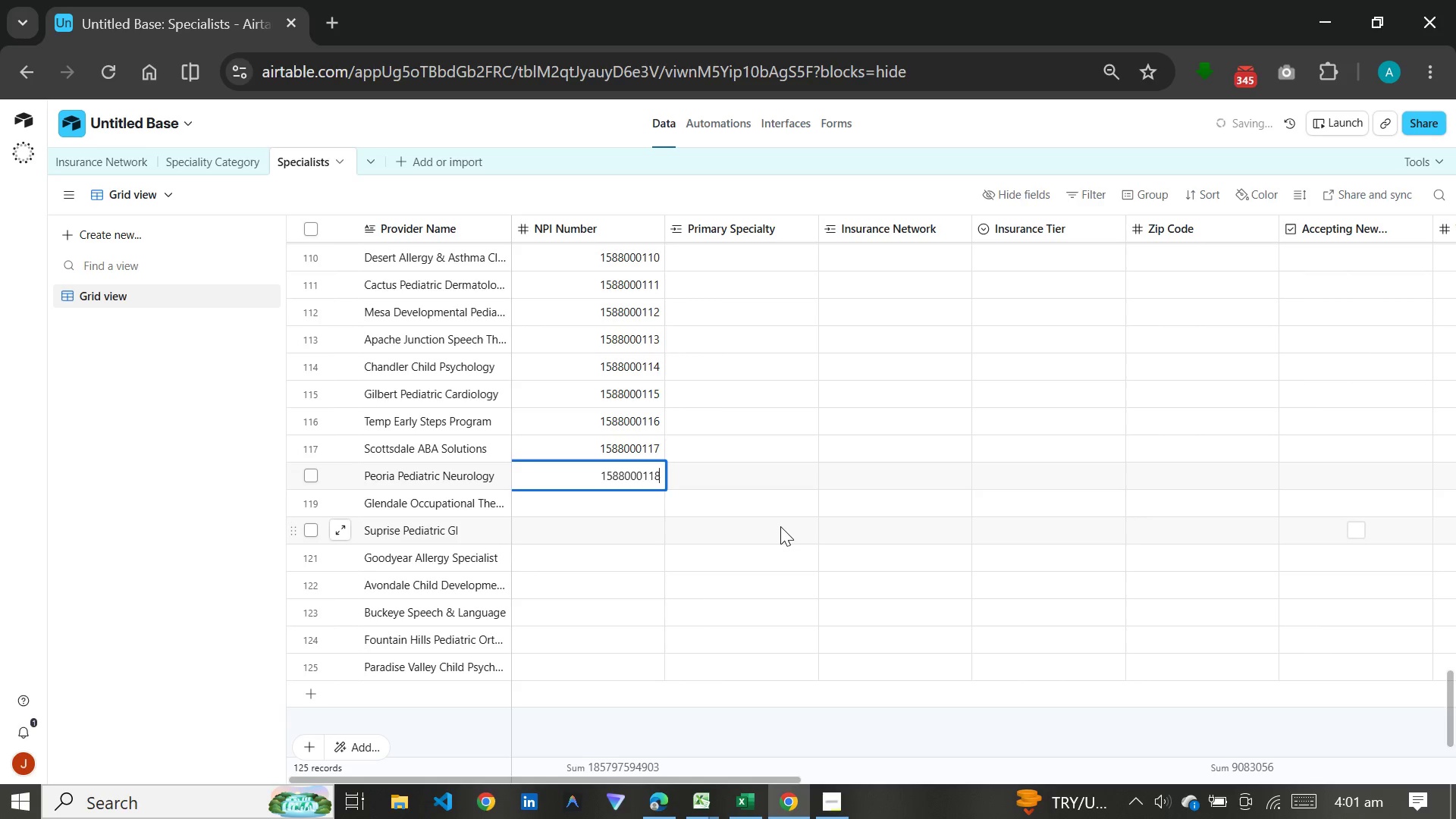 
key(Enter)
 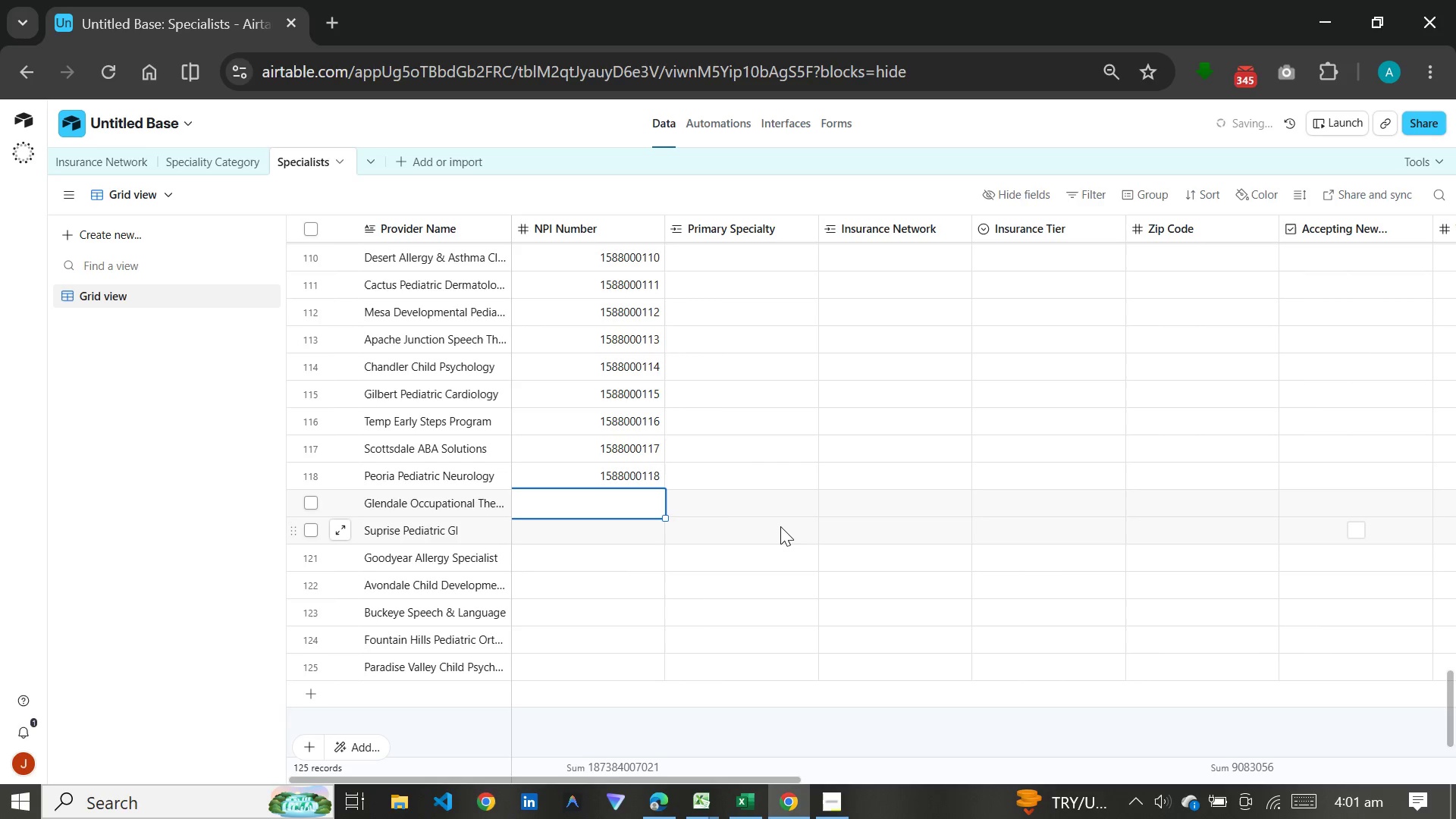 
type(1588000119)
 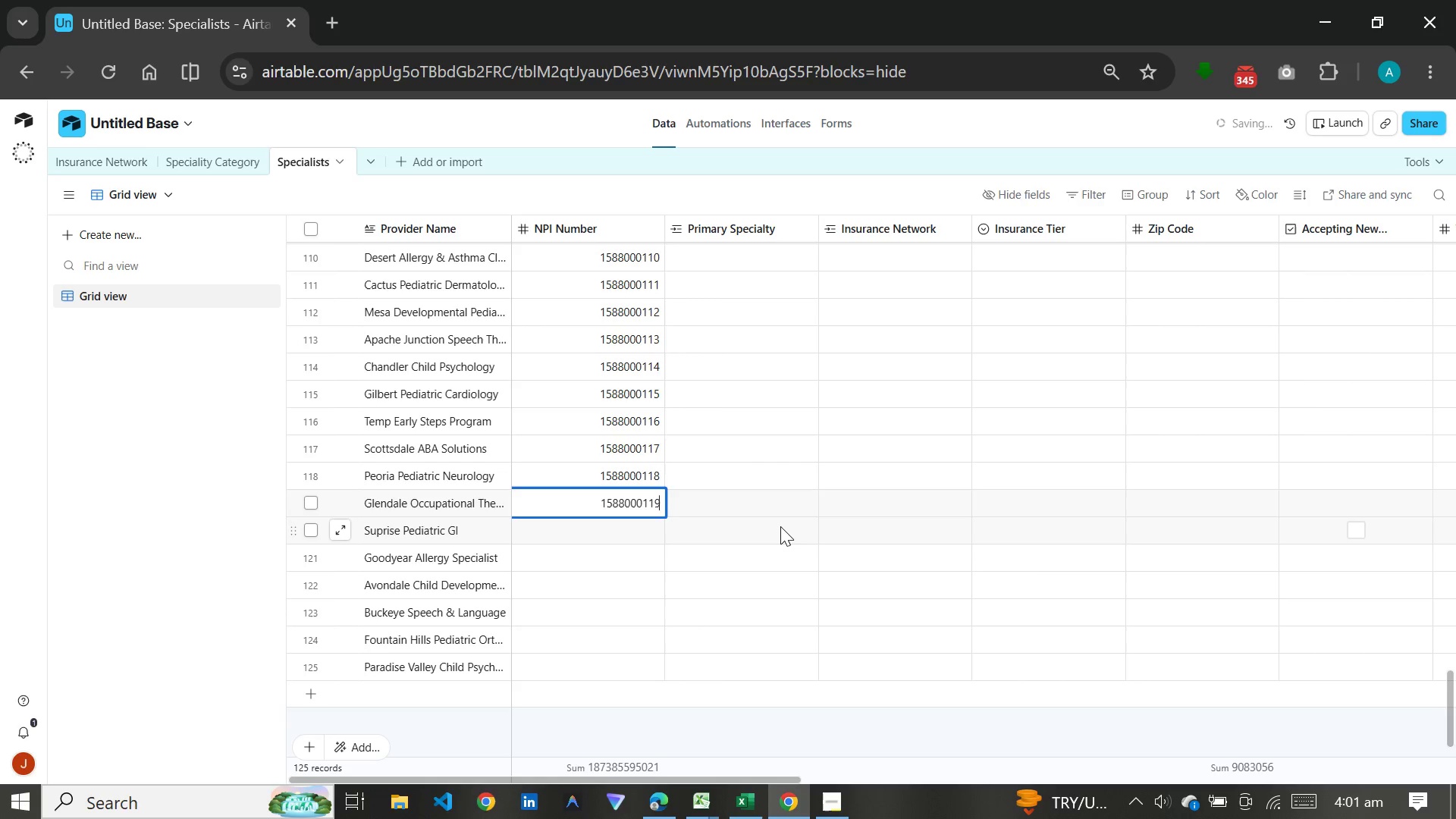 
key(Enter)
 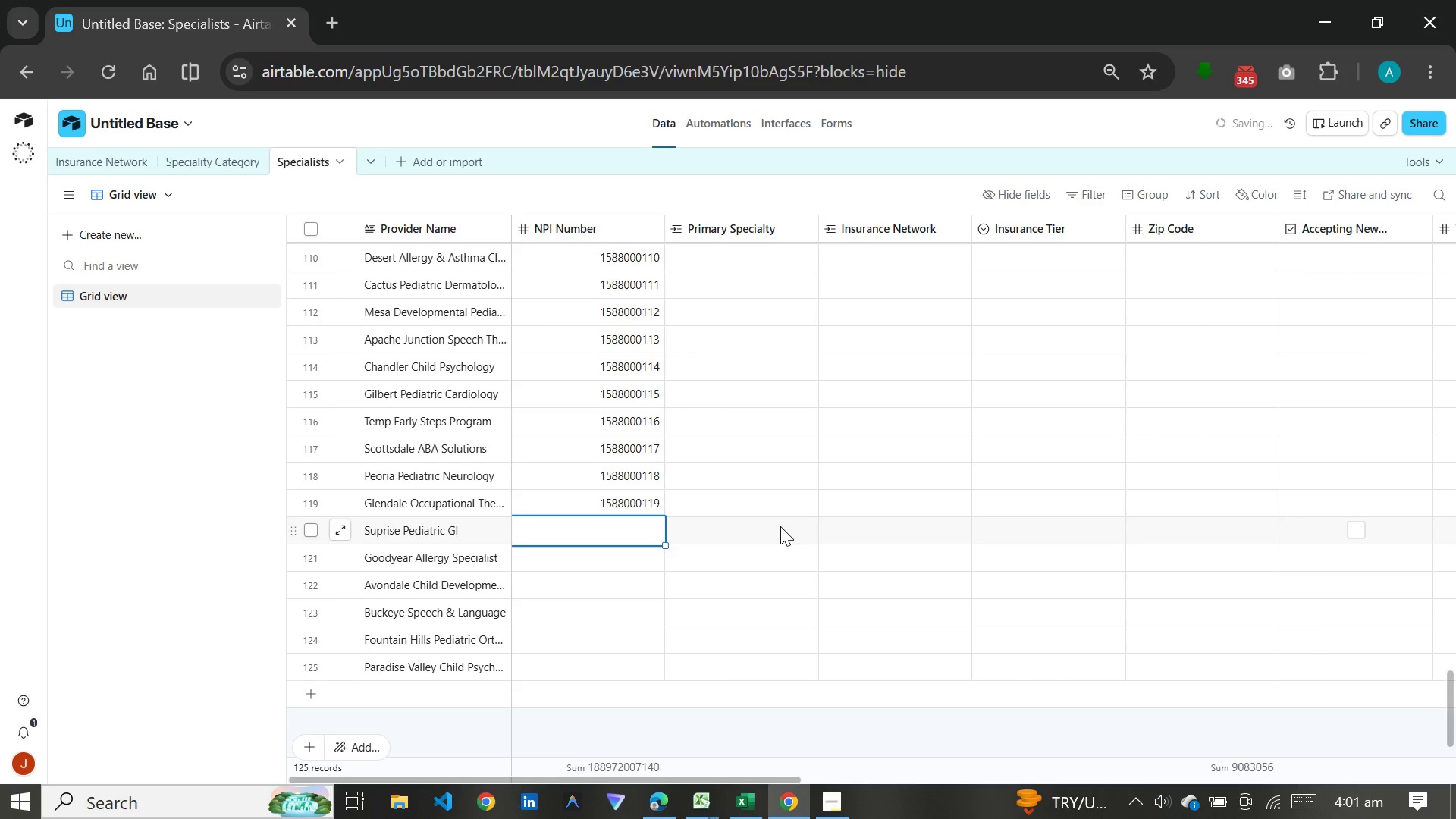 
type(1588000120)
 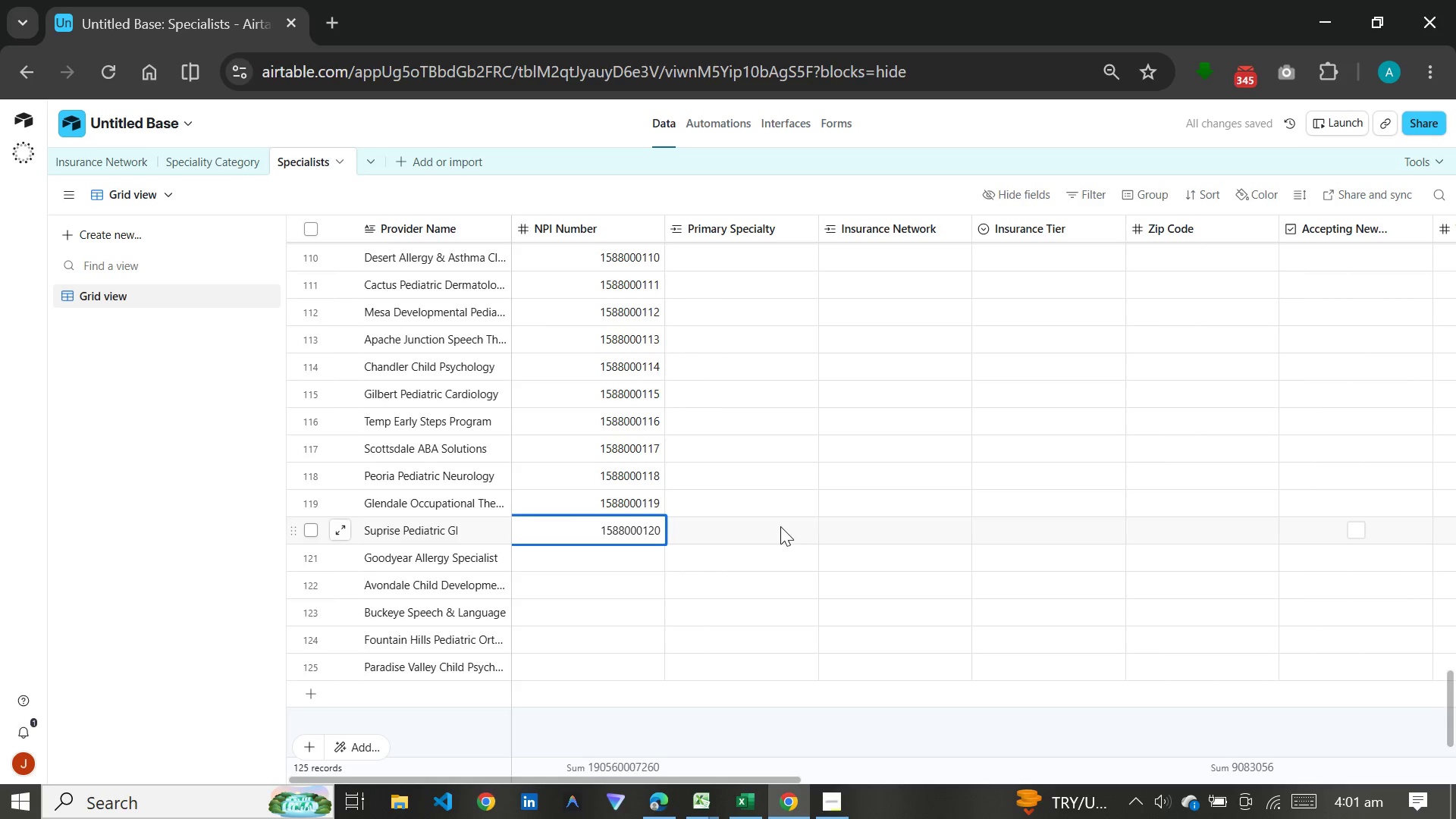 
key(Enter)
 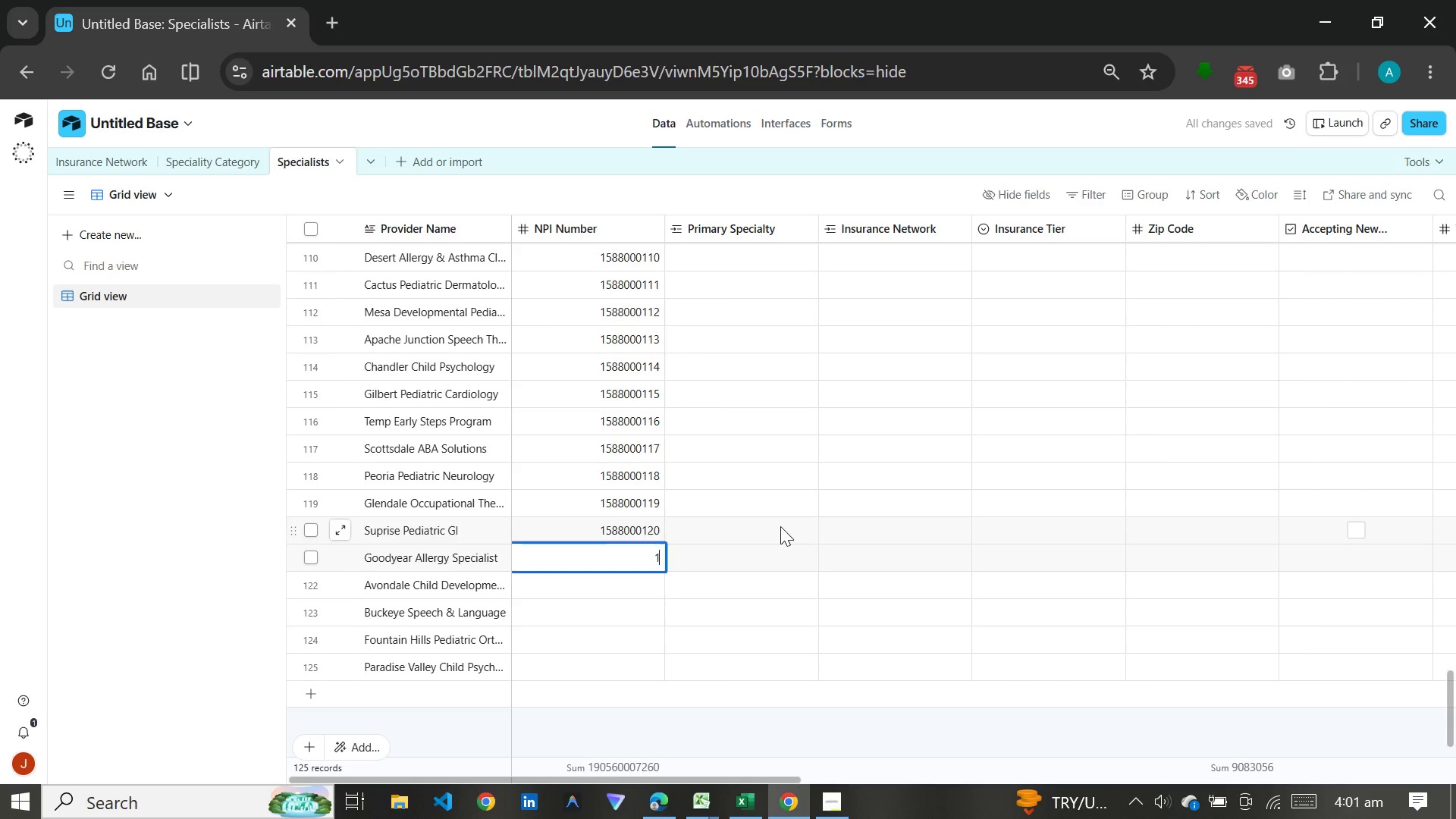 
type(1588000121)
 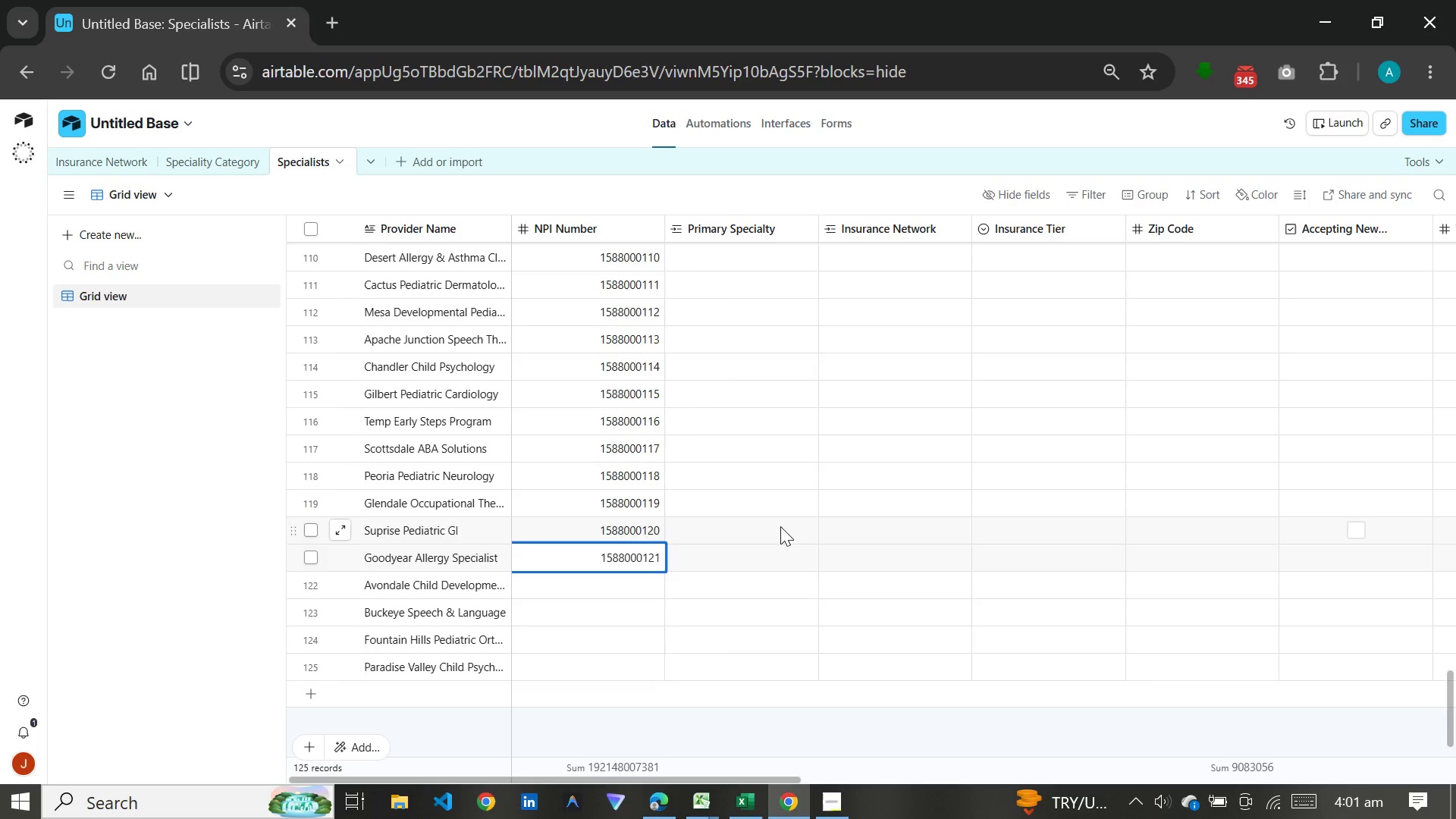 
key(Enter)
 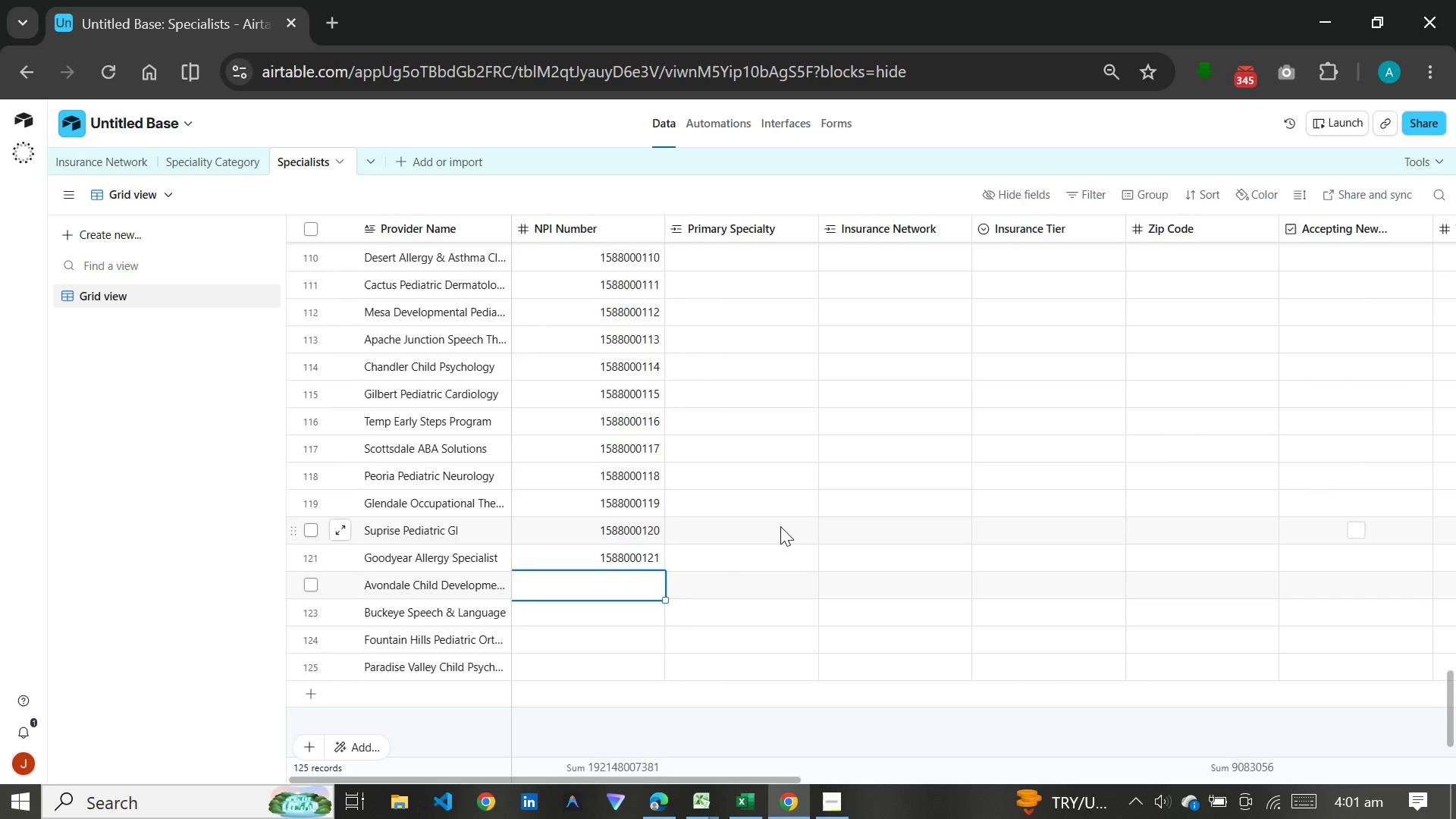 
type(150)
key(Backspace)
type(88000122)
 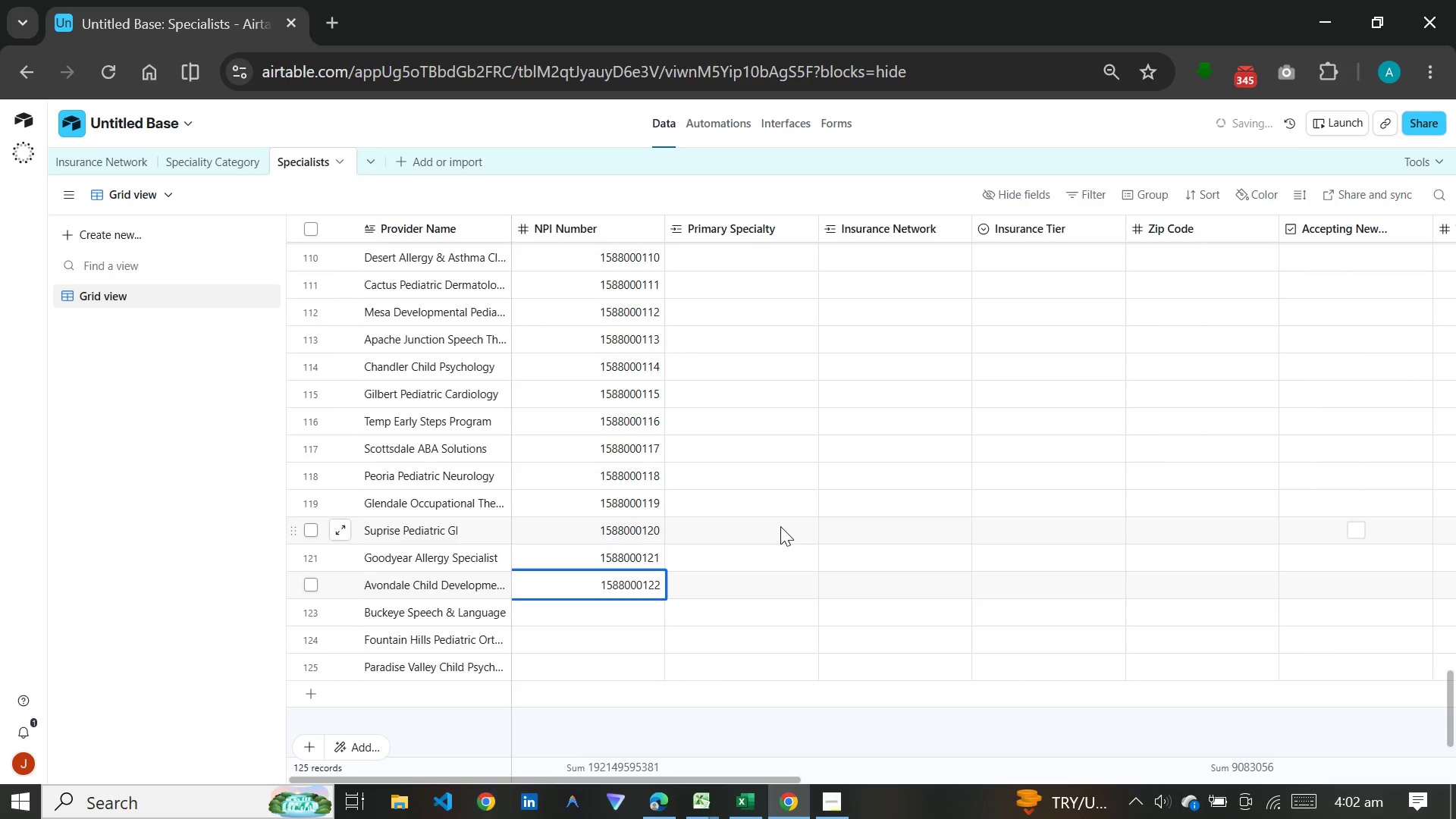 
key(Enter)
 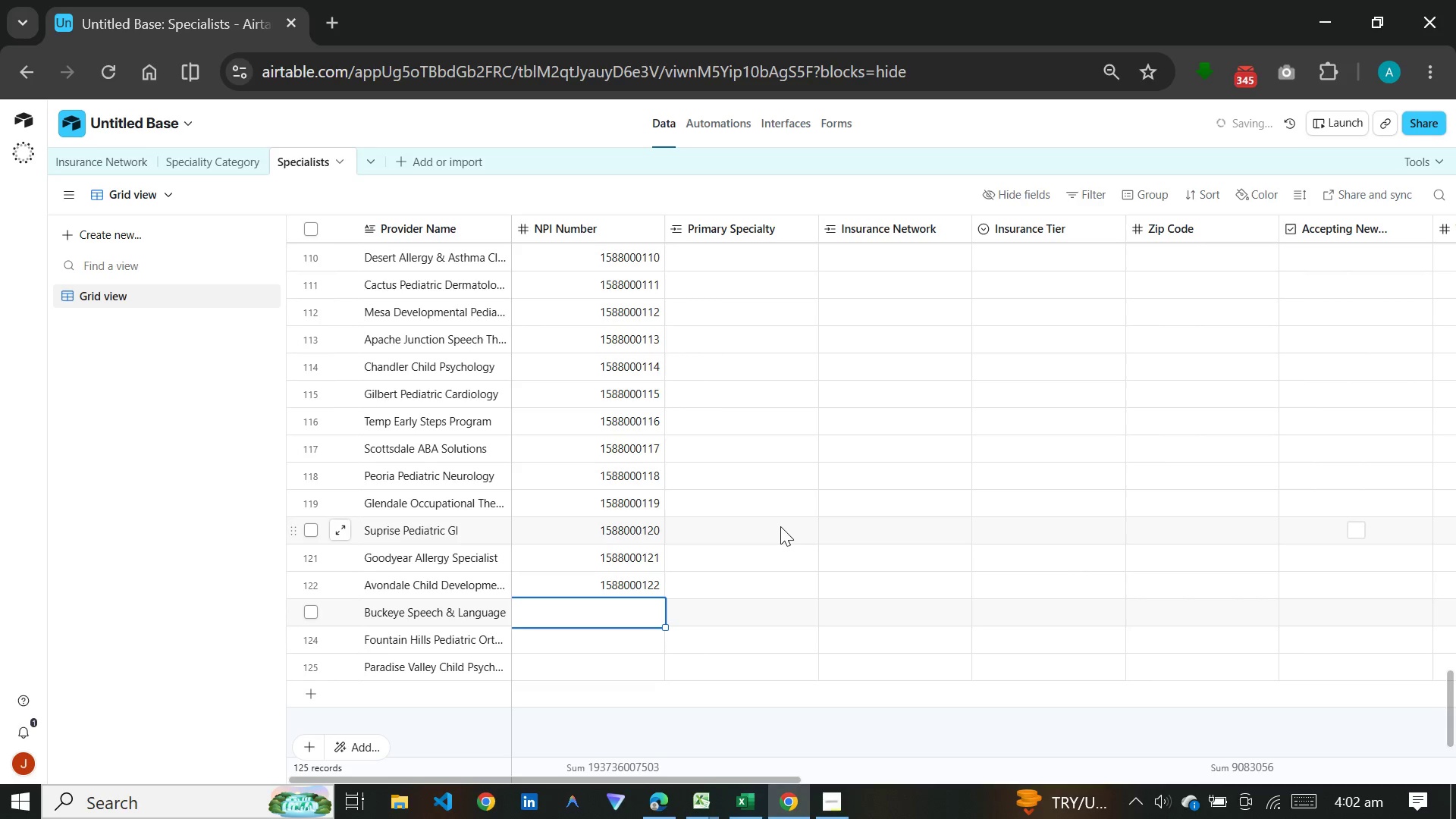 
type(1588000123)
 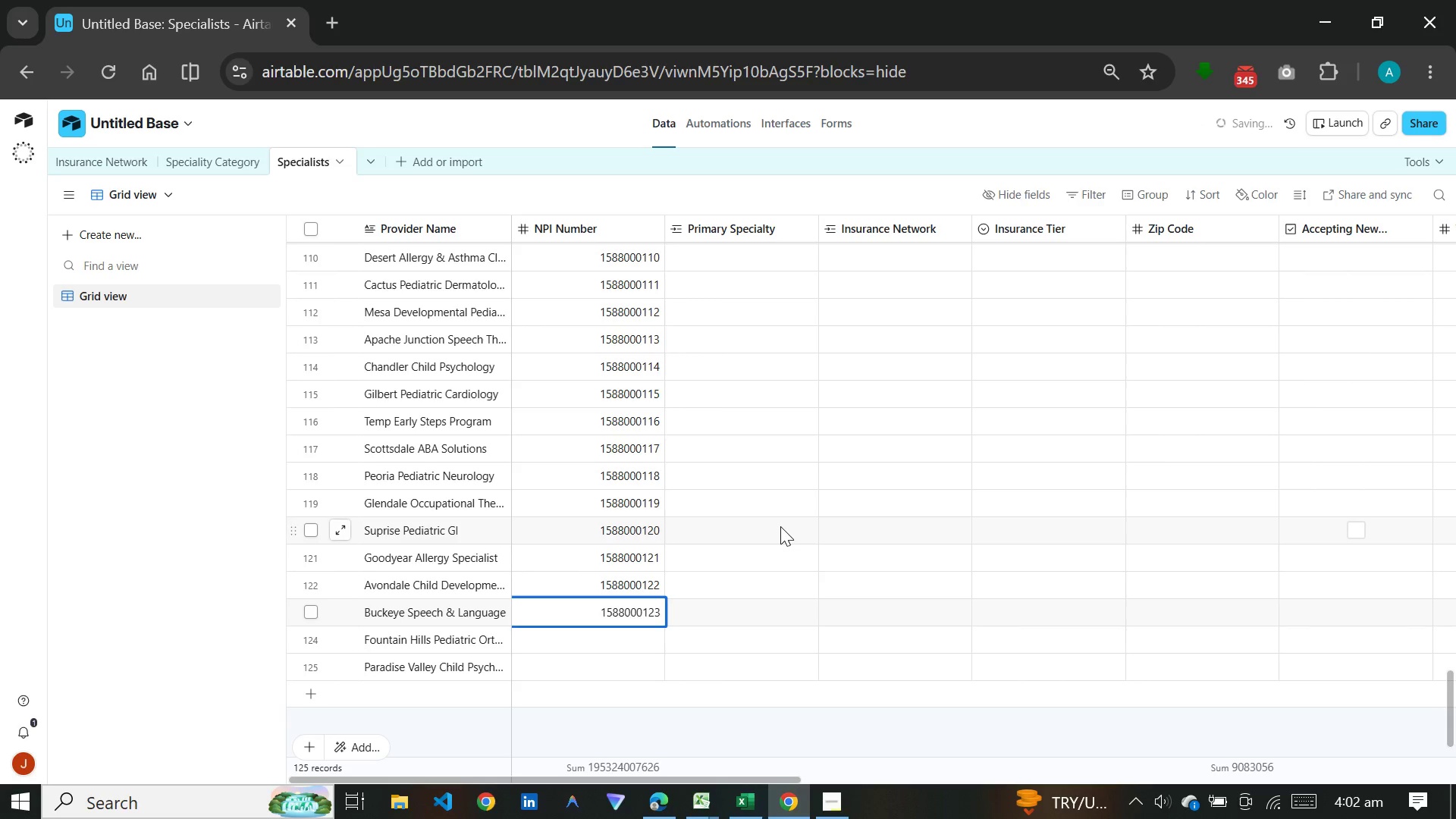 
key(Enter)
 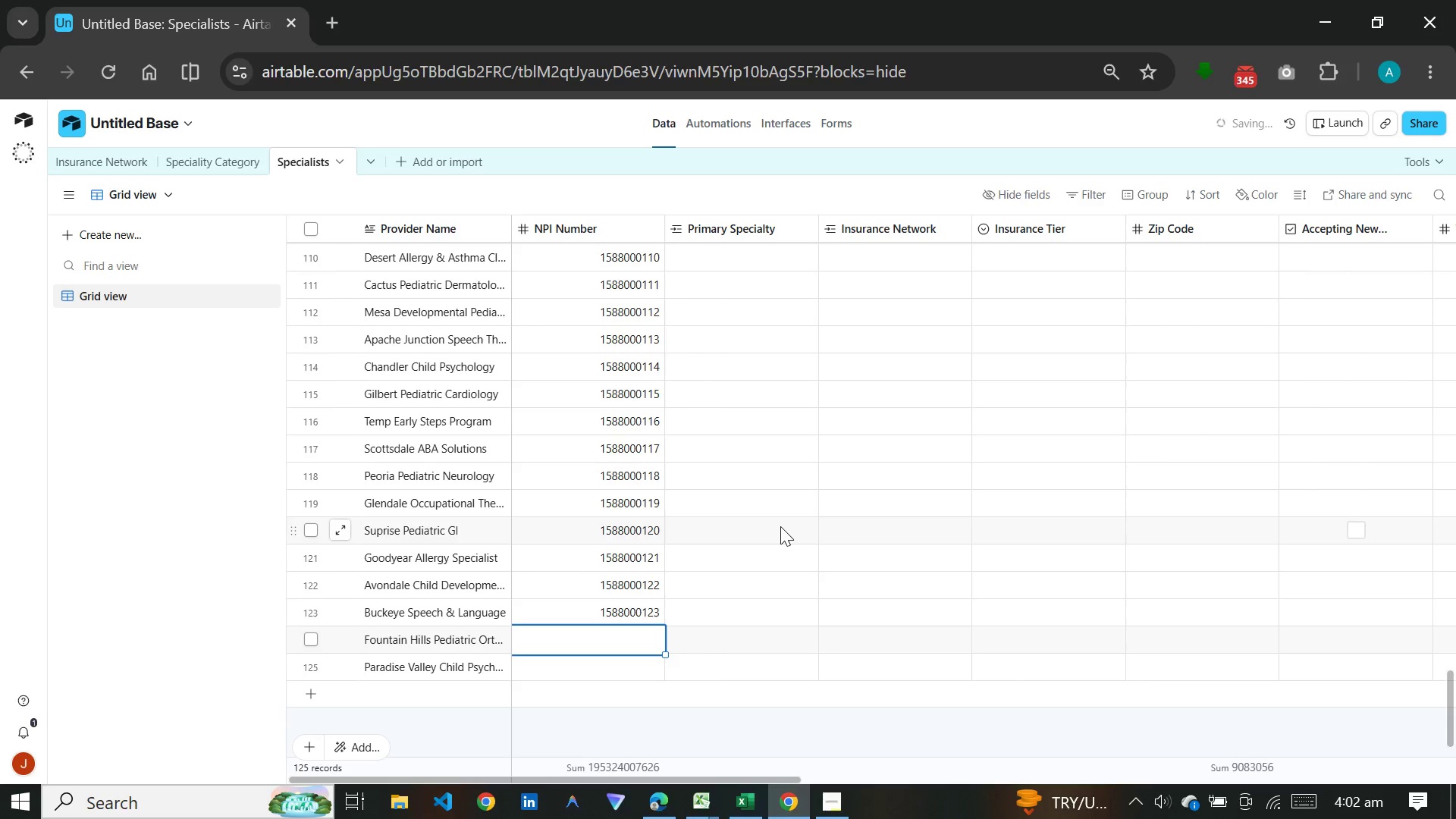 
type(1588000124)
 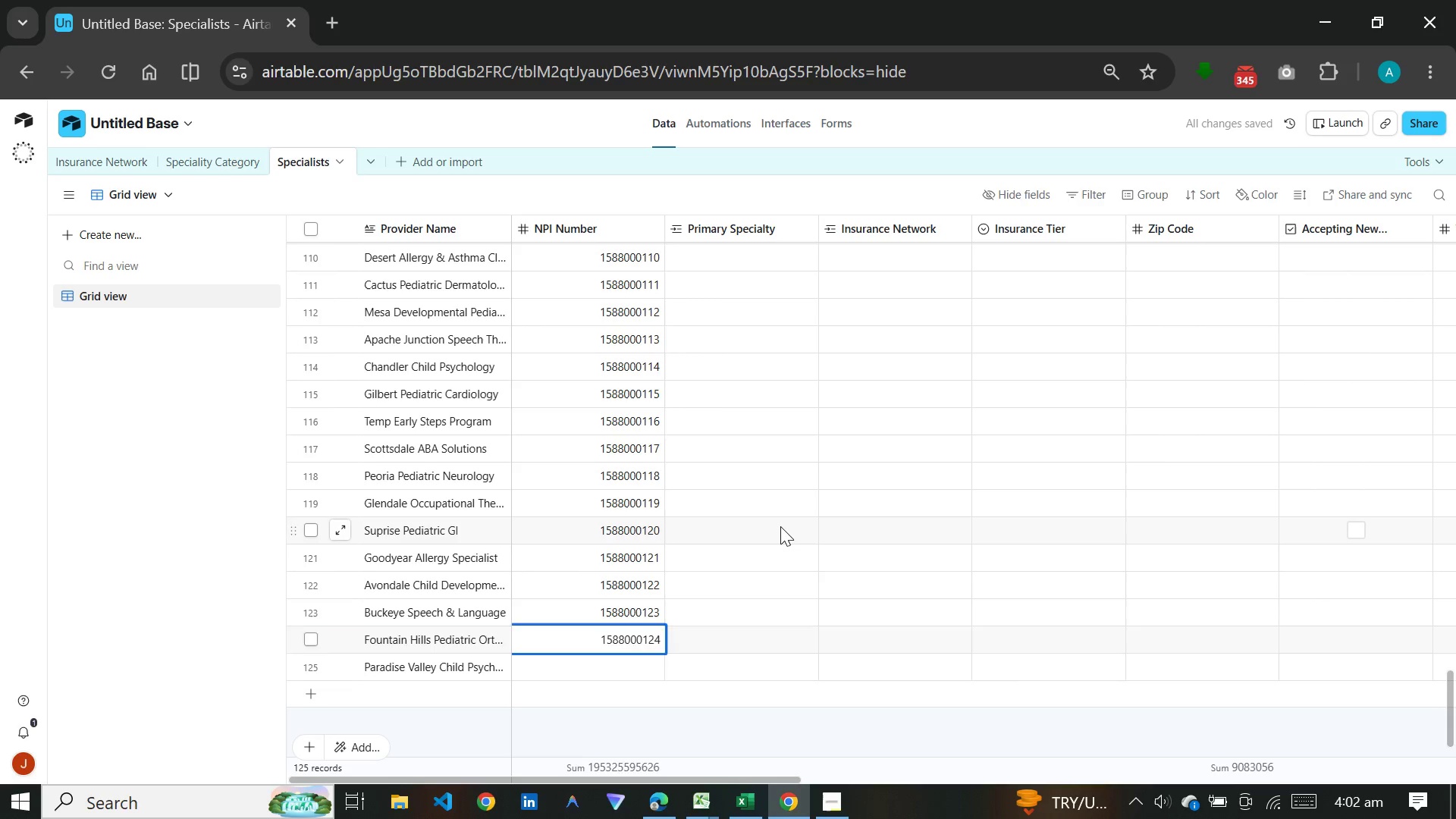 
key(Enter)
 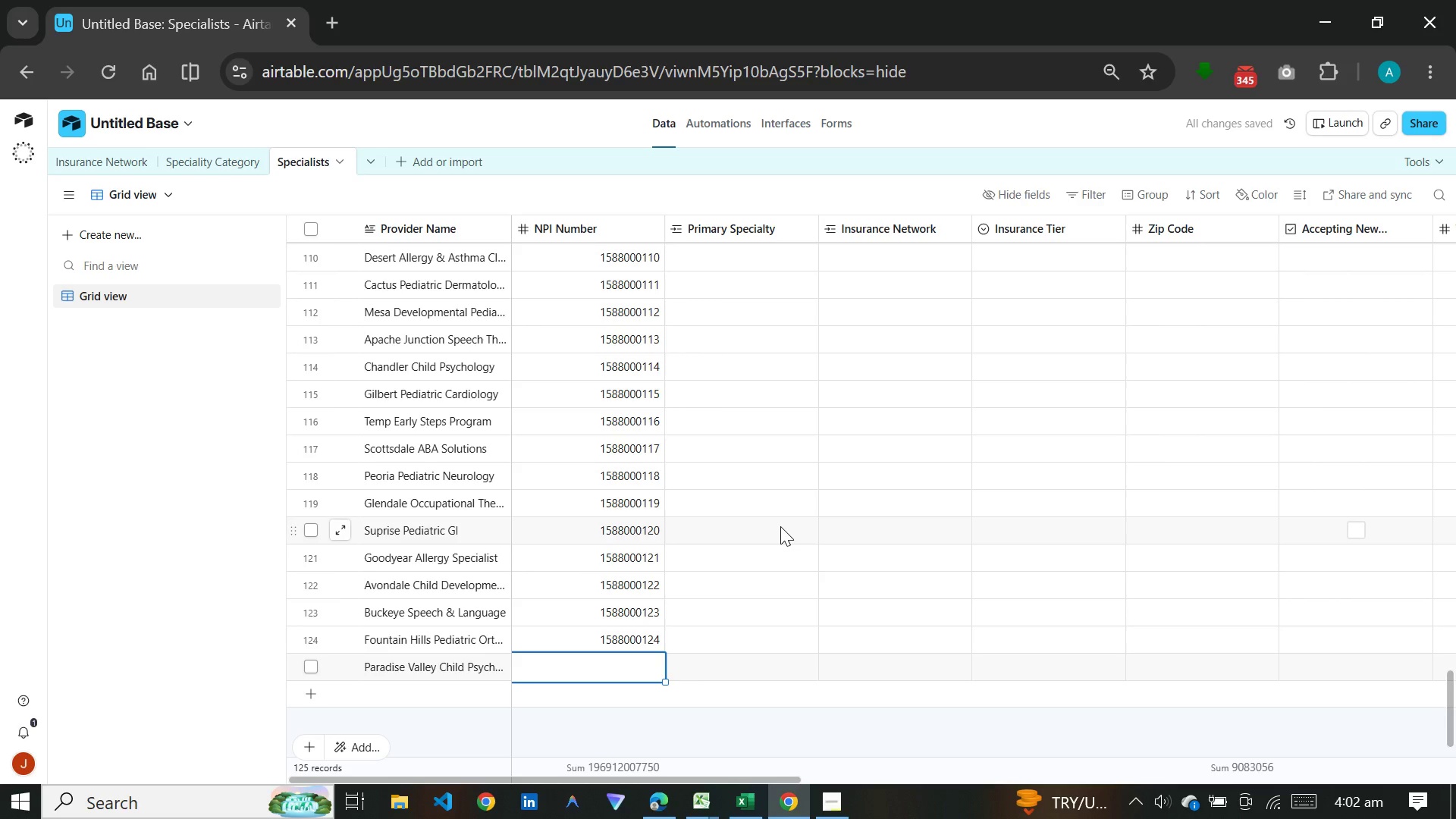 
type(1588000125)
 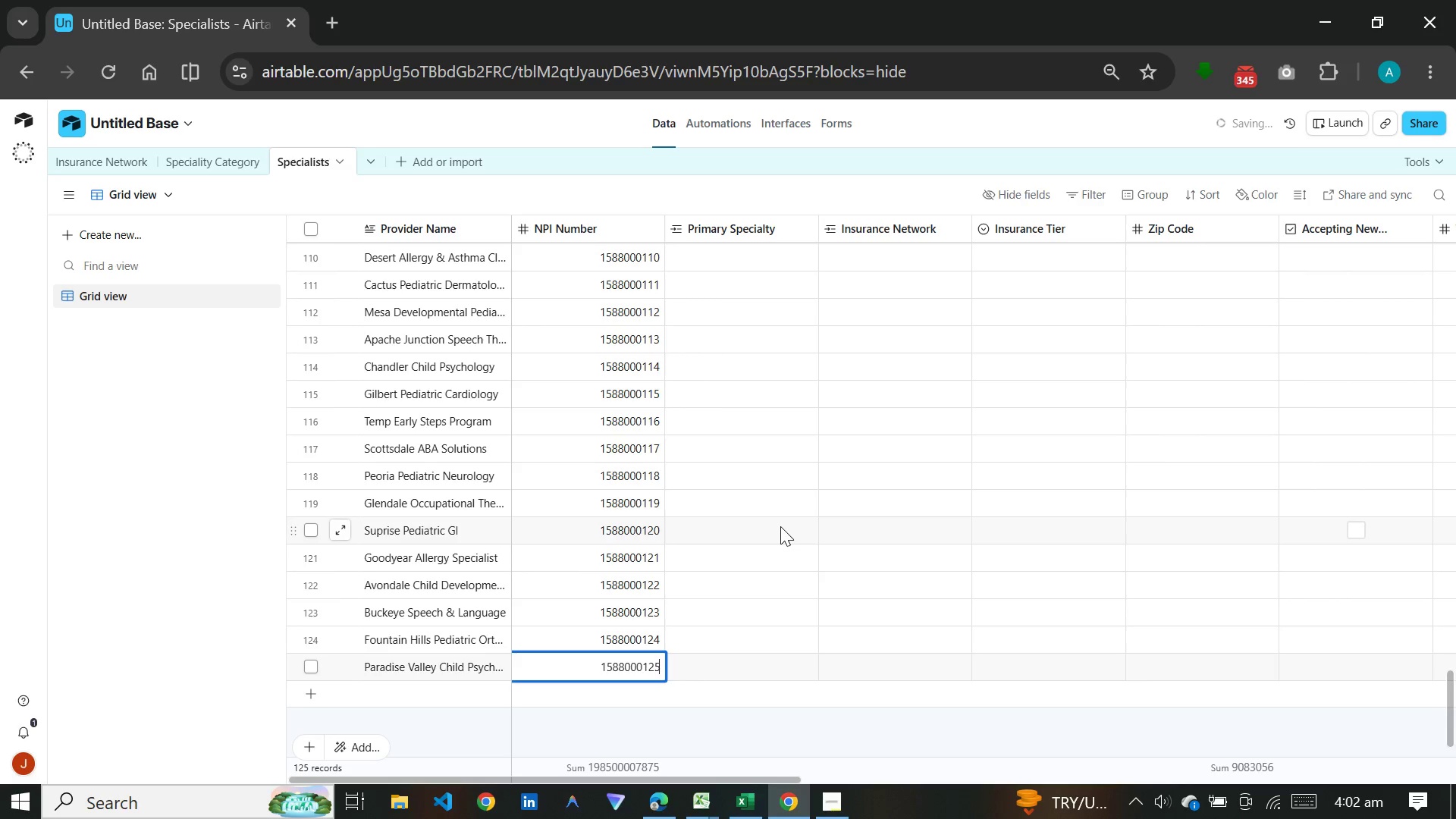 
scroll: coordinate [780, 526], scroll_direction: up, amount: 11.0
 